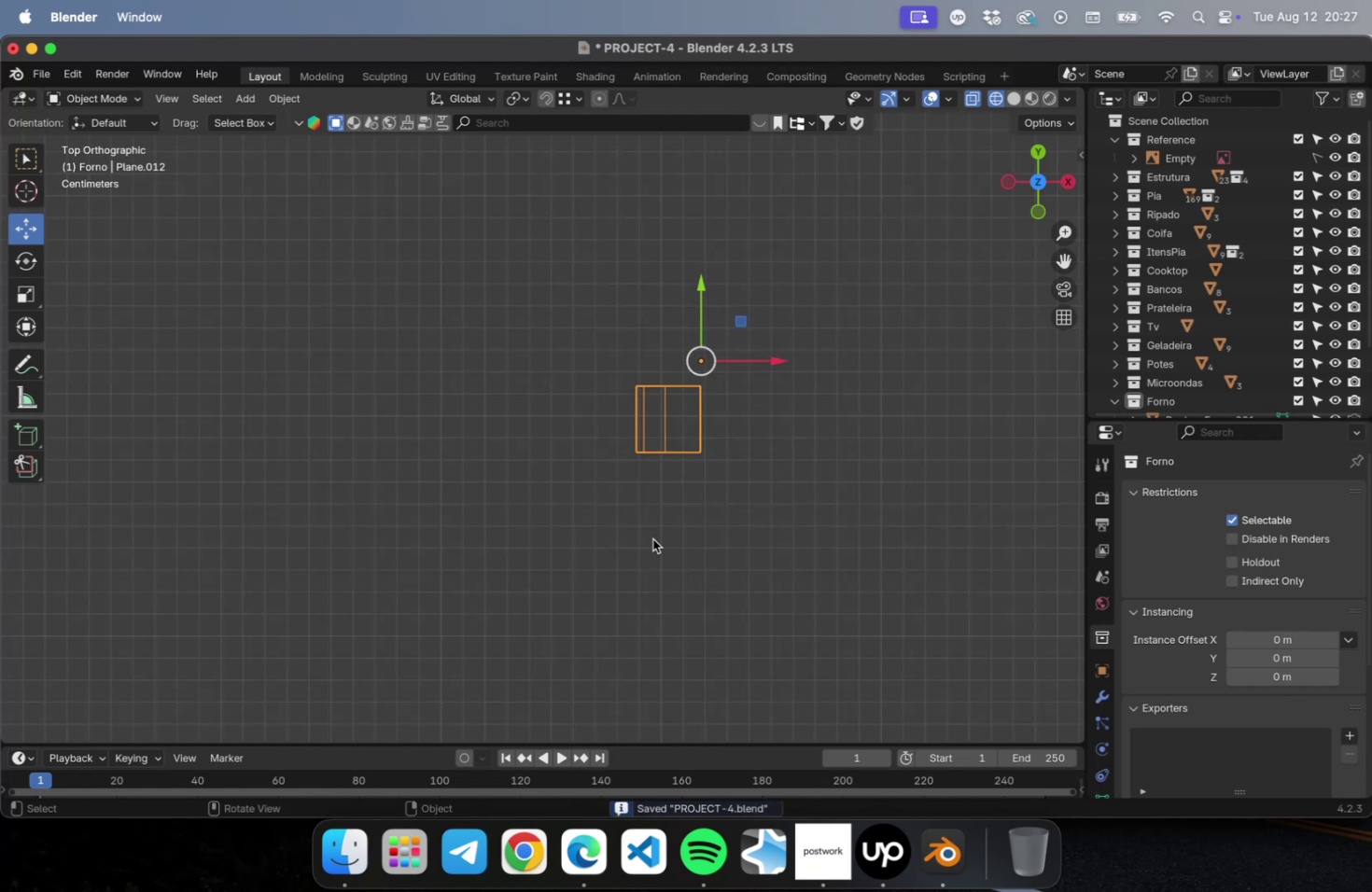 
scroll: coordinate [637, 537], scroll_direction: down, amount: 5.0
 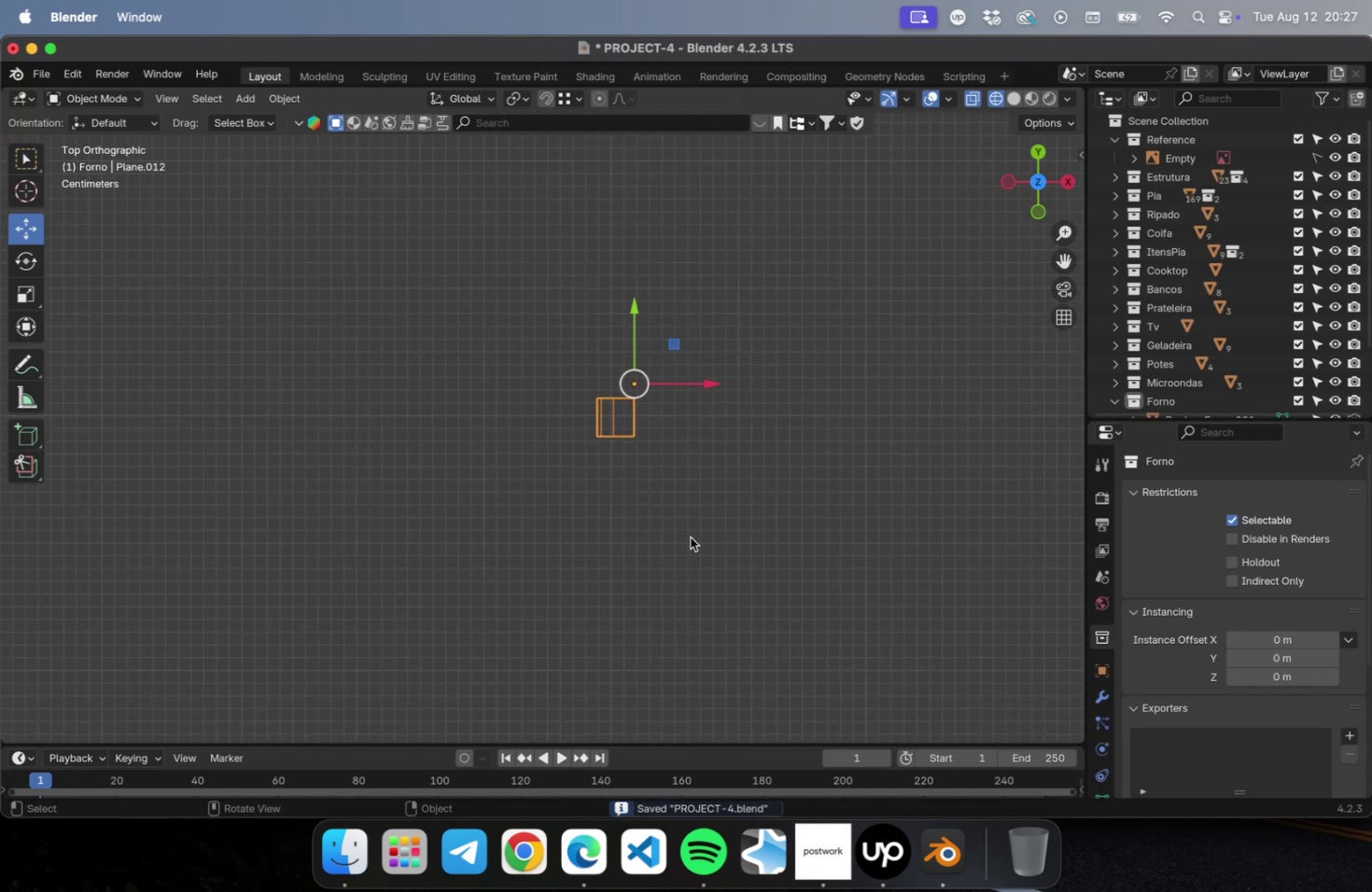 
hold_key(key=ShiftLeft, duration=0.48)
 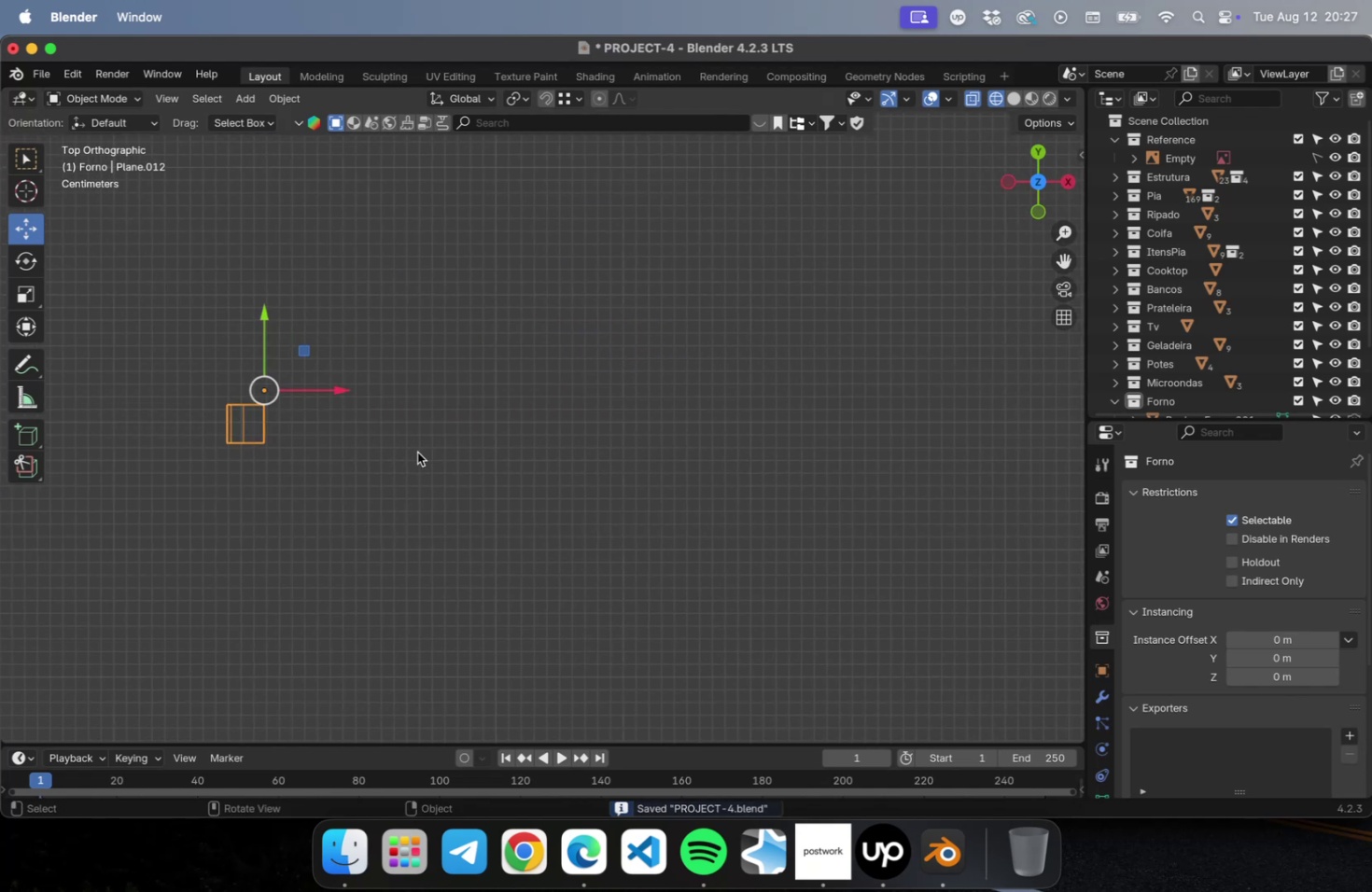 
scroll: coordinate [454, 487], scroll_direction: down, amount: 5.0
 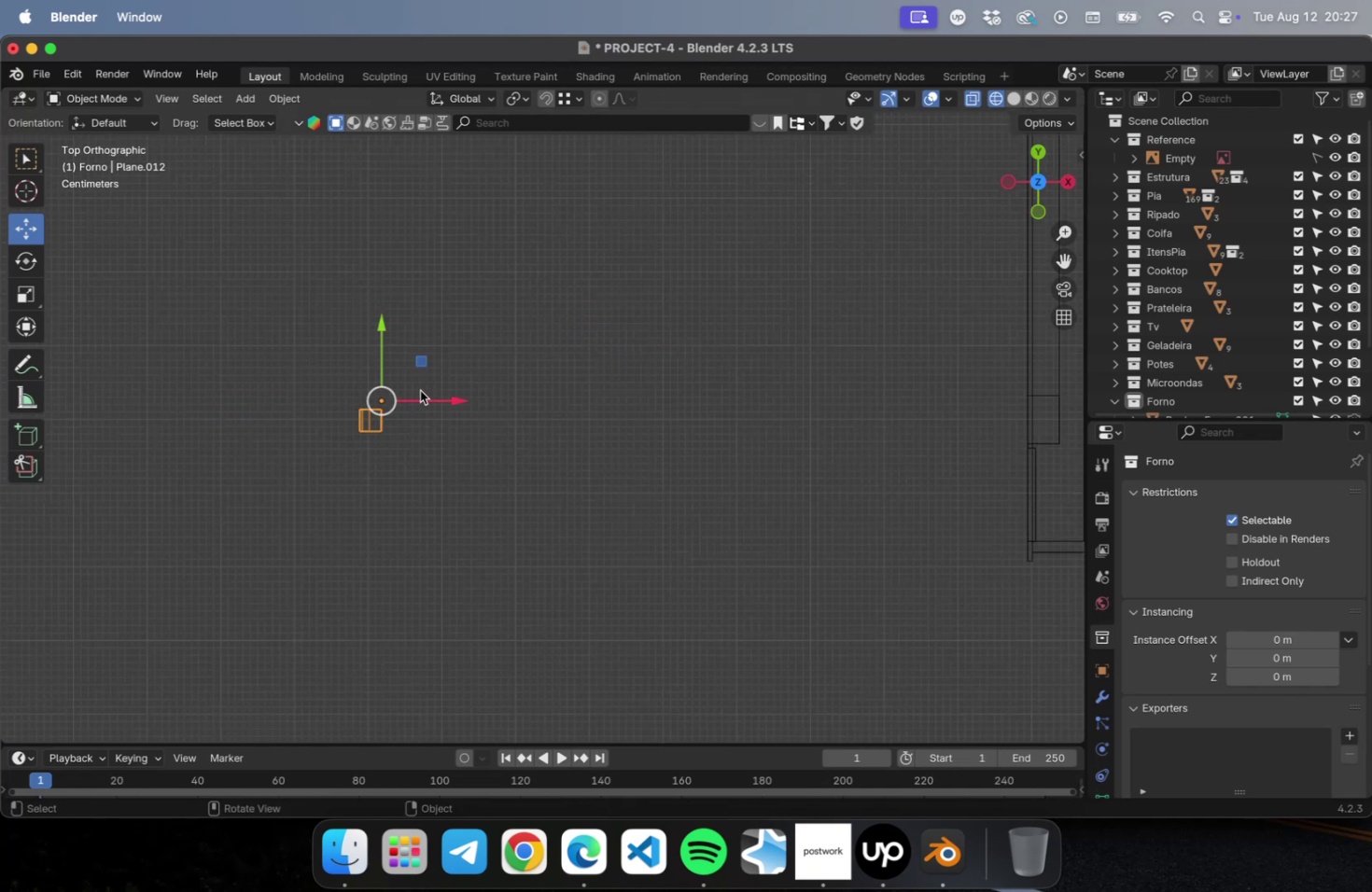 
left_click_drag(start_coordinate=[442, 399], to_coordinate=[11, 405])
 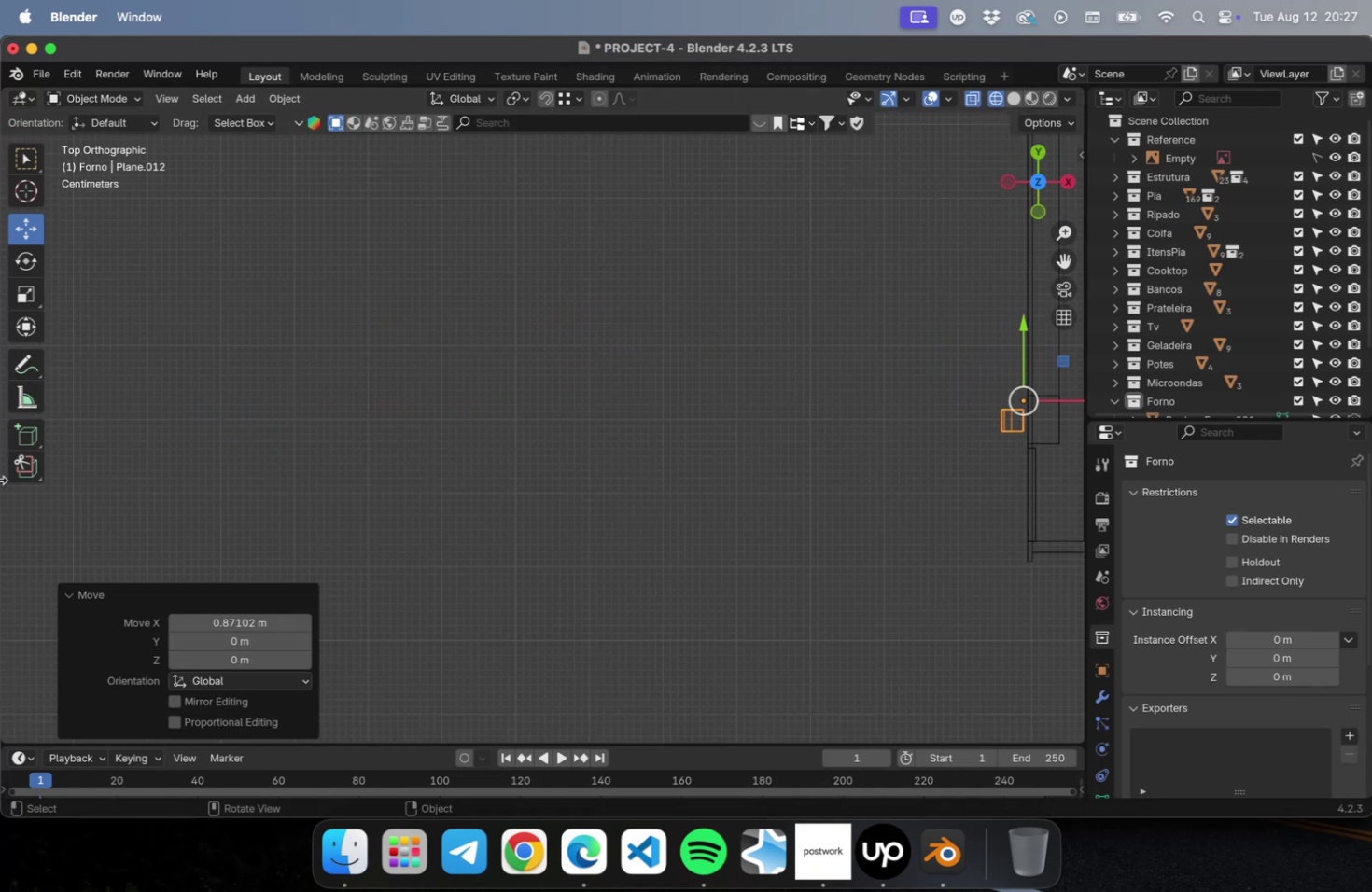 
hold_key(key=ShiftLeft, duration=0.9)
 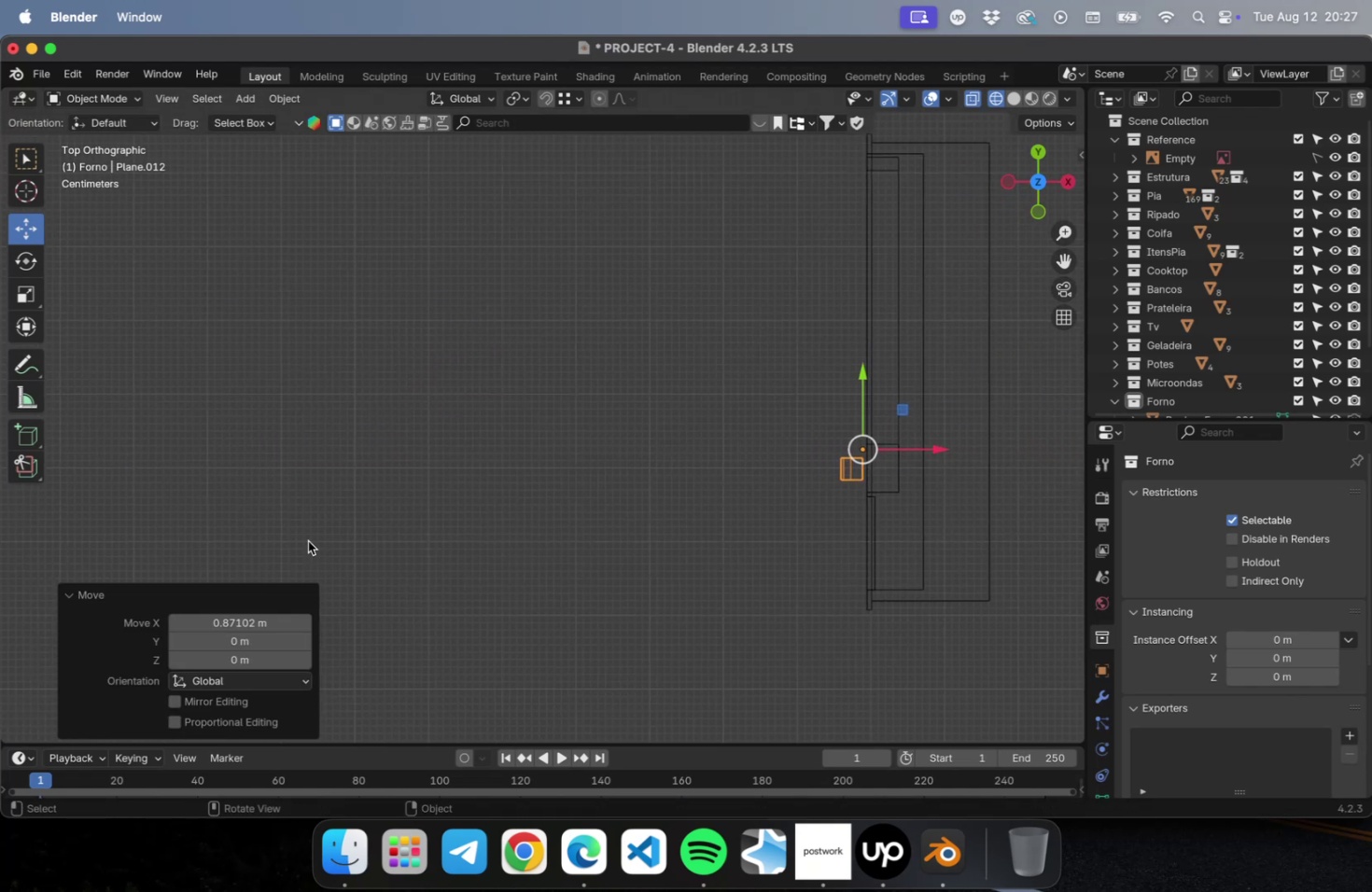 
key(NumLock)
 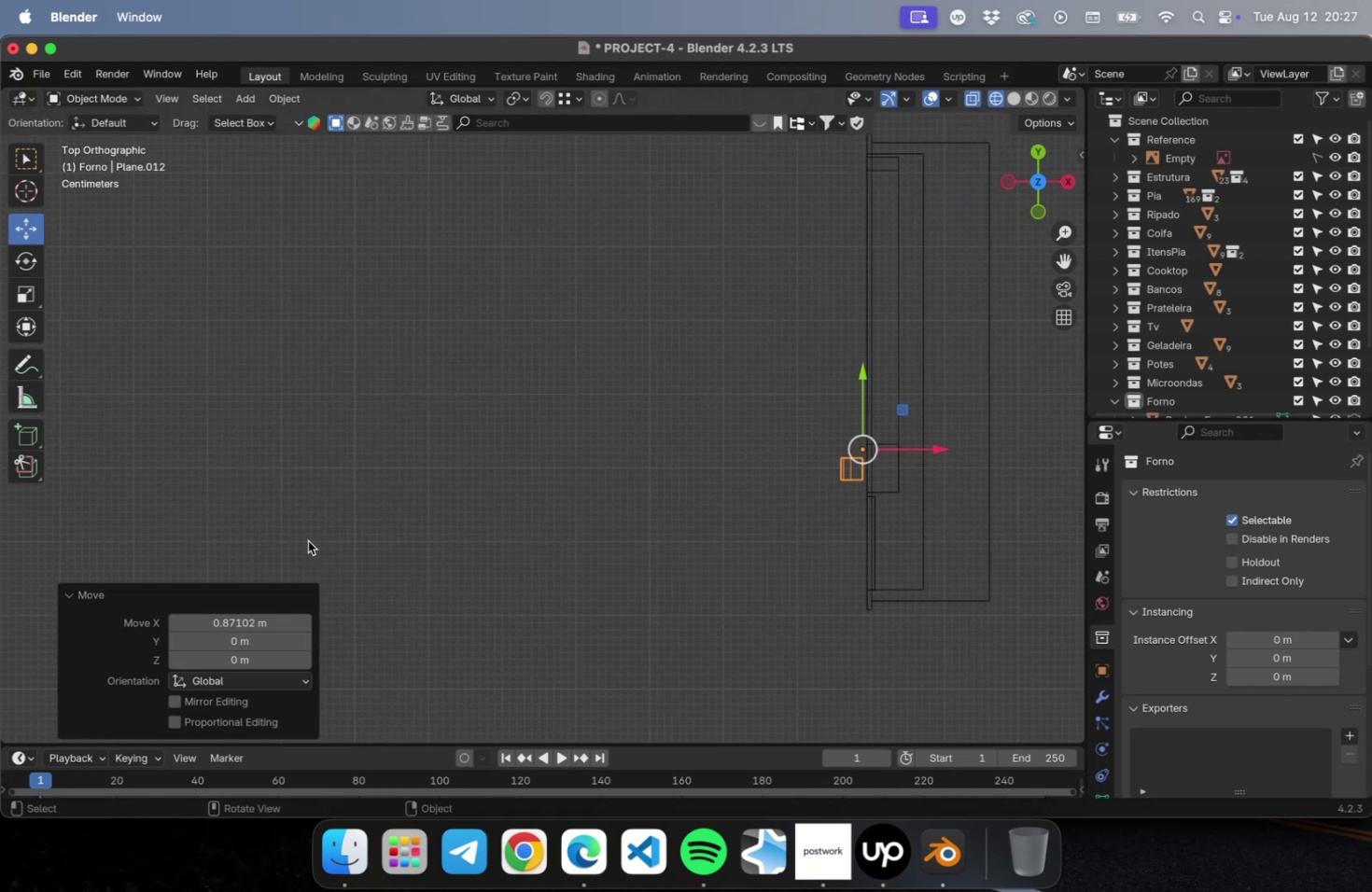 
key(Numpad3)
 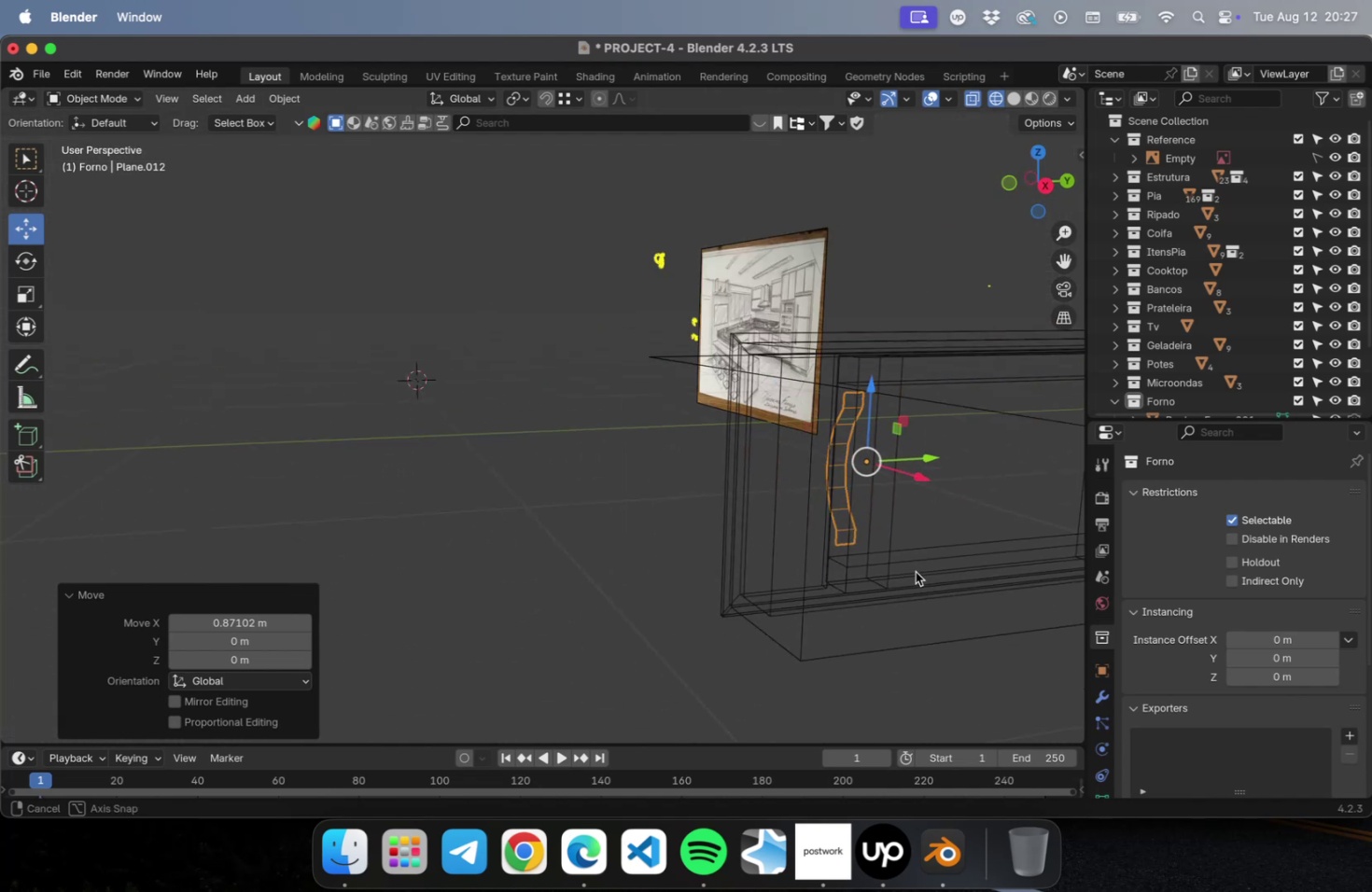 
hold_key(key=ShiftLeft, duration=0.58)
 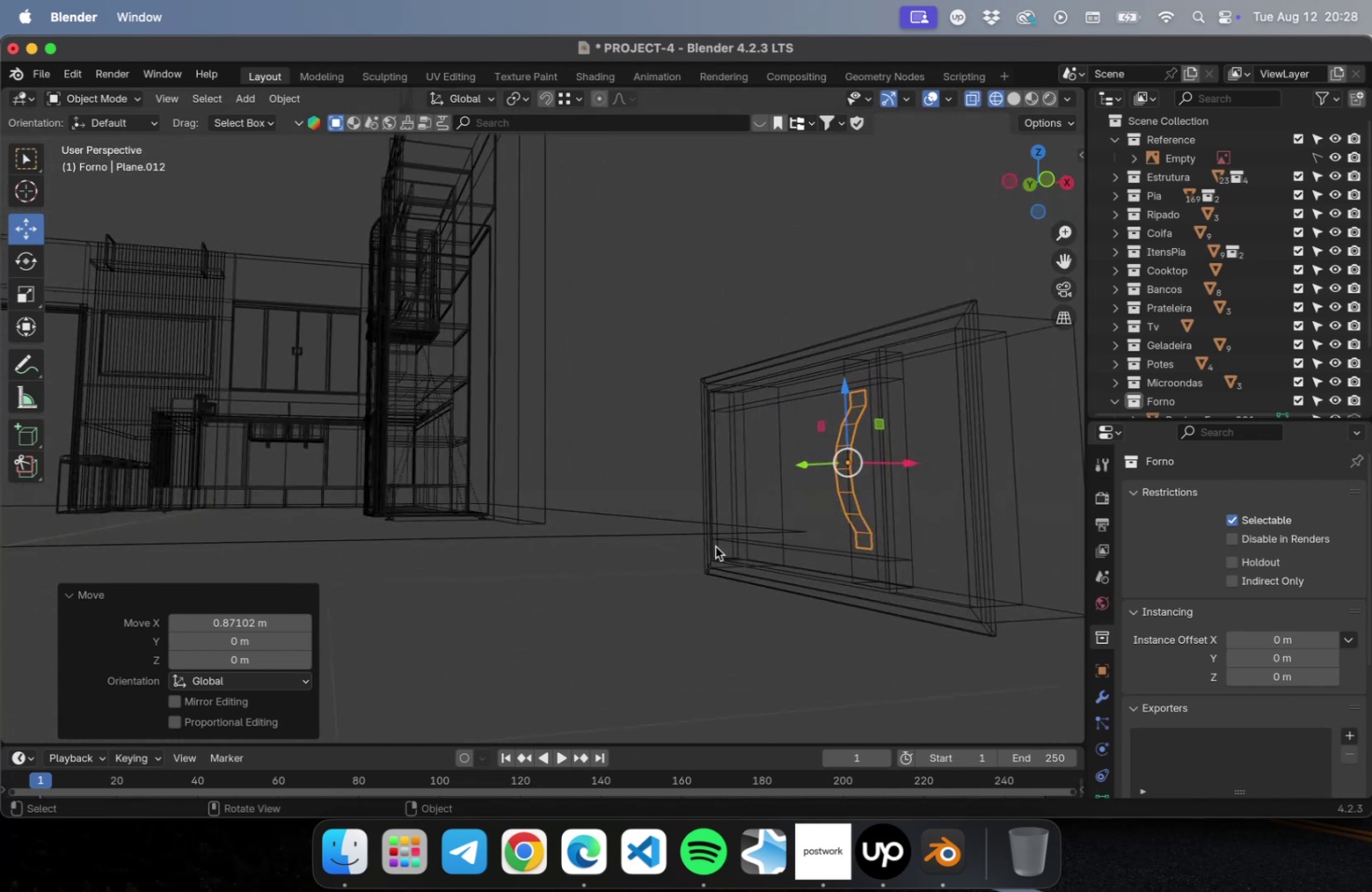 
hold_key(key=ShiftLeft, duration=0.51)
 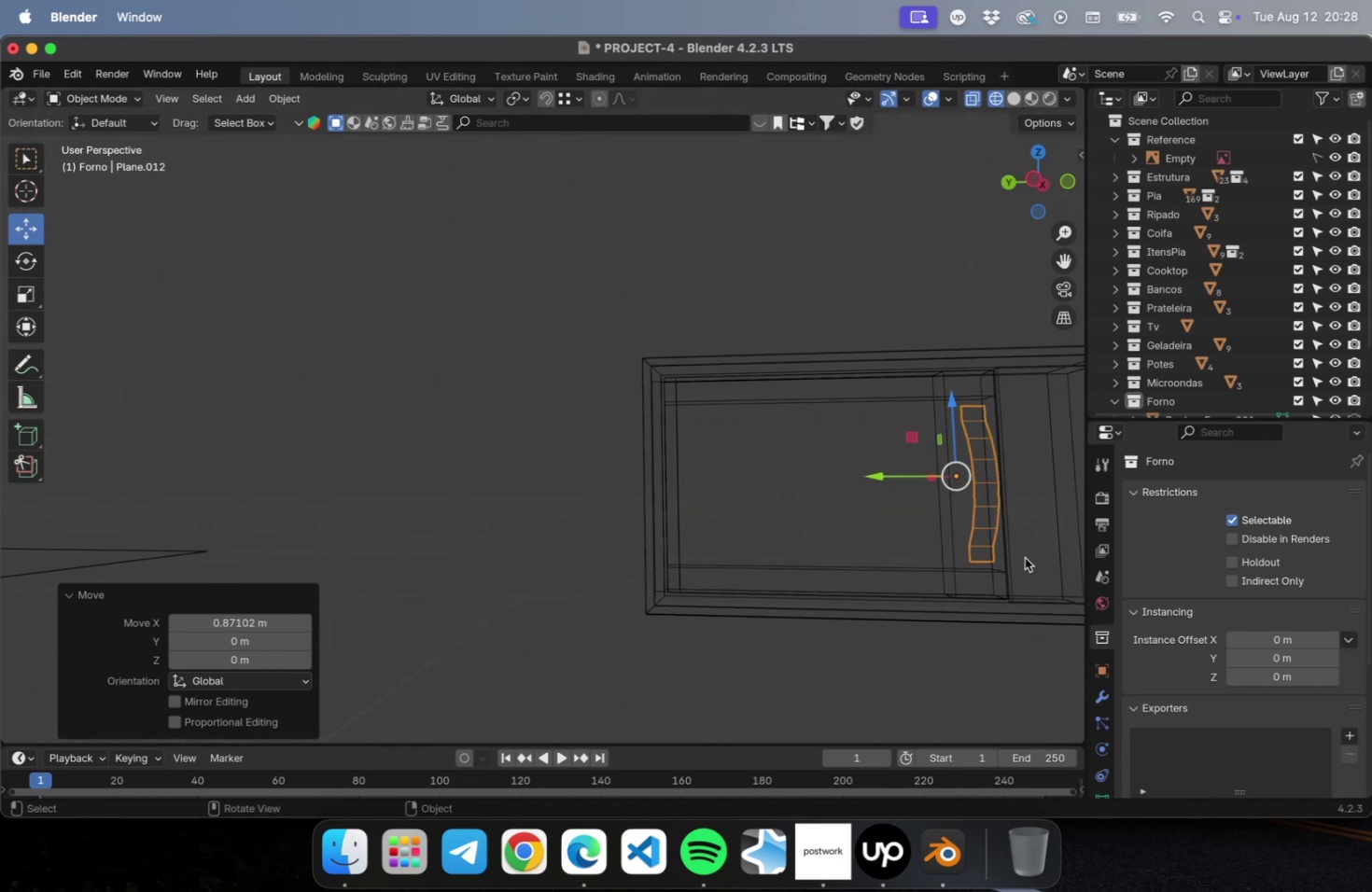 
hold_key(key=ShiftLeft, duration=0.57)
 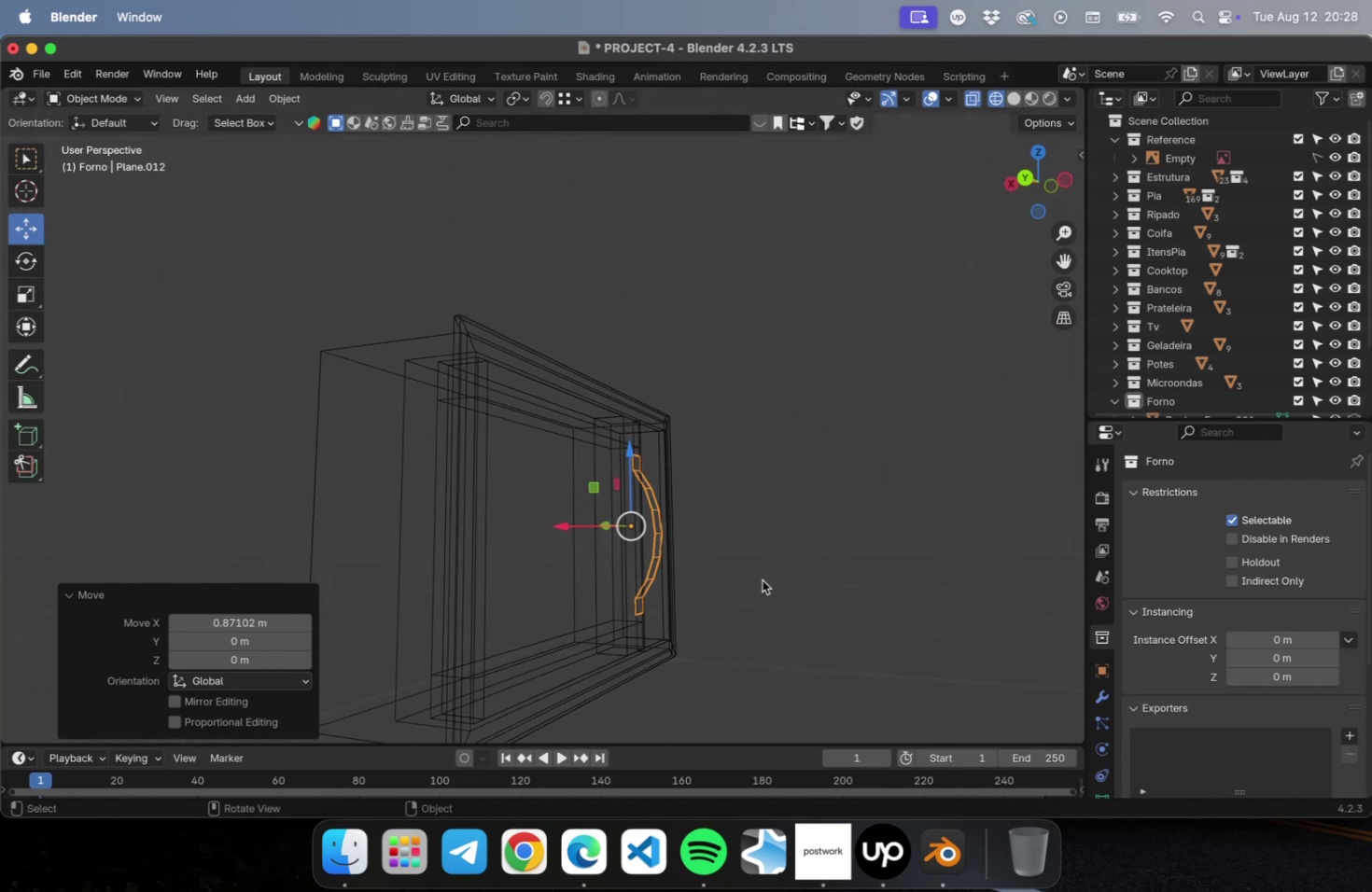 
scroll: coordinate [735, 578], scroll_direction: up, amount: 5.0
 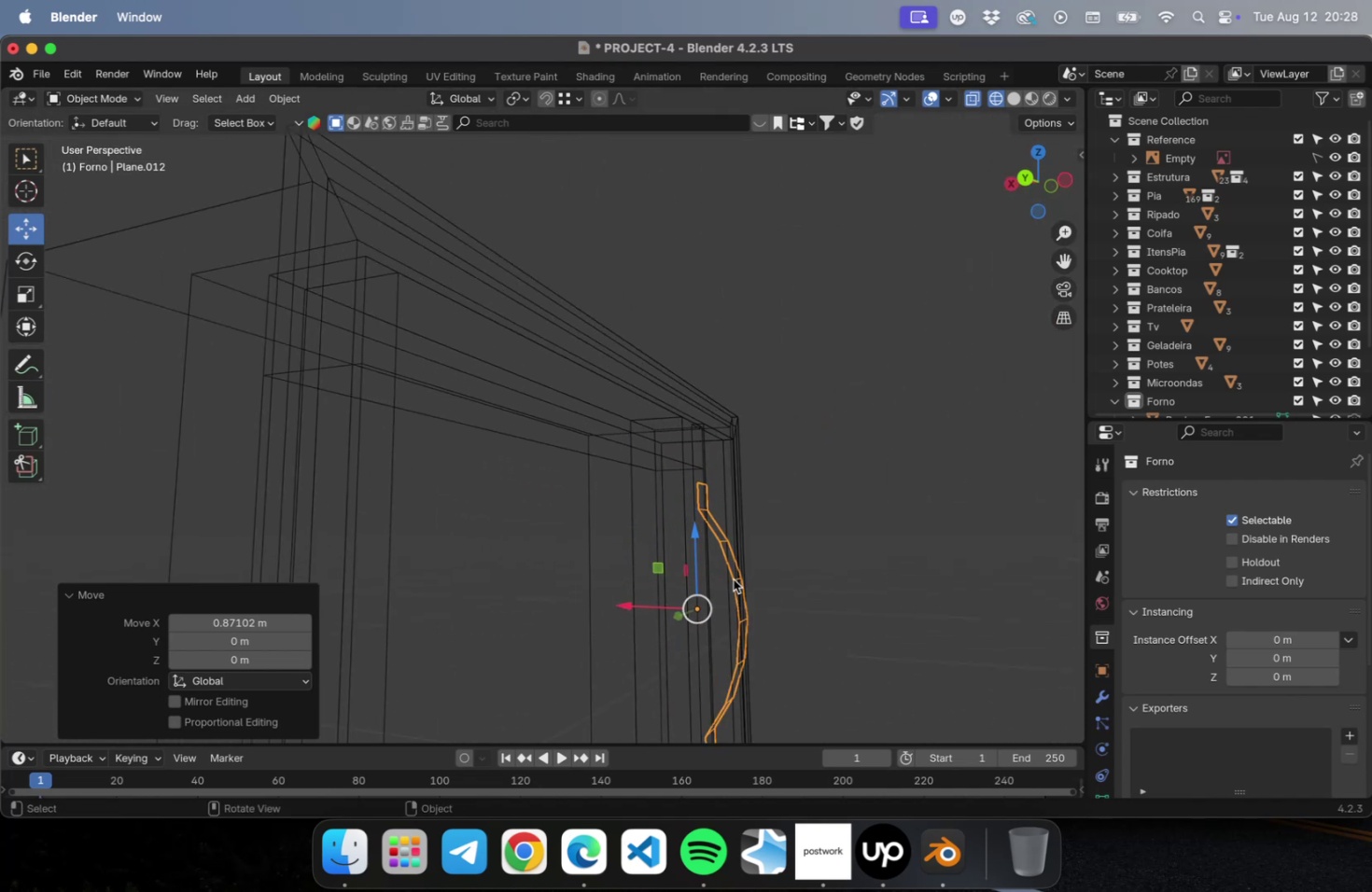 
hold_key(key=ShiftLeft, duration=0.38)
 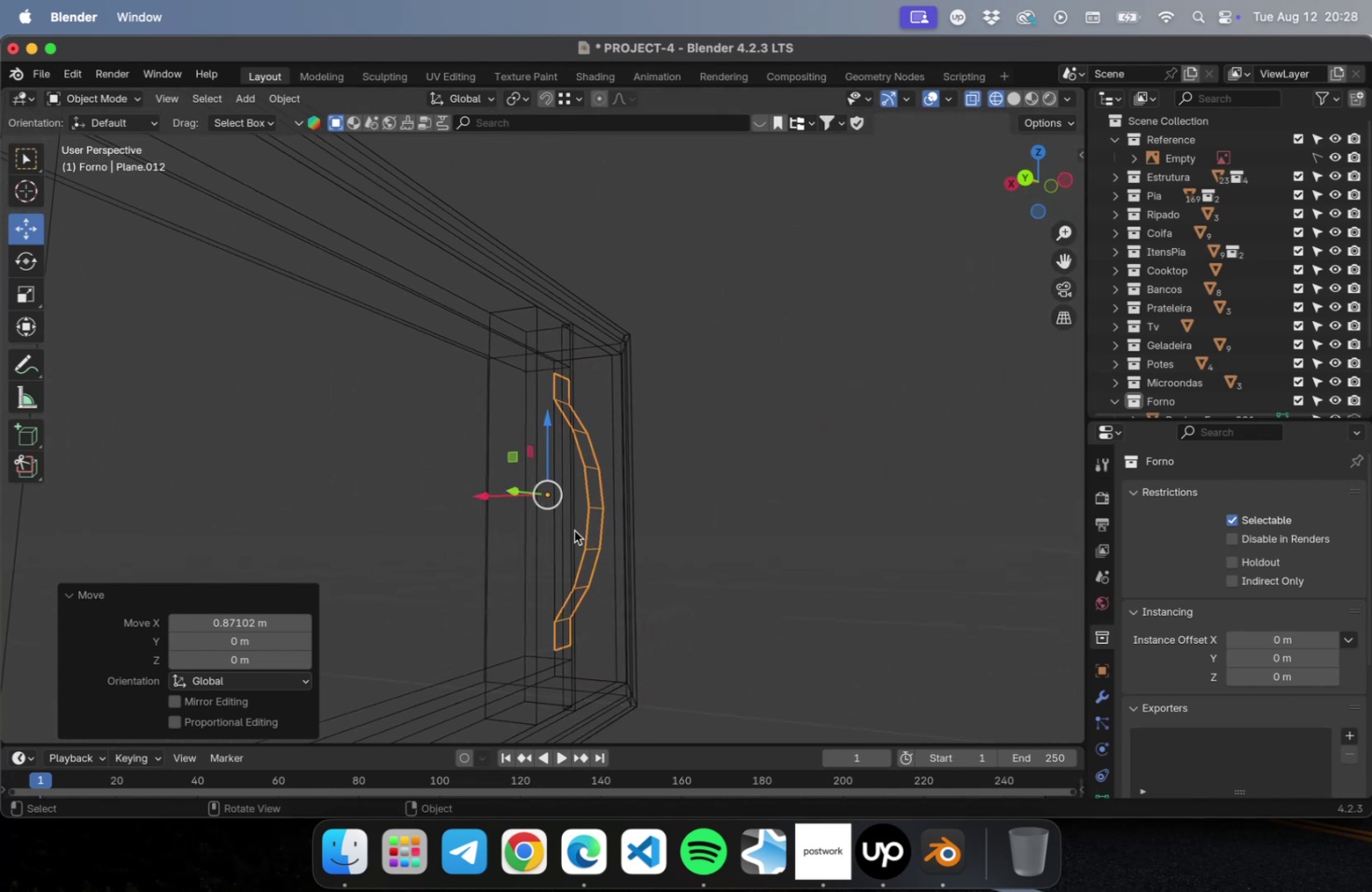 
scroll: coordinate [568, 531], scroll_direction: up, amount: 5.0
 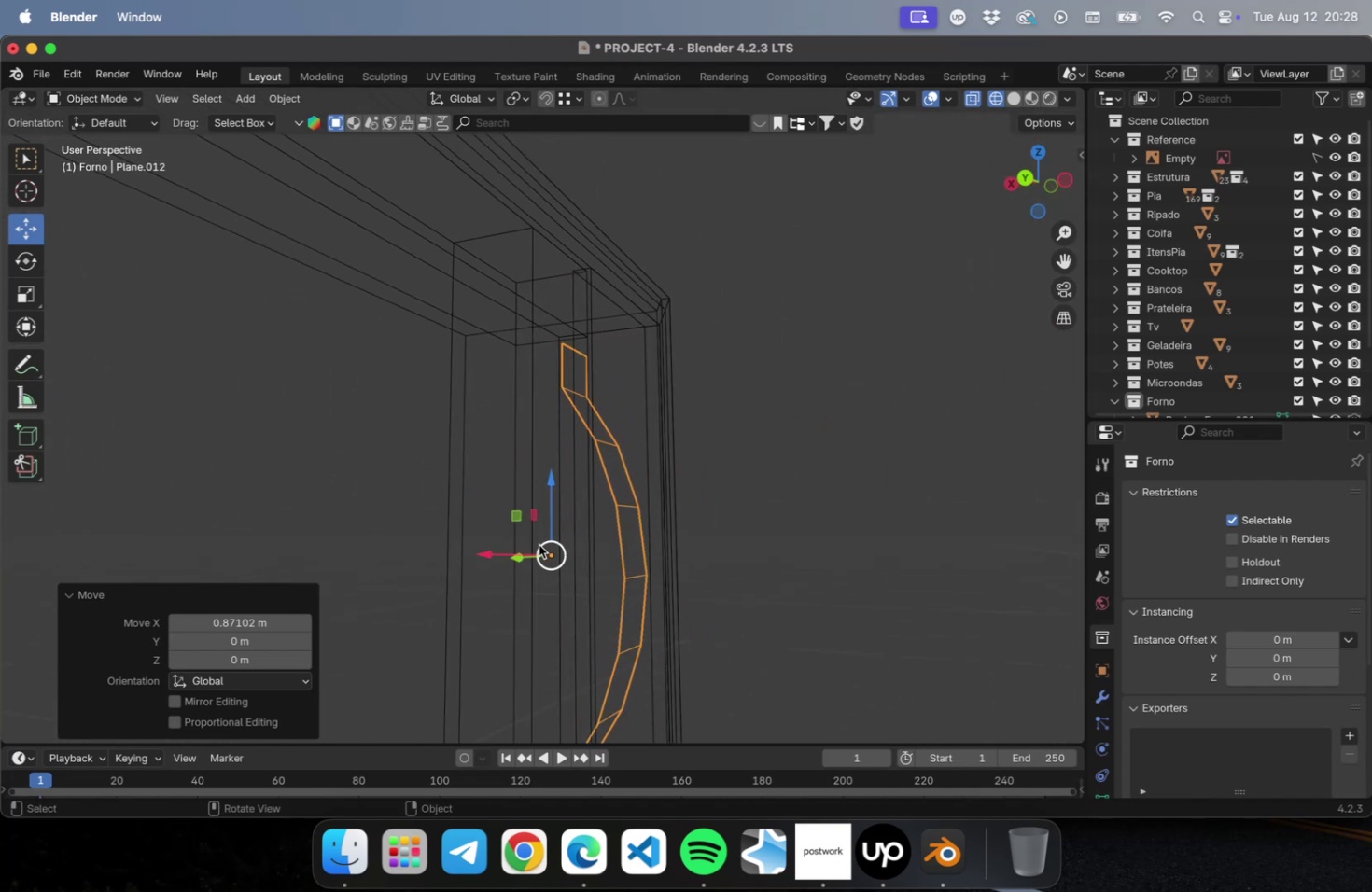 
key(Meta+S)
 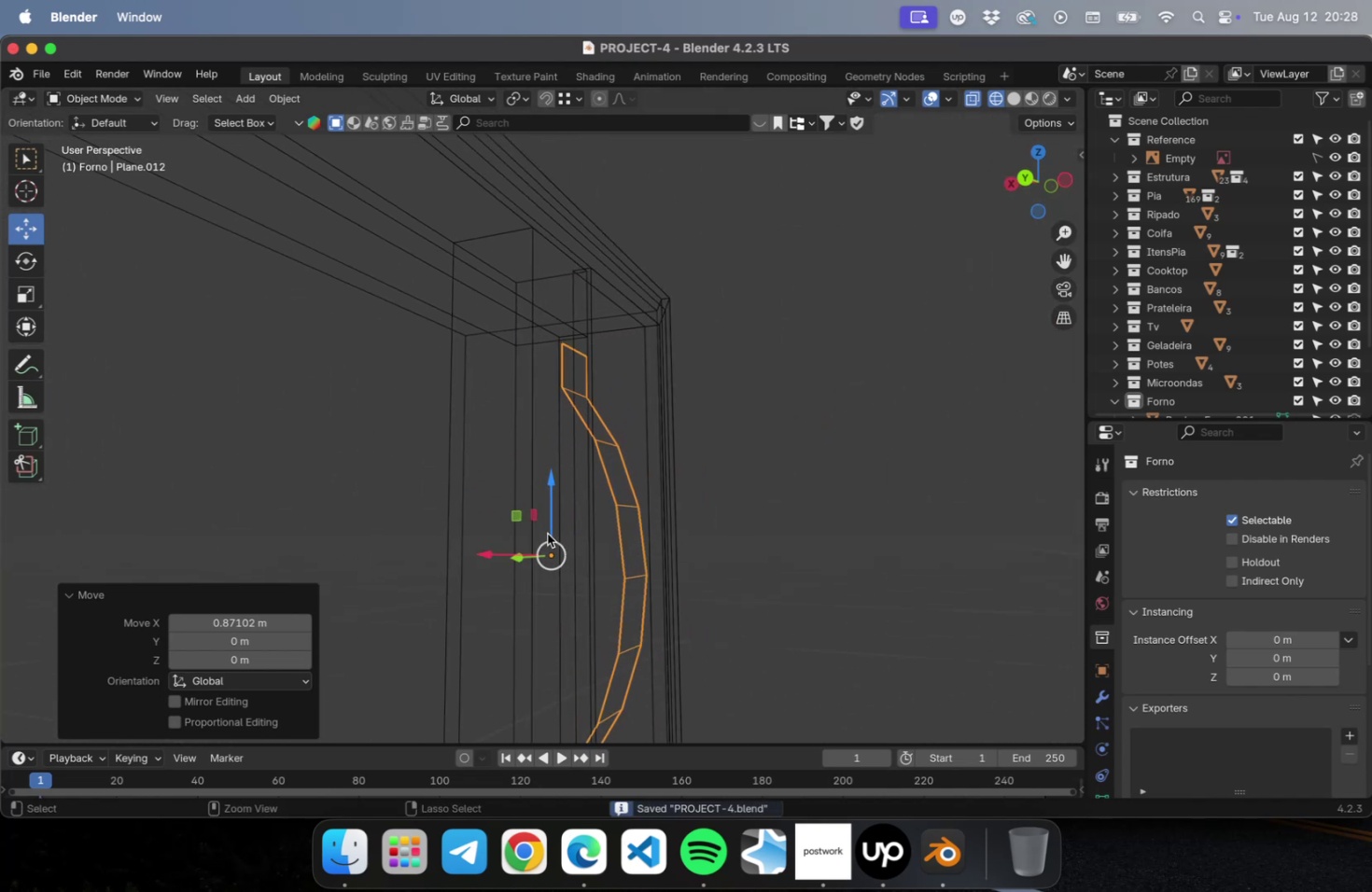 
key(Meta+S)
 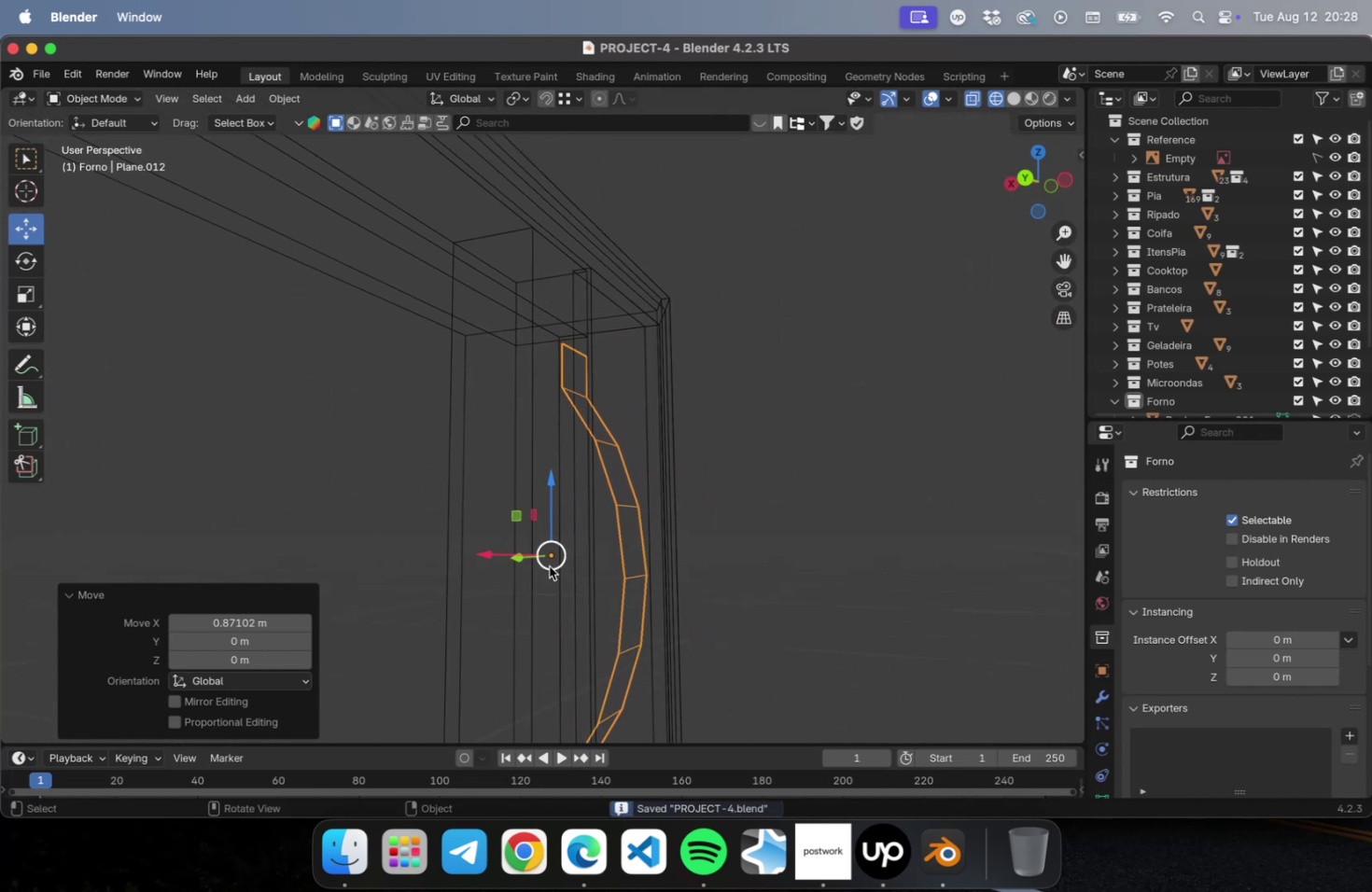 
key(Tab)
type(3a)
 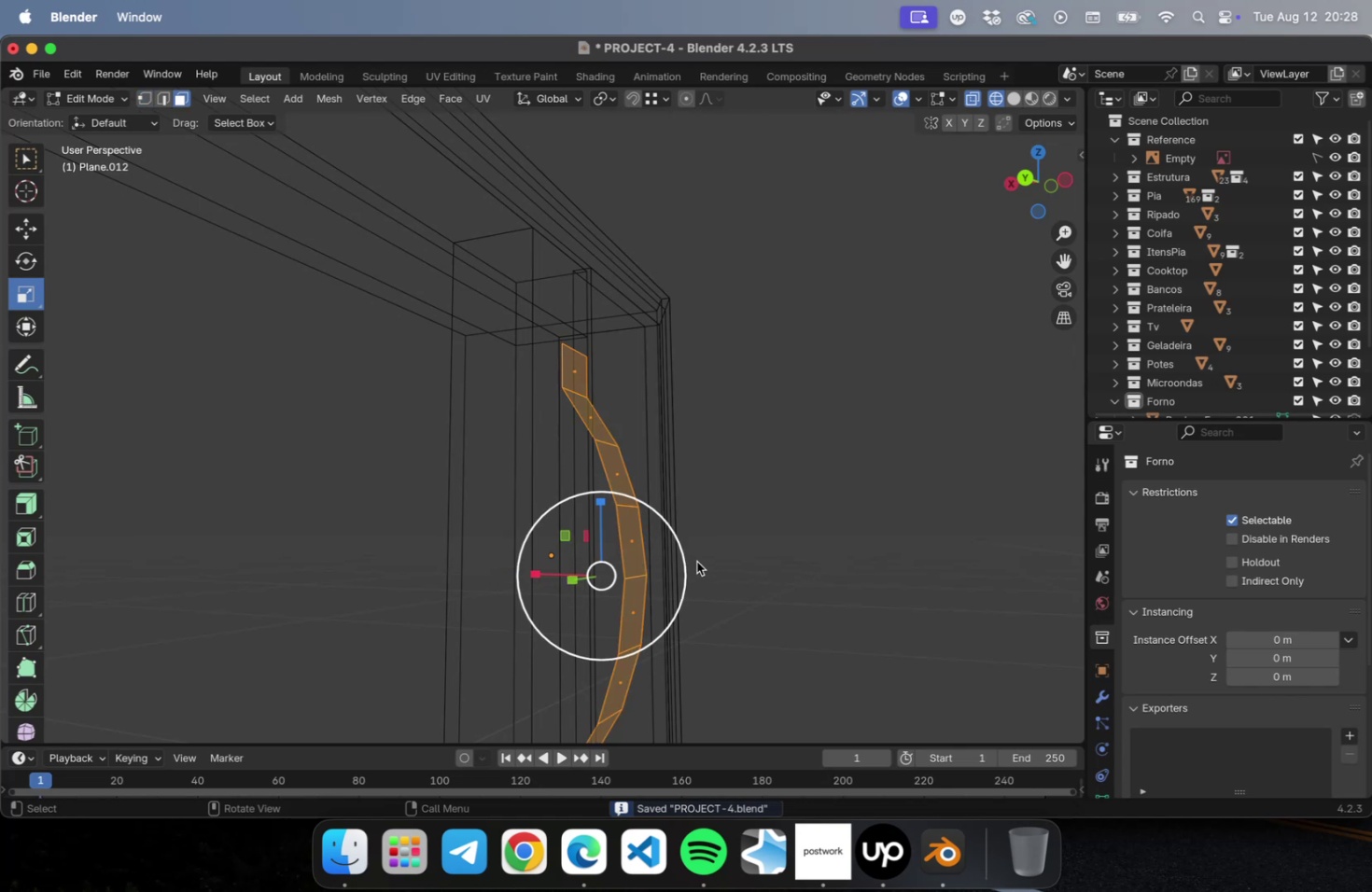 
scroll: coordinate [719, 564], scroll_direction: down, amount: 1.0
 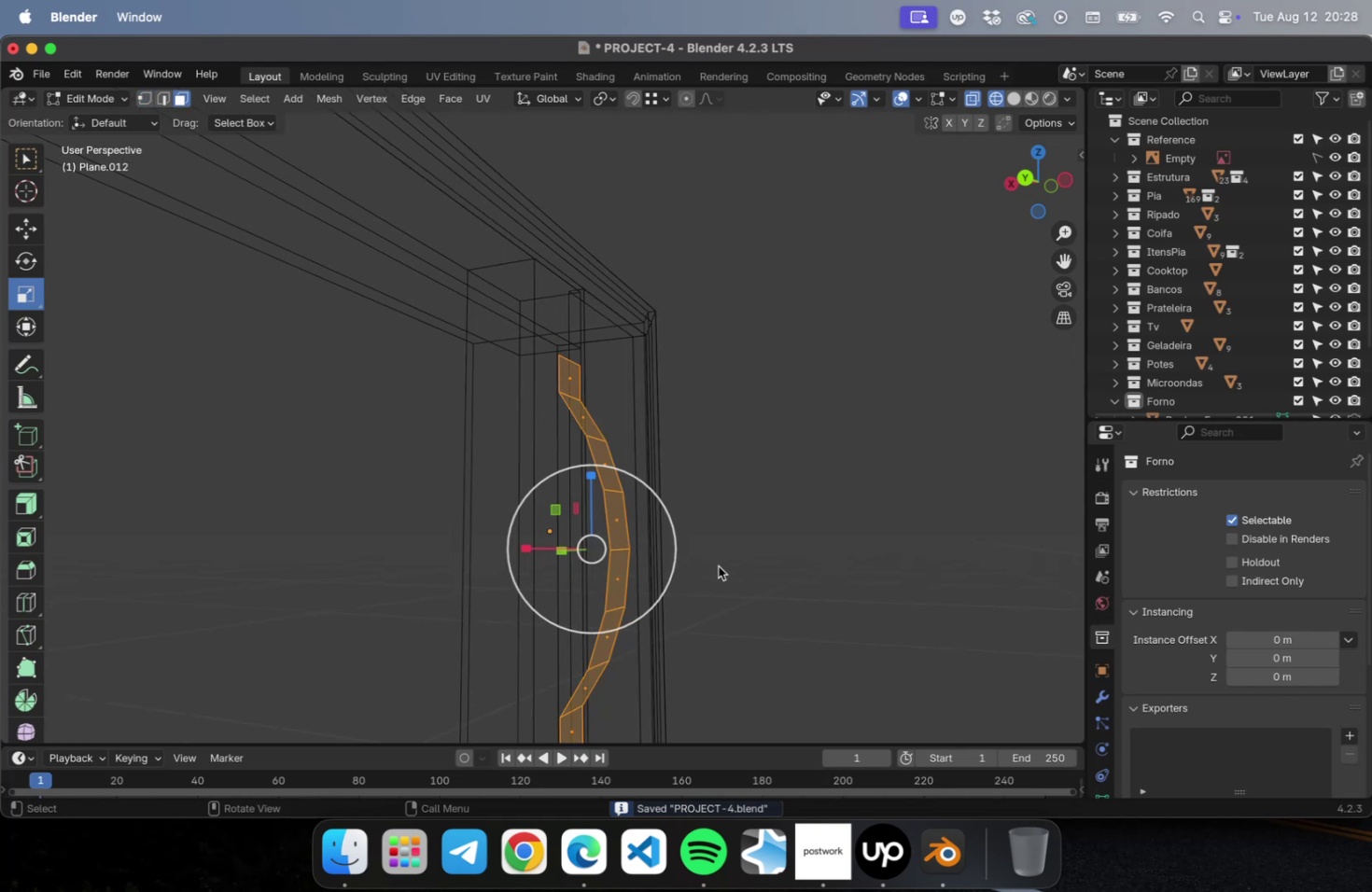 
hold_key(key=ShiftLeft, duration=0.39)
 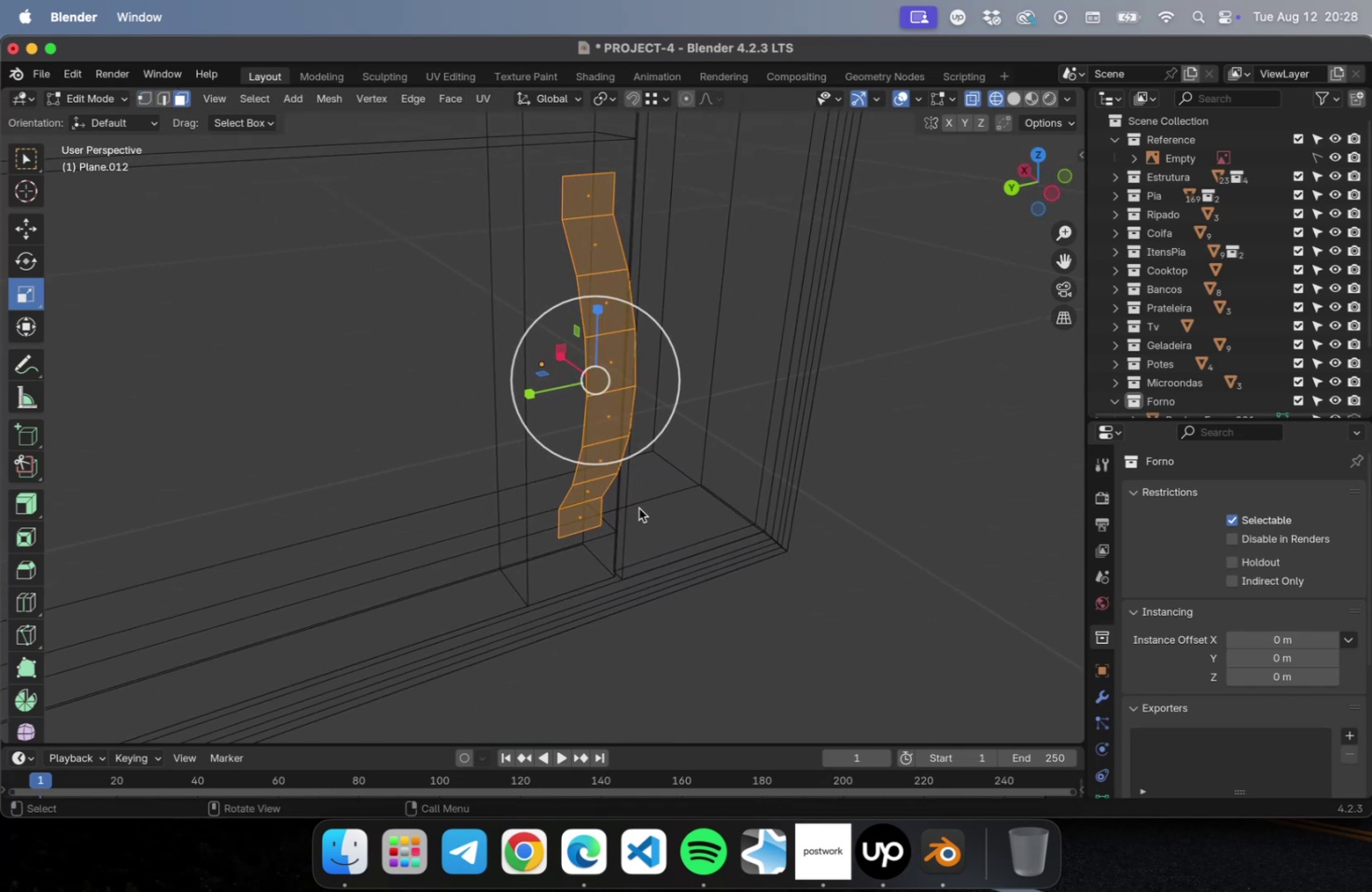 
key(E)
 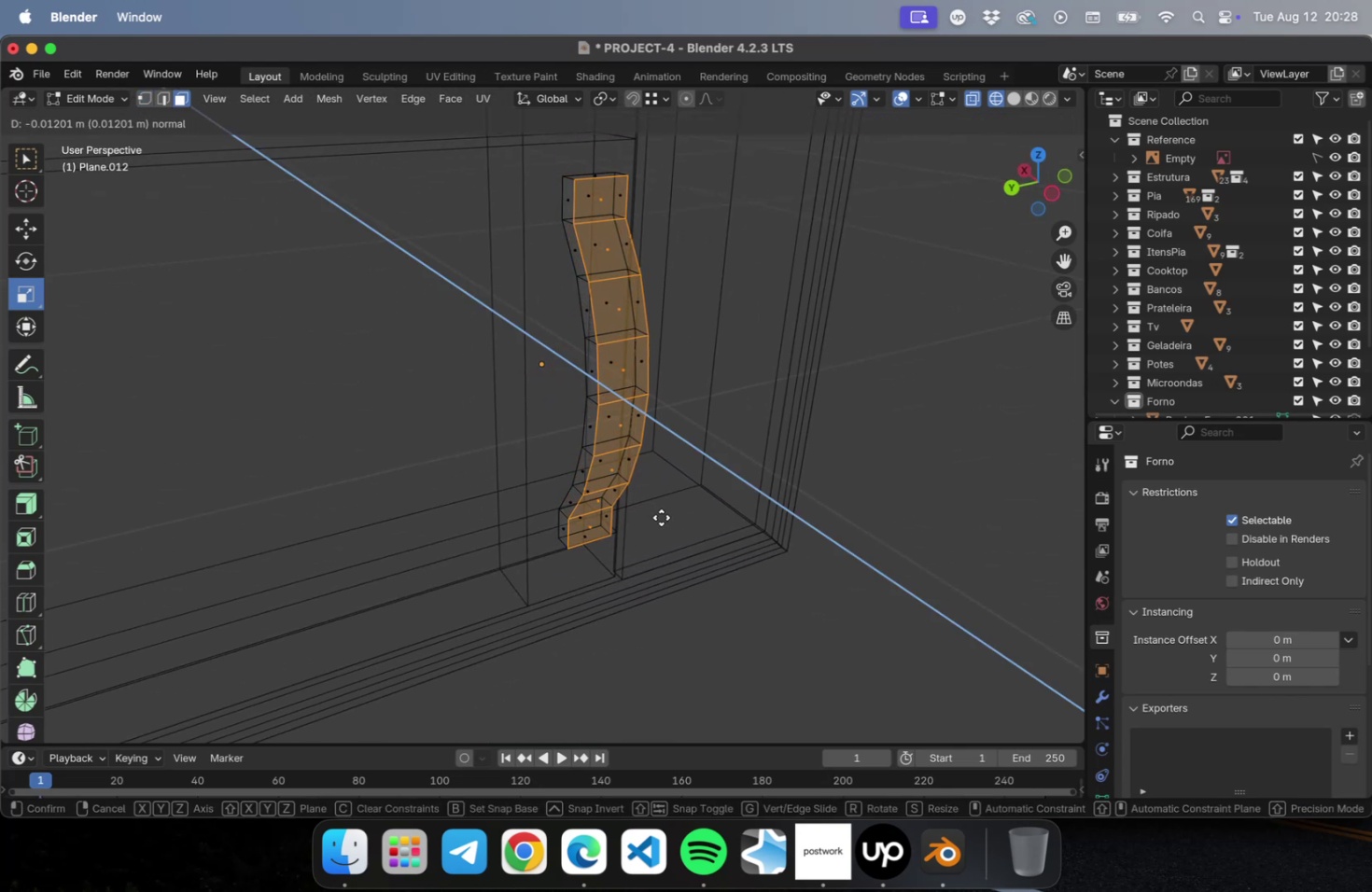 
left_click([661, 518])
 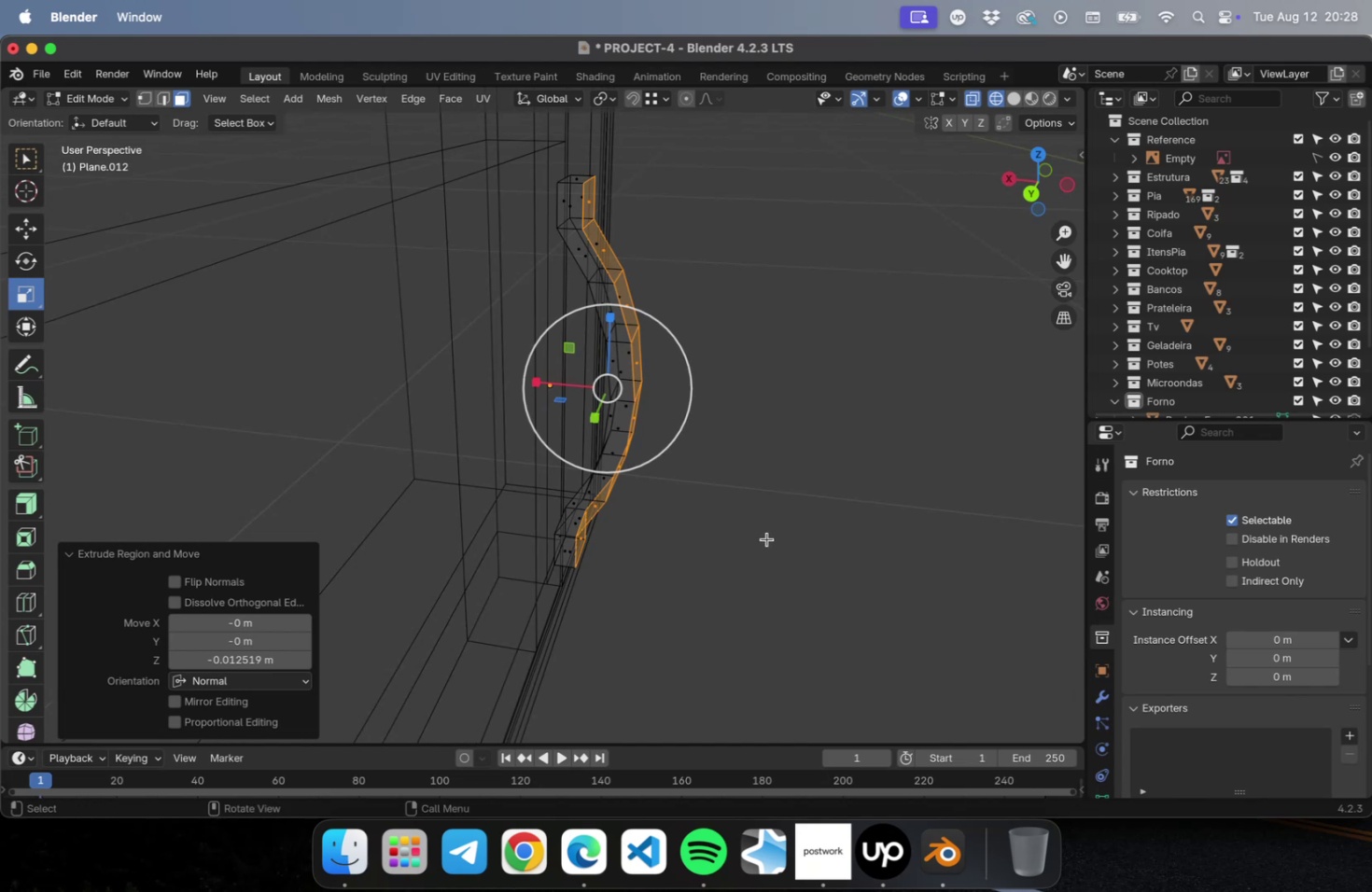 
key(Tab)
 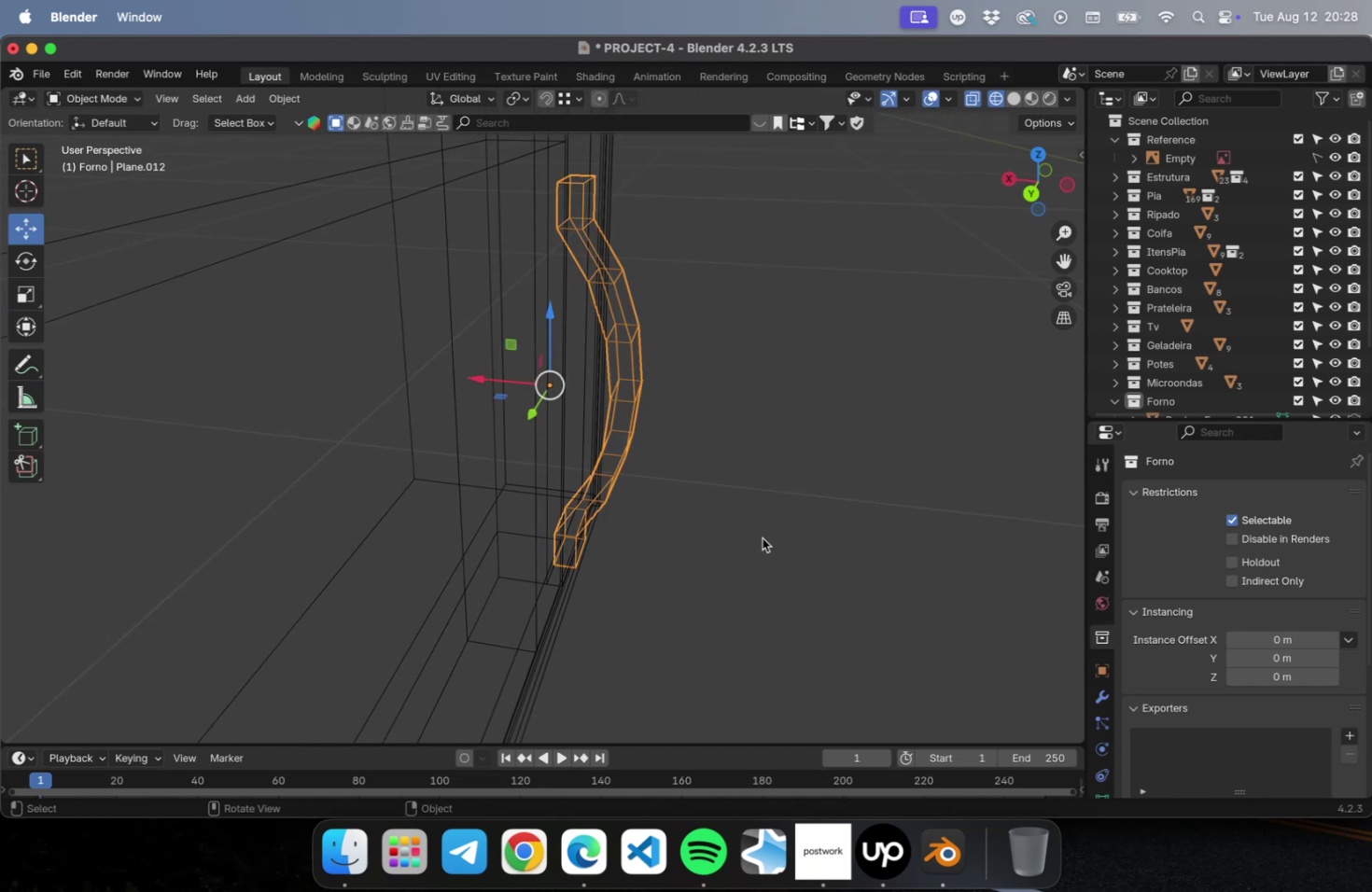 
hold_key(key=ShiftLeft, duration=1.02)
left_click([494, 271])
 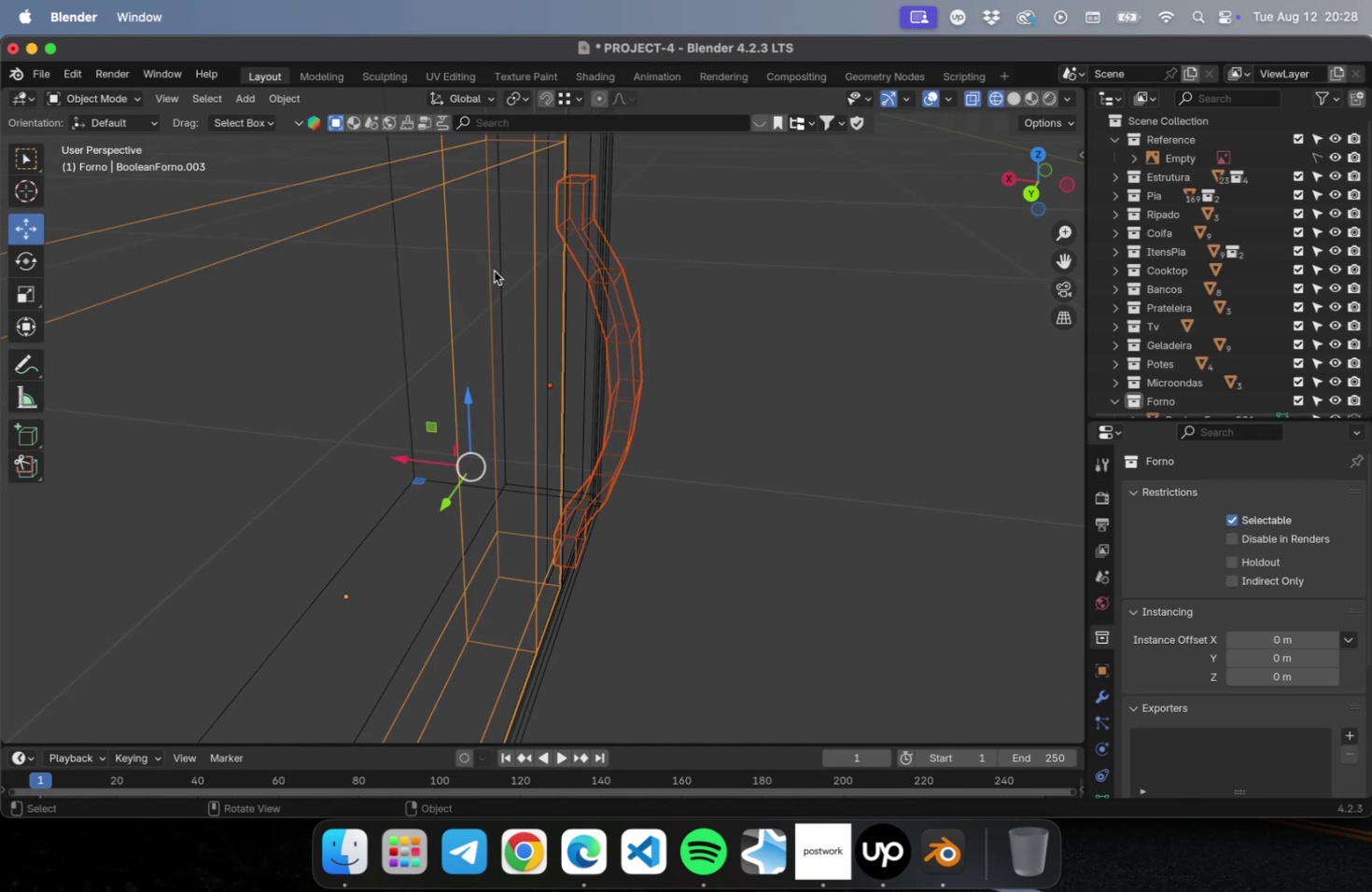 
key(NumLock)
 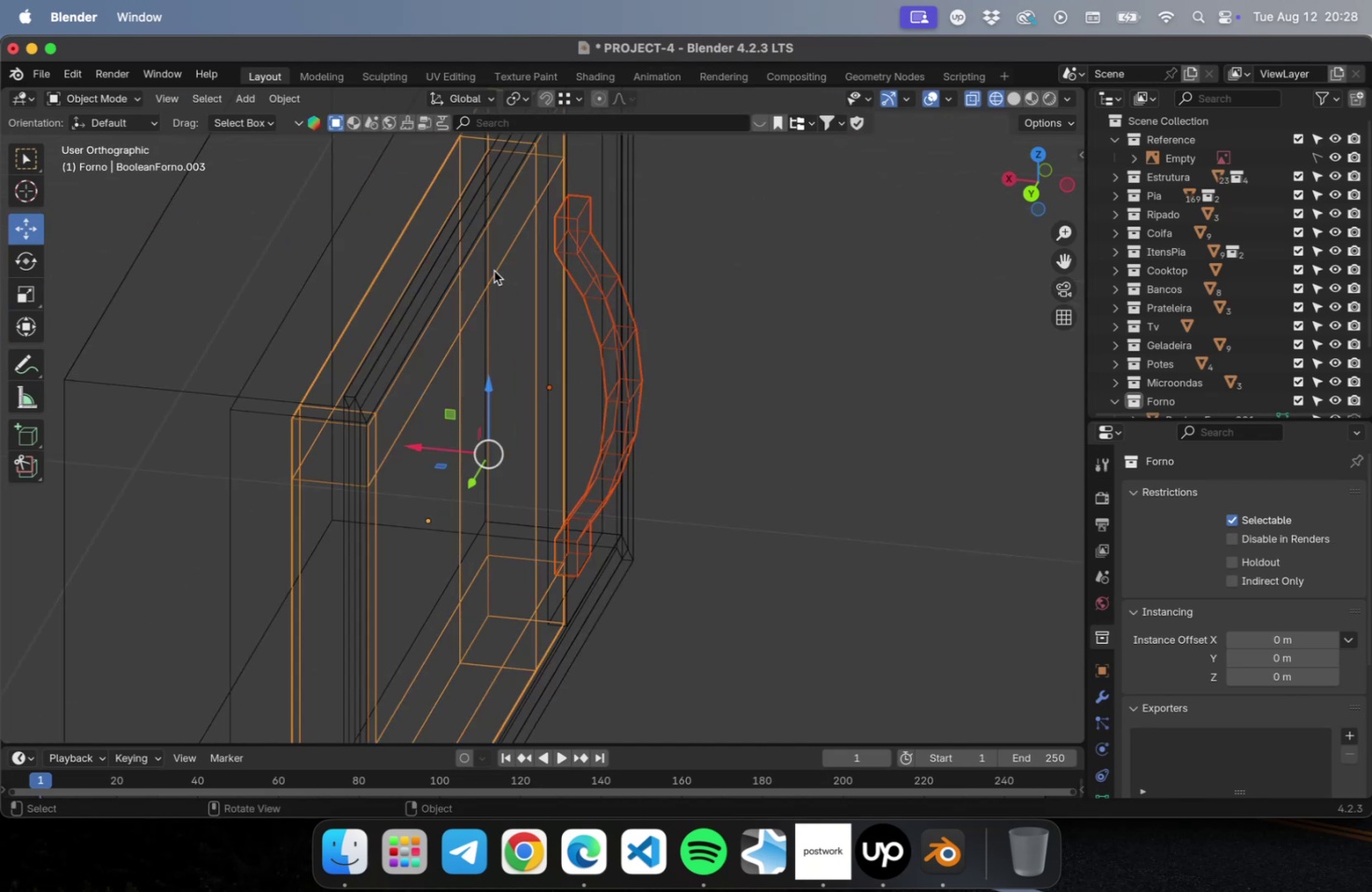 
key(Numpad7)
 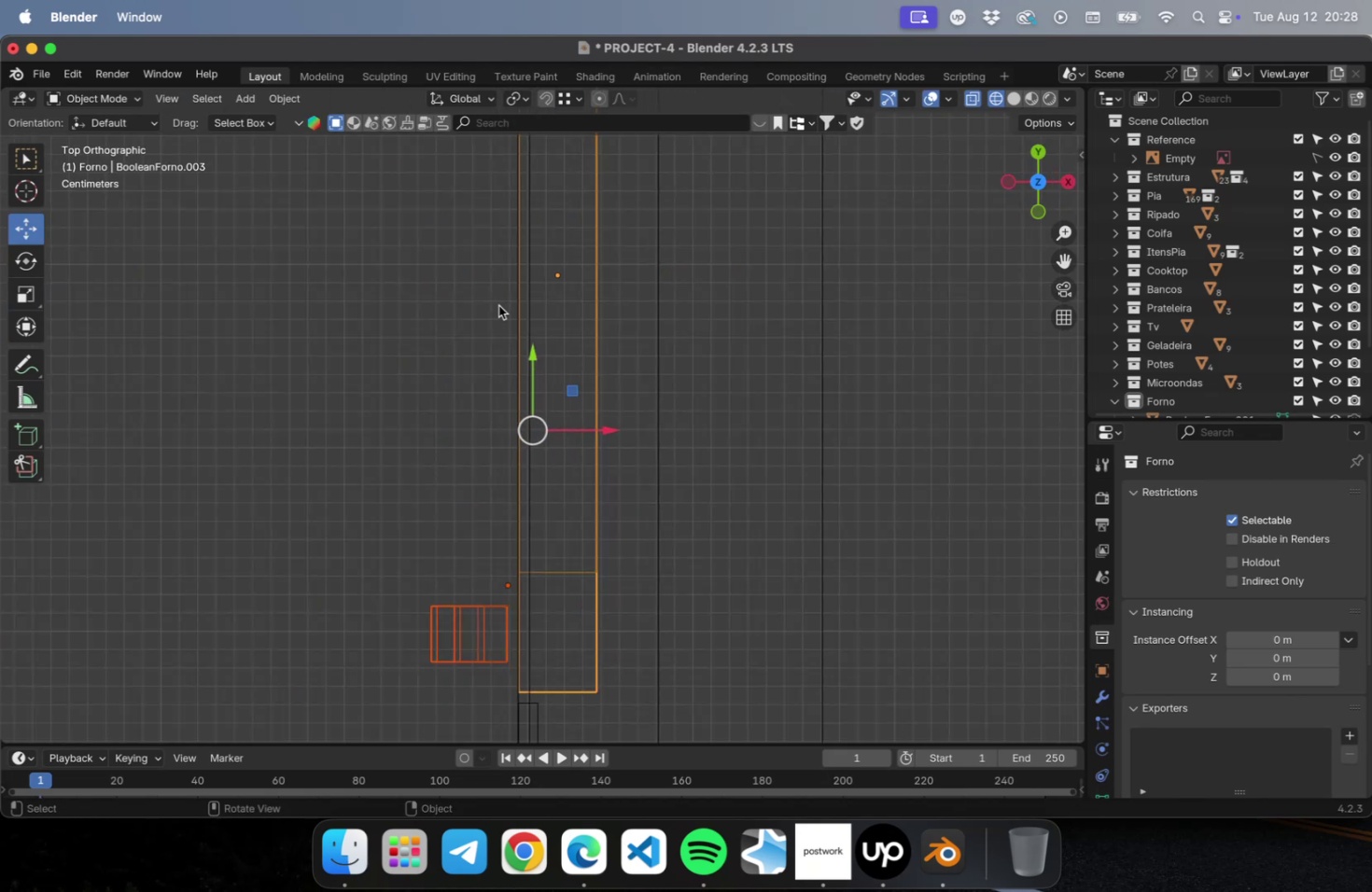 
hold_key(key=ShiftLeft, duration=0.53)
 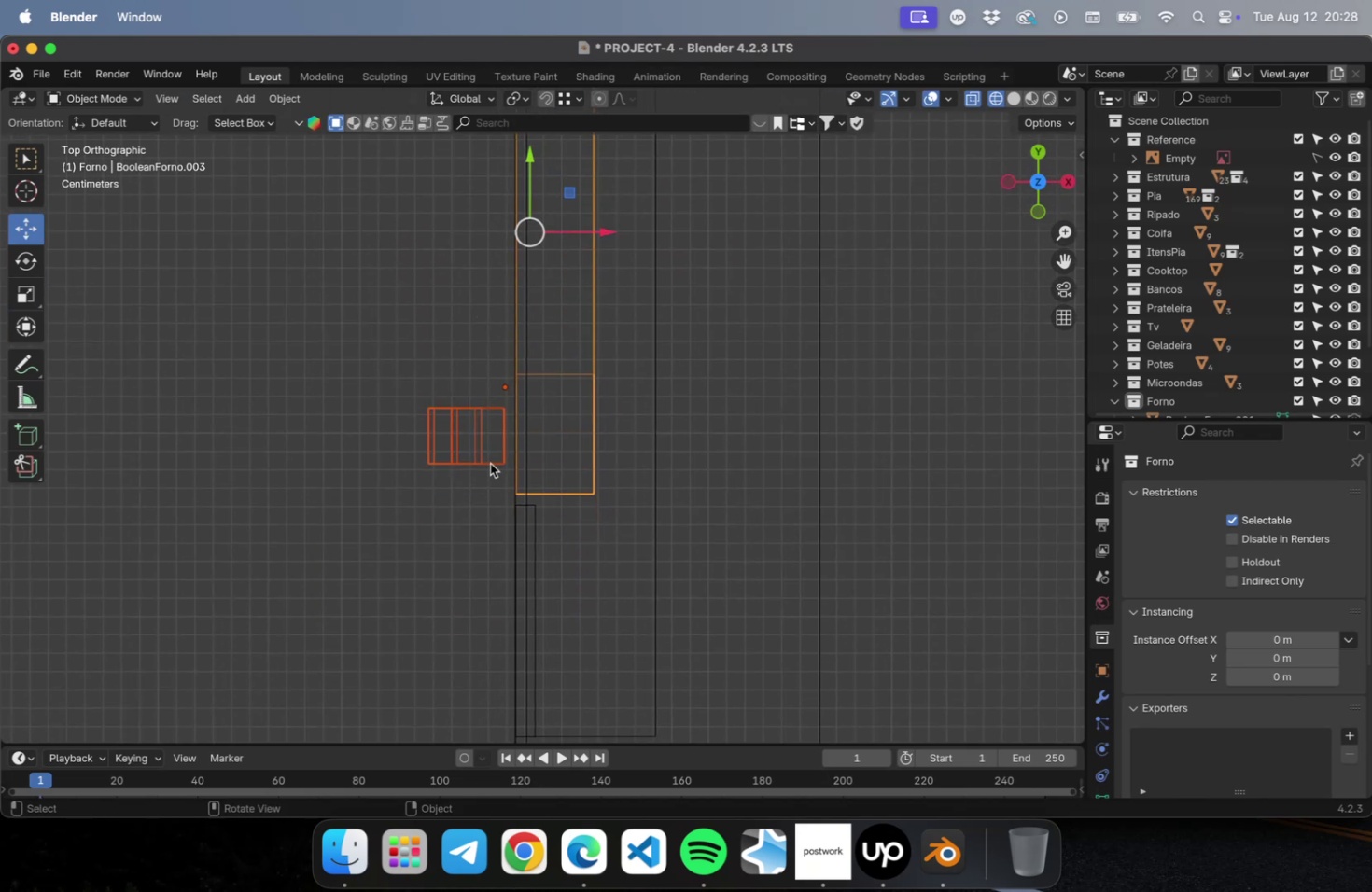 
scroll: coordinate [505, 461], scroll_direction: up, amount: 17.0
 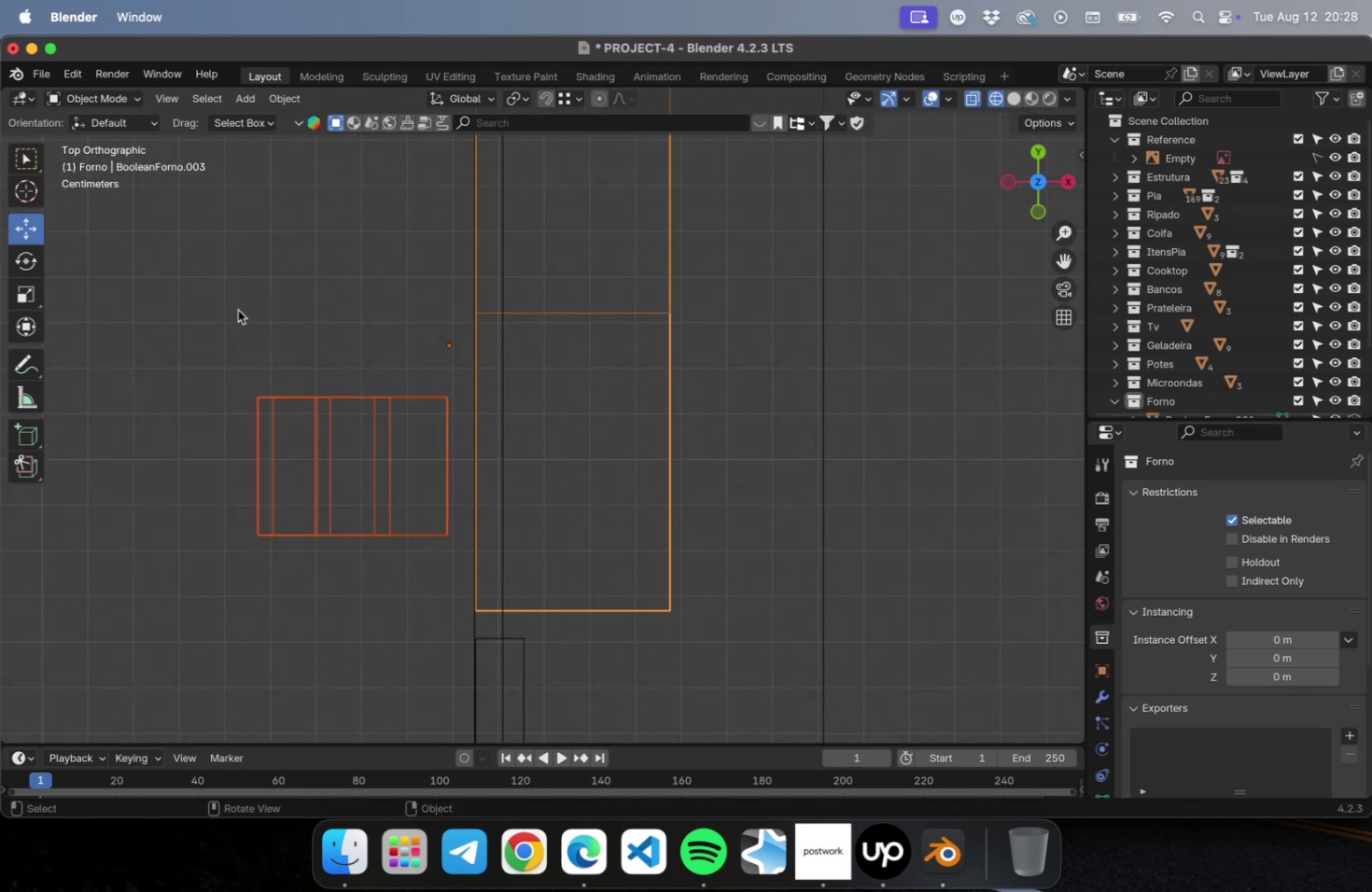 
left_click_drag(start_coordinate=[247, 321], to_coordinate=[332, 473])
 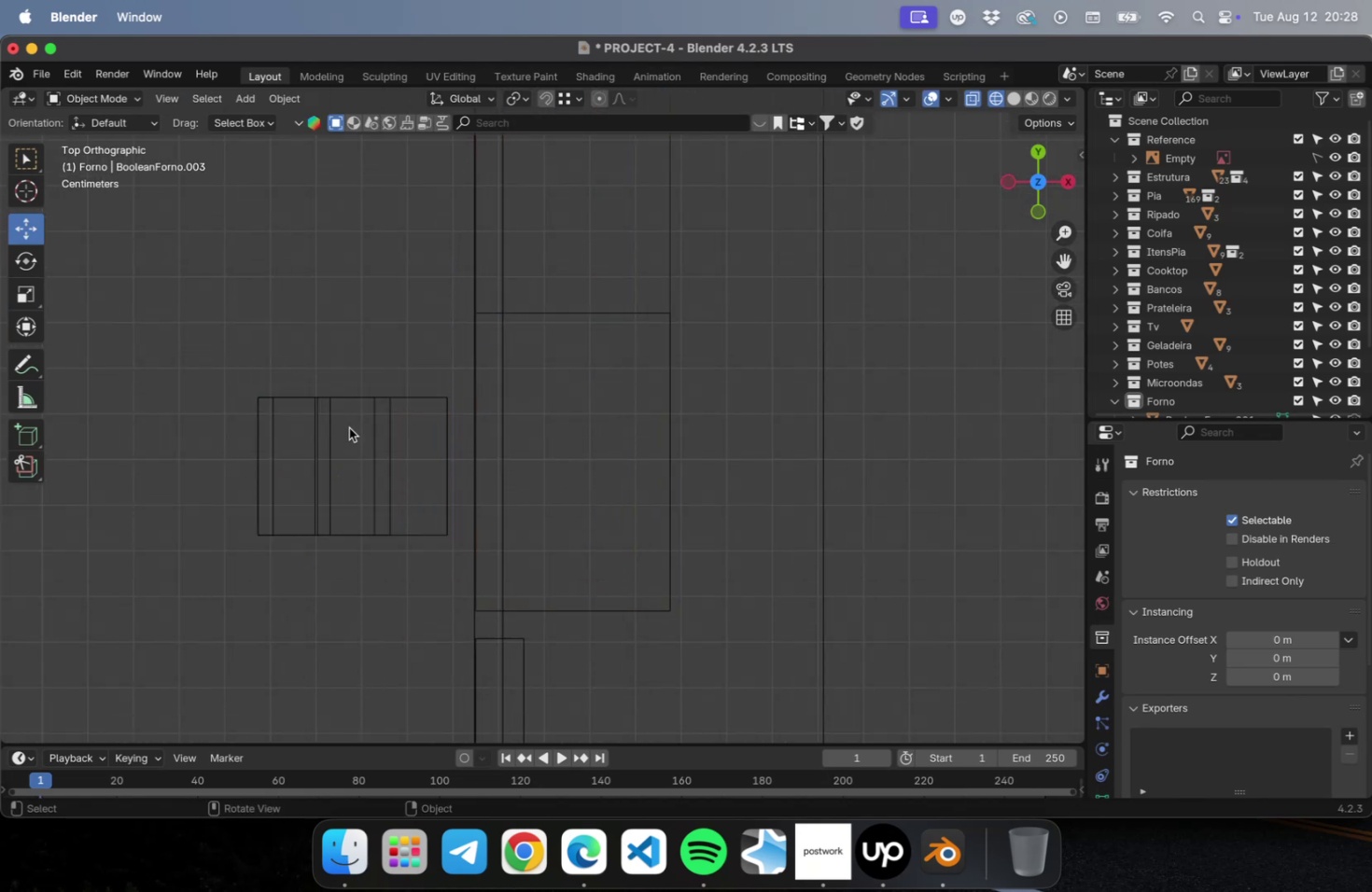 
left_click([353, 403])
 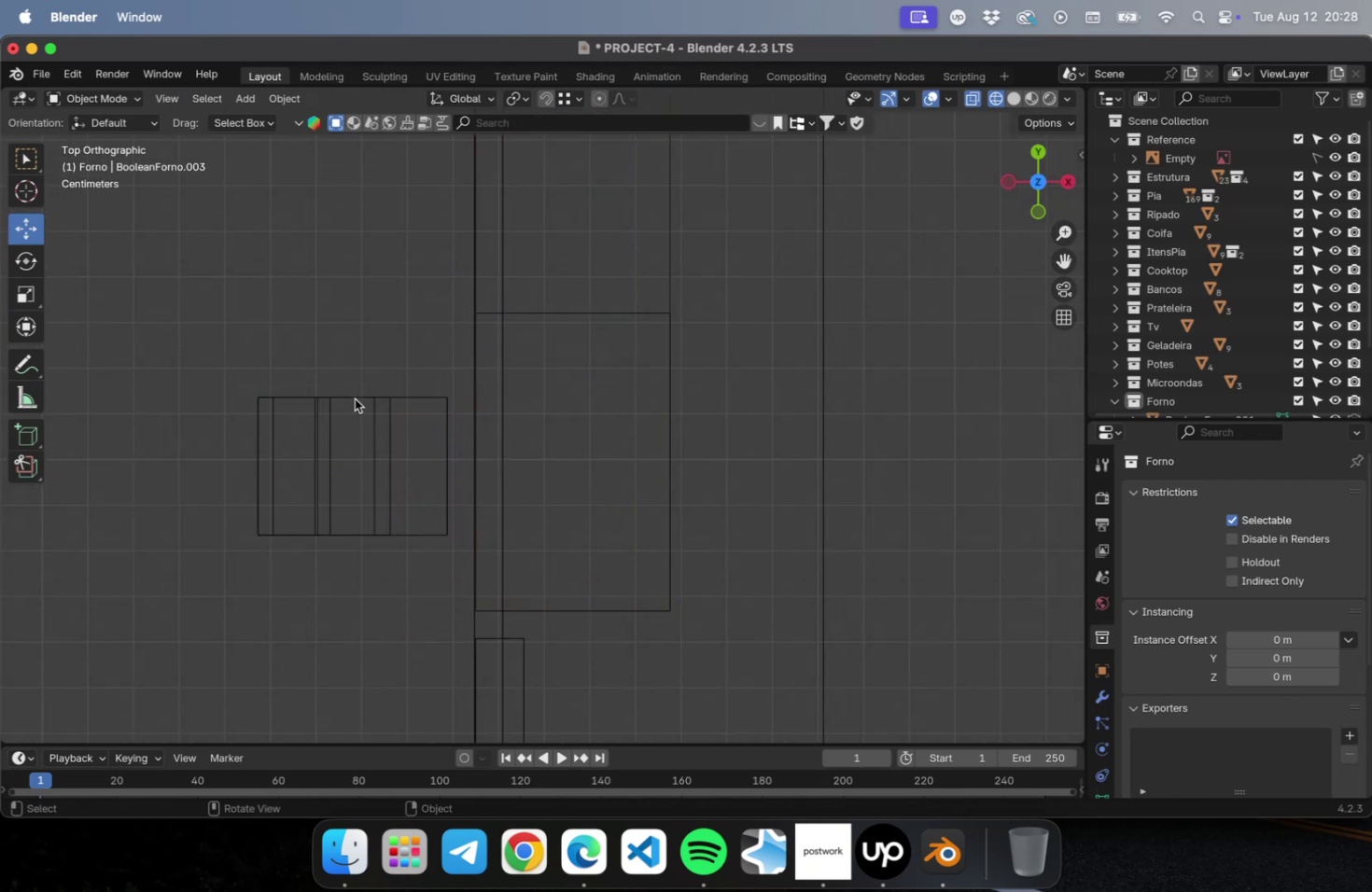 
left_click([355, 397])
 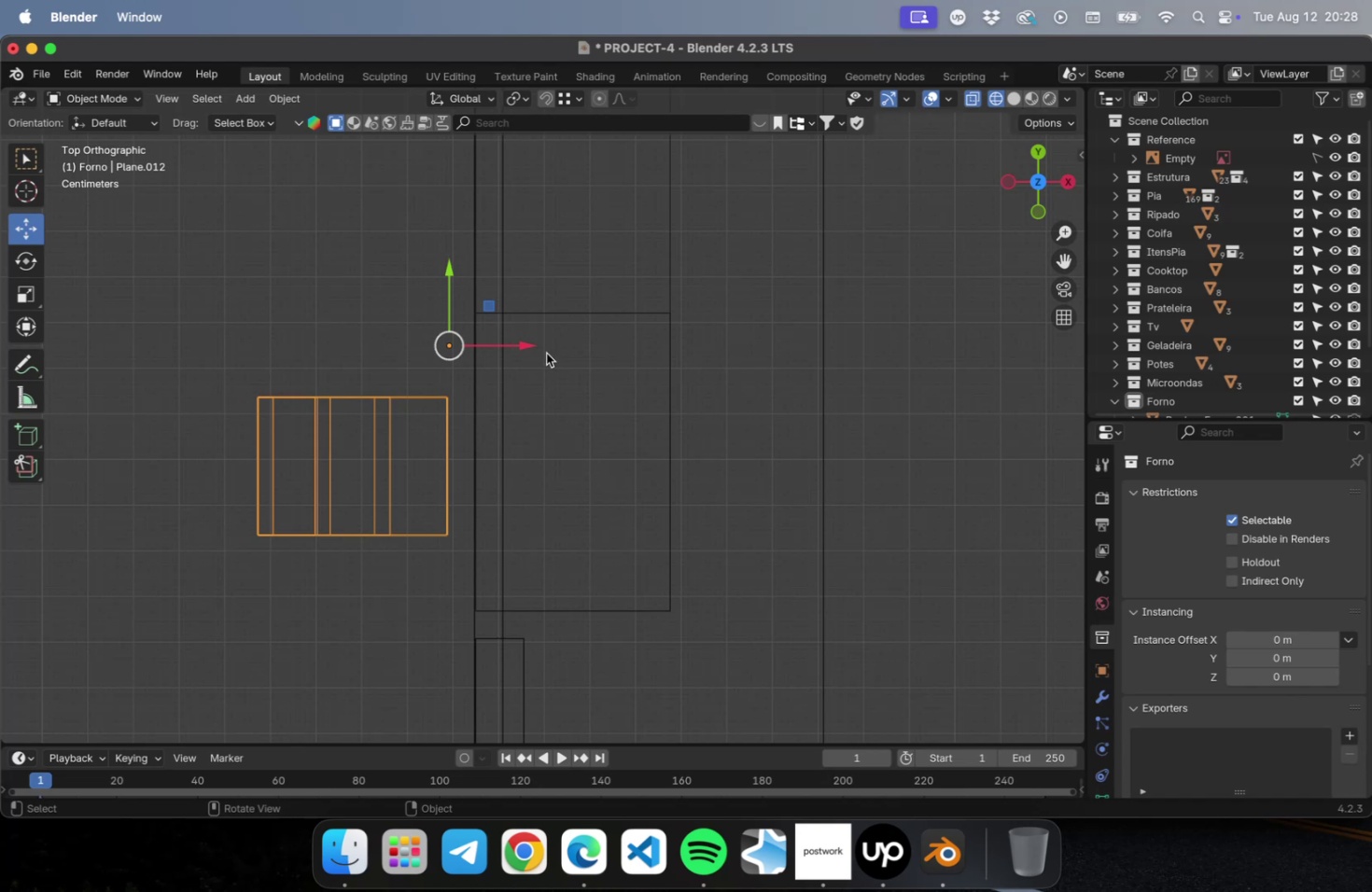 
left_click_drag(start_coordinate=[526, 347], to_coordinate=[561, 346])
 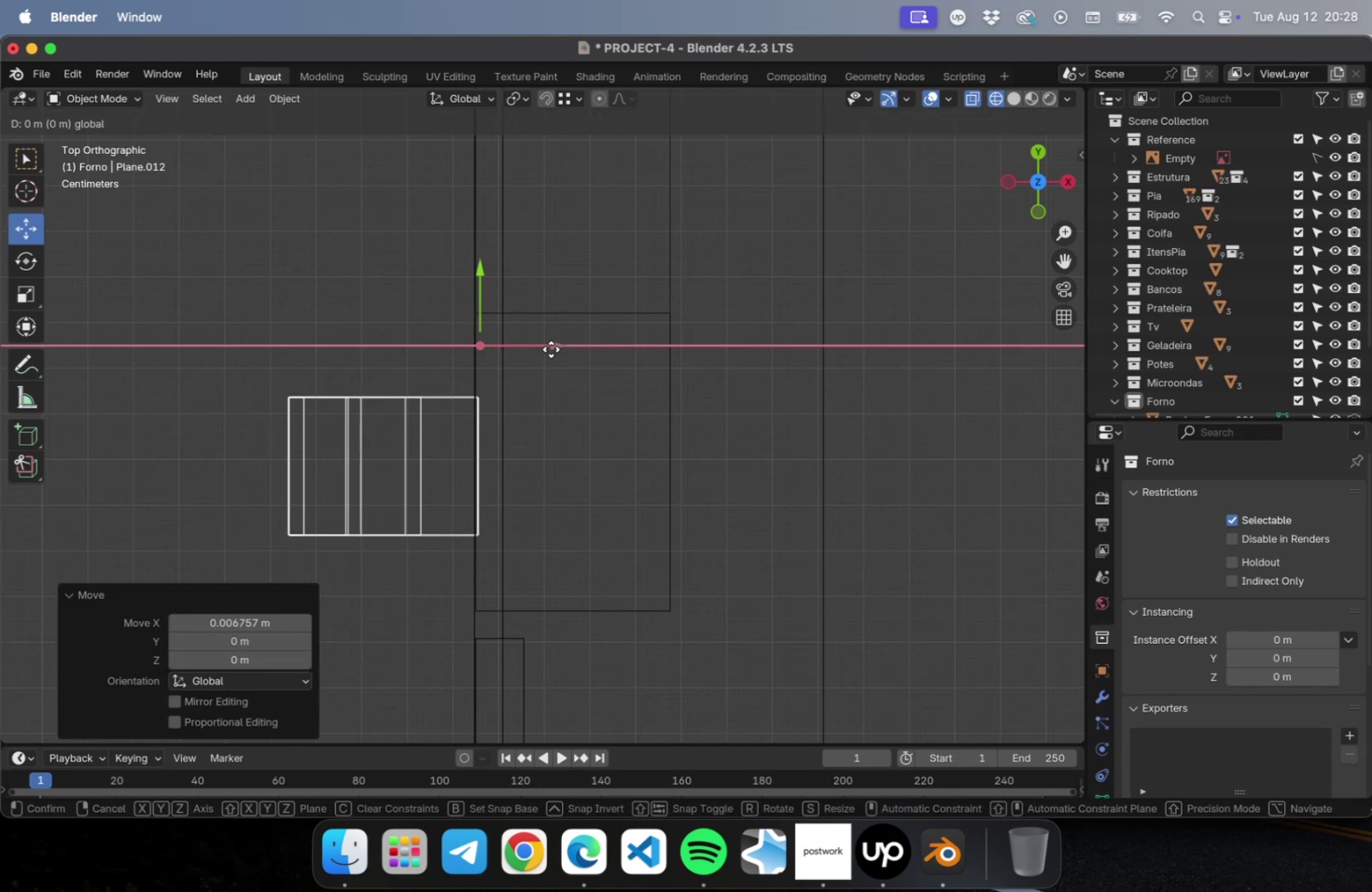 
right_click([339, 418])
 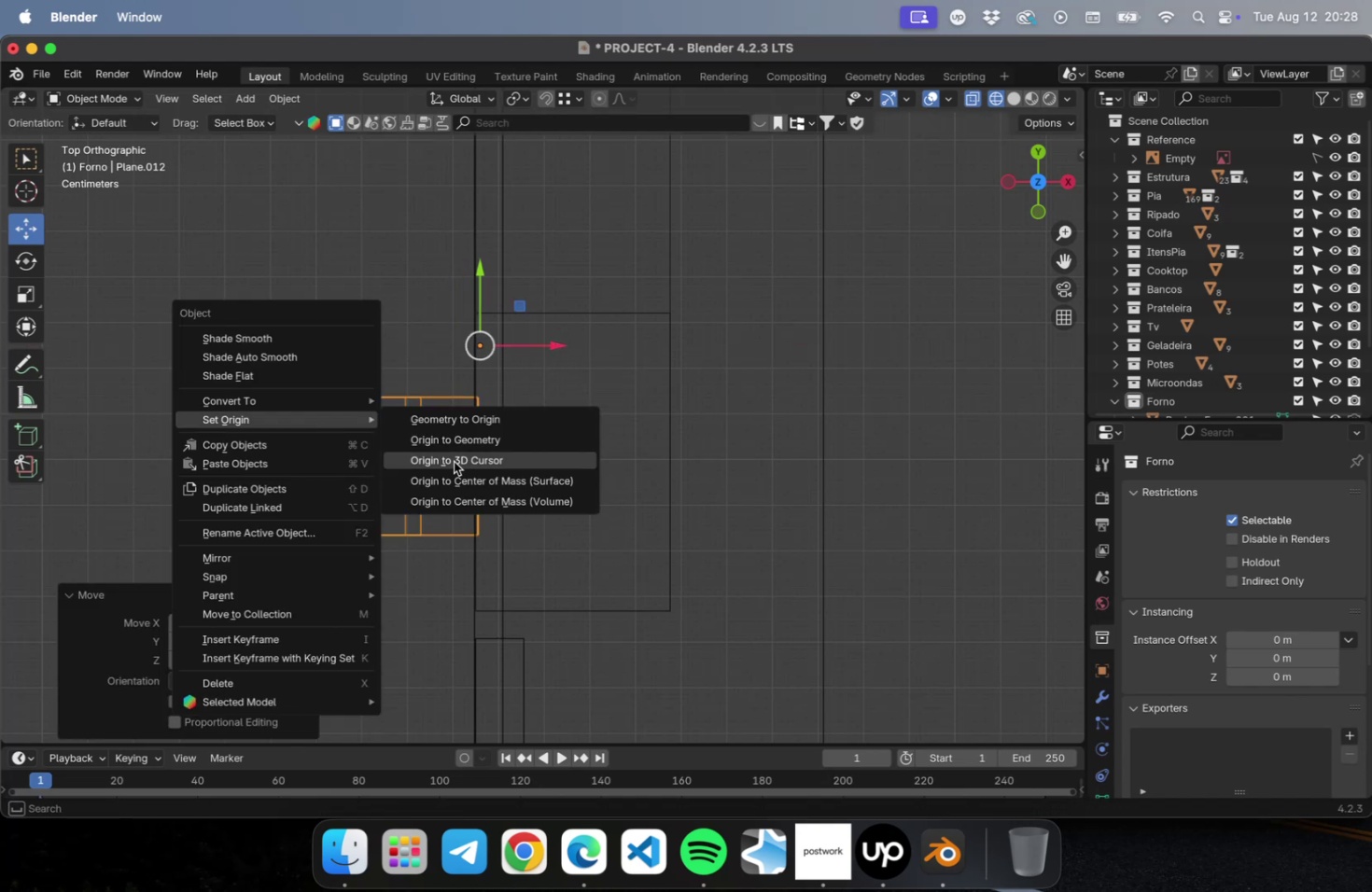 
left_click([454, 445])
 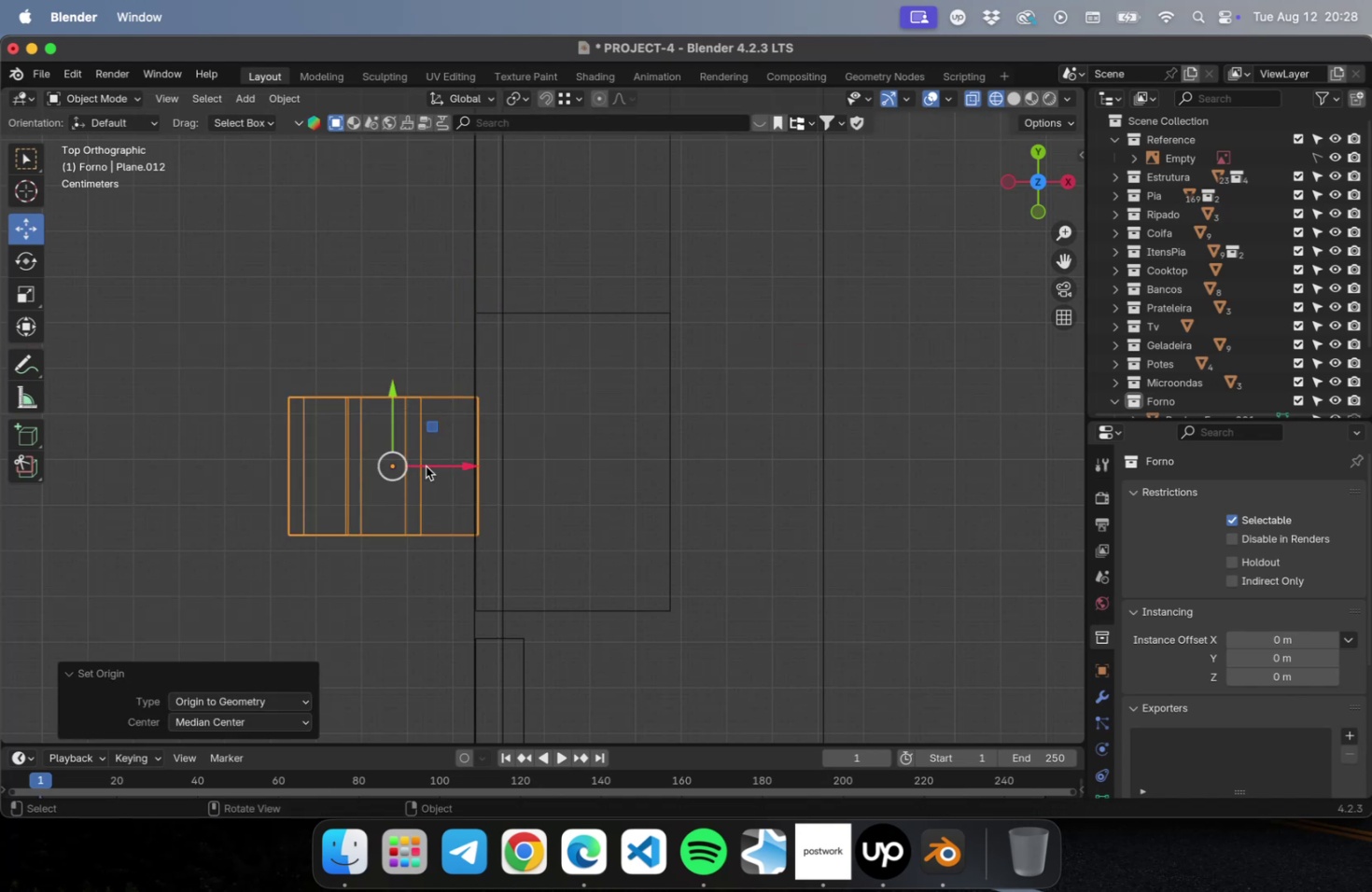 
scroll: coordinate [414, 475], scroll_direction: down, amount: 9.0
 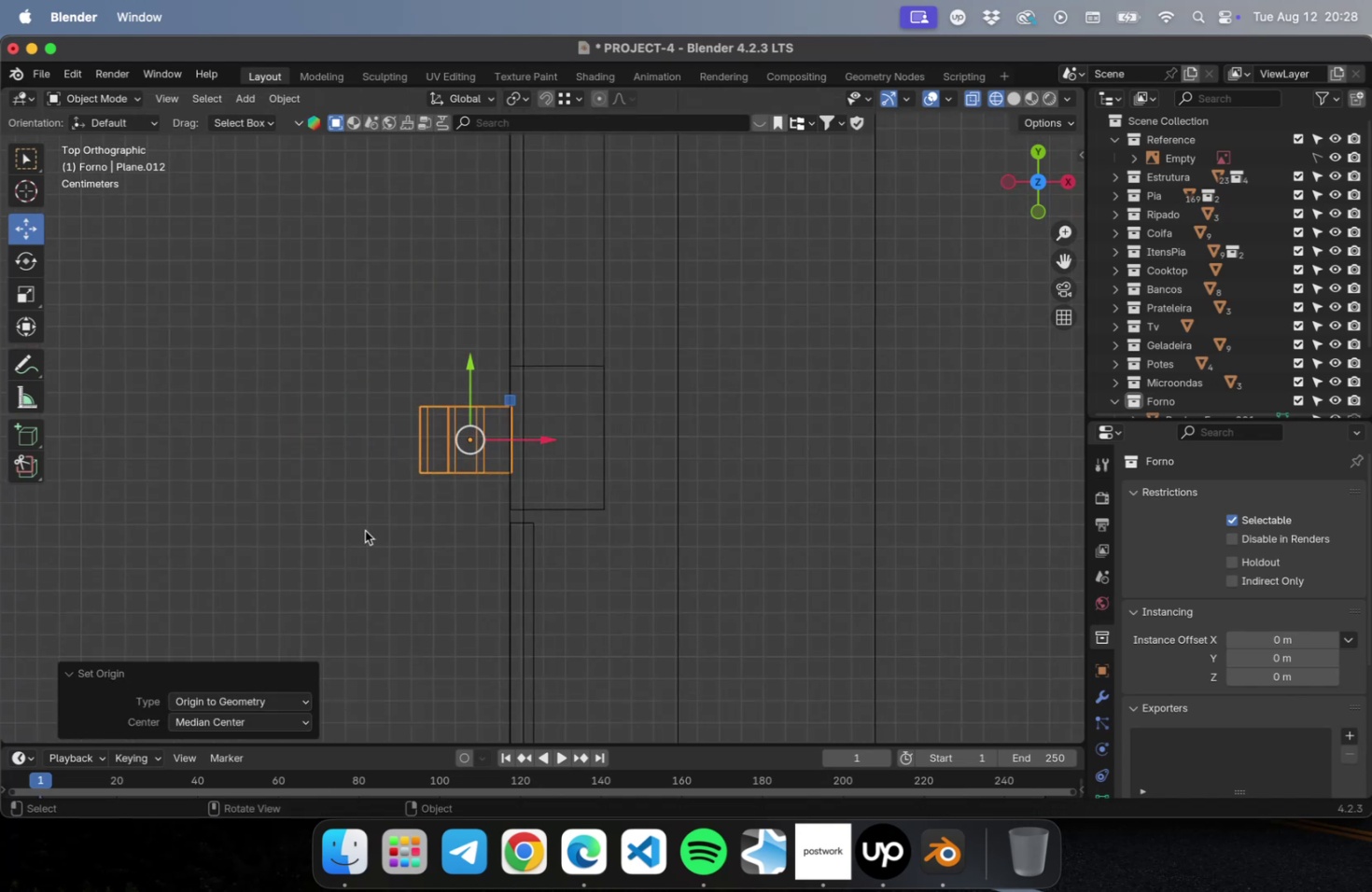 
key(Meta+CommandLeft)
 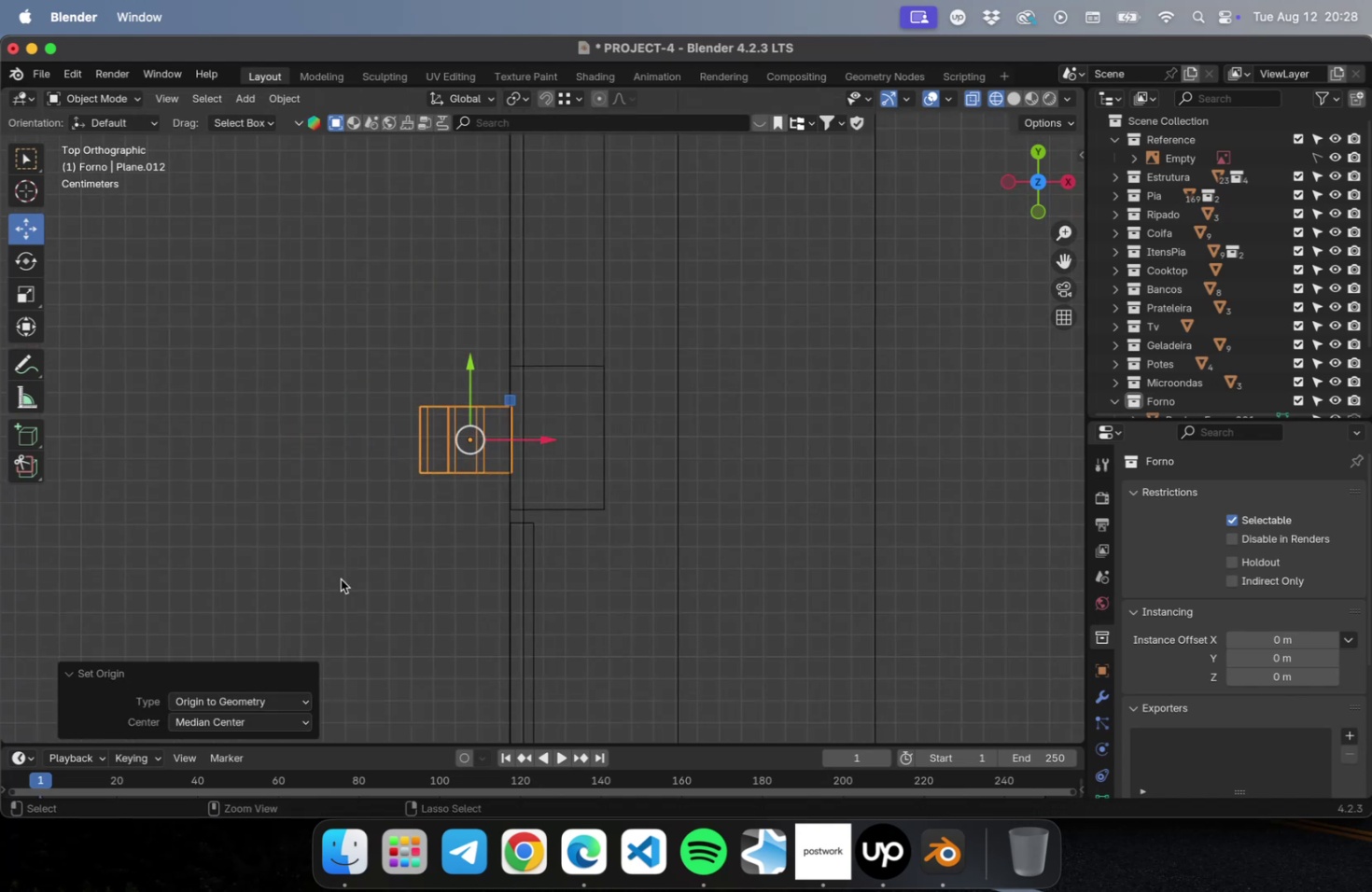 
key(Meta+S)
 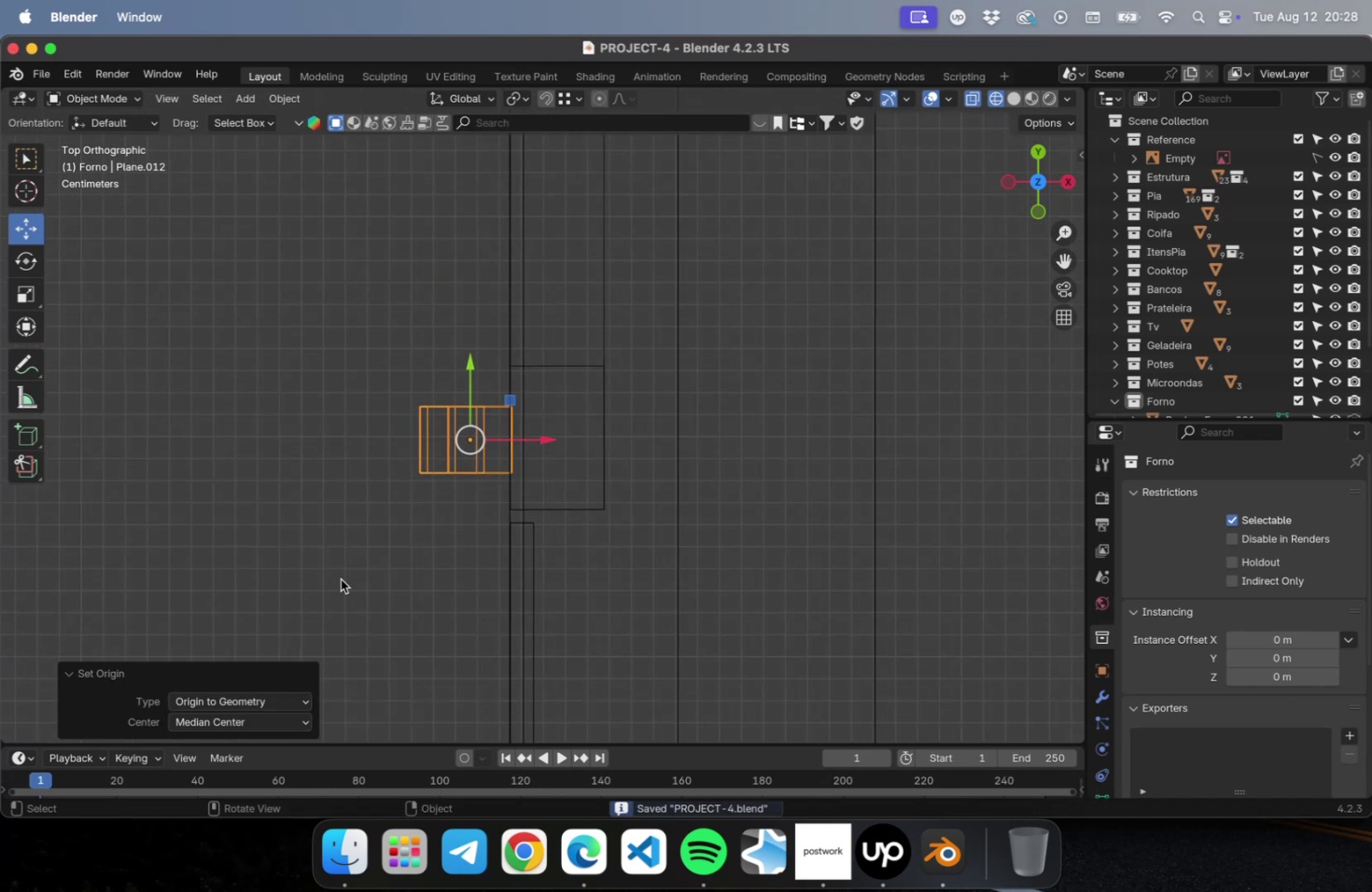 
key(NumLock)
 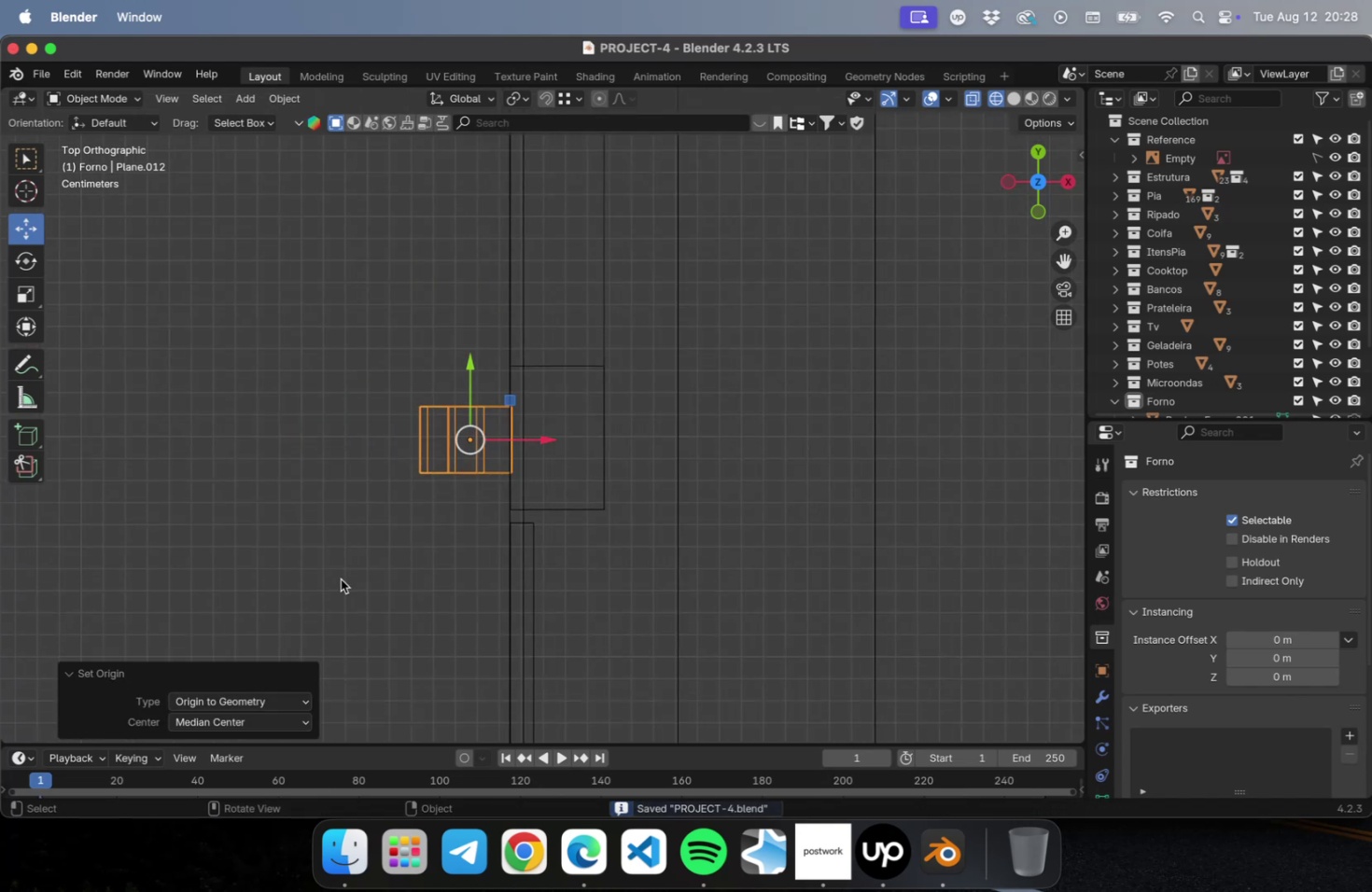 
key(Numpad3)
 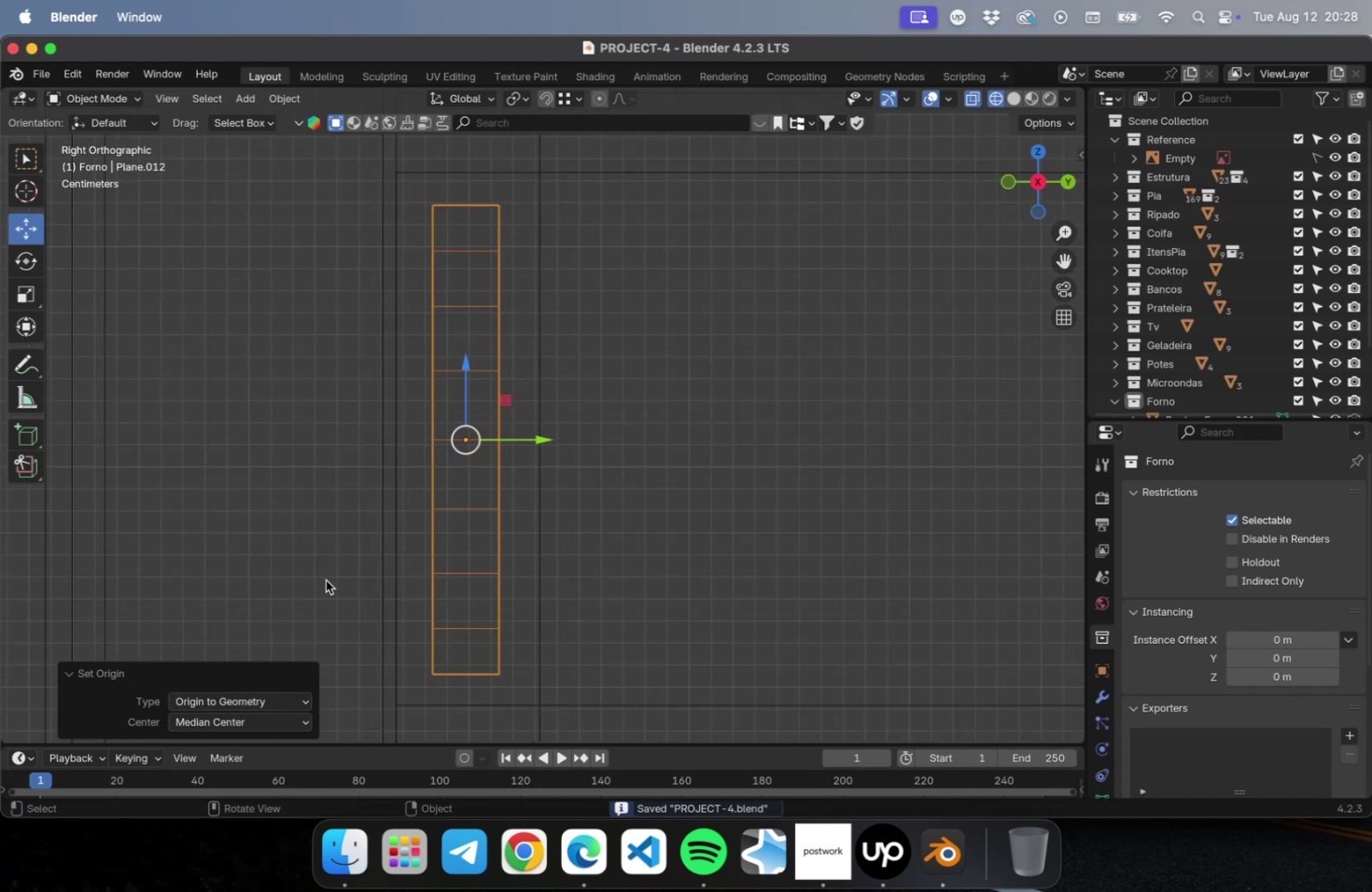 
scroll: coordinate [336, 563], scroll_direction: down, amount: 30.0
 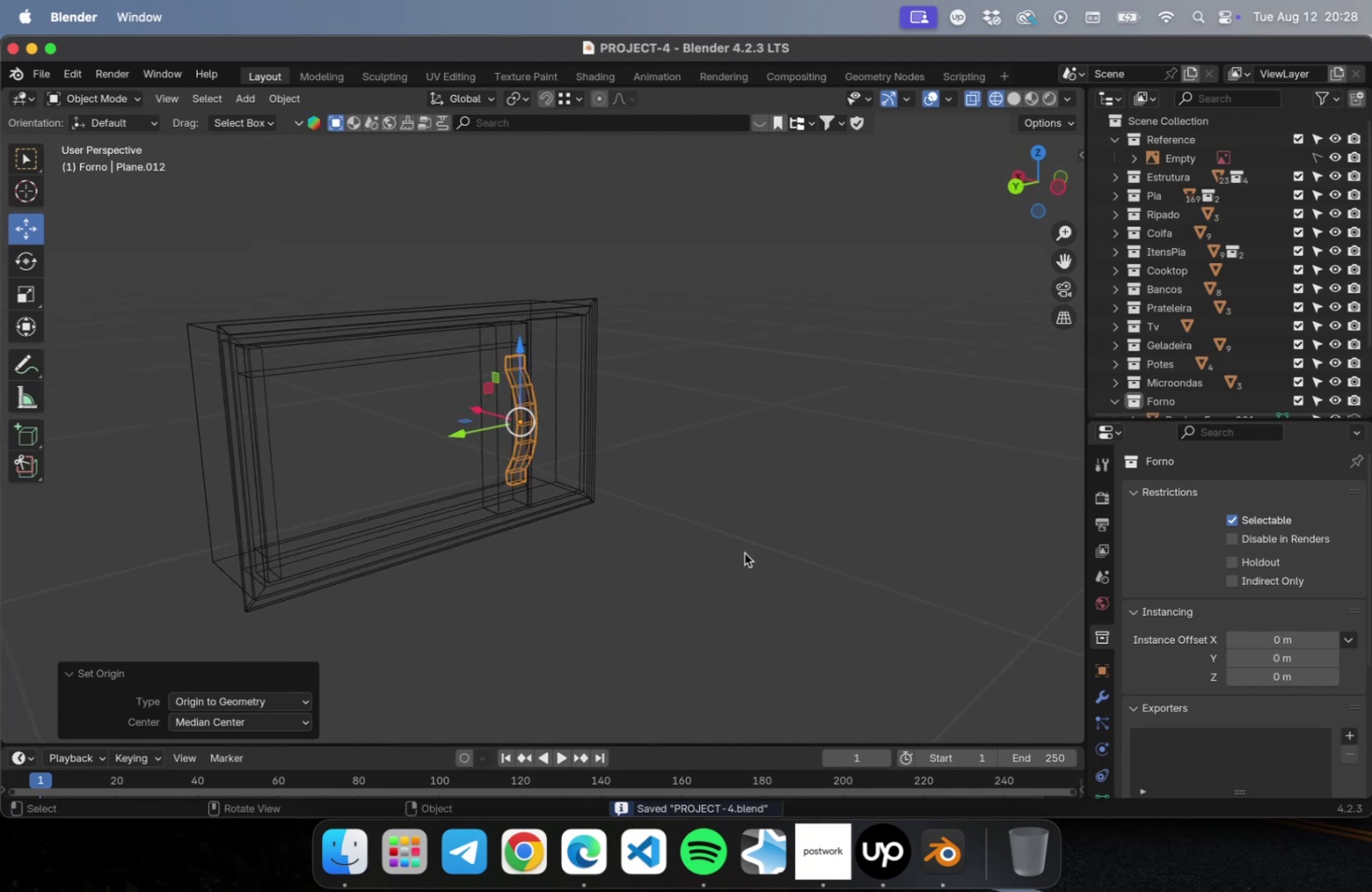 
scroll: coordinate [642, 500], scroll_direction: up, amount: 11.0
 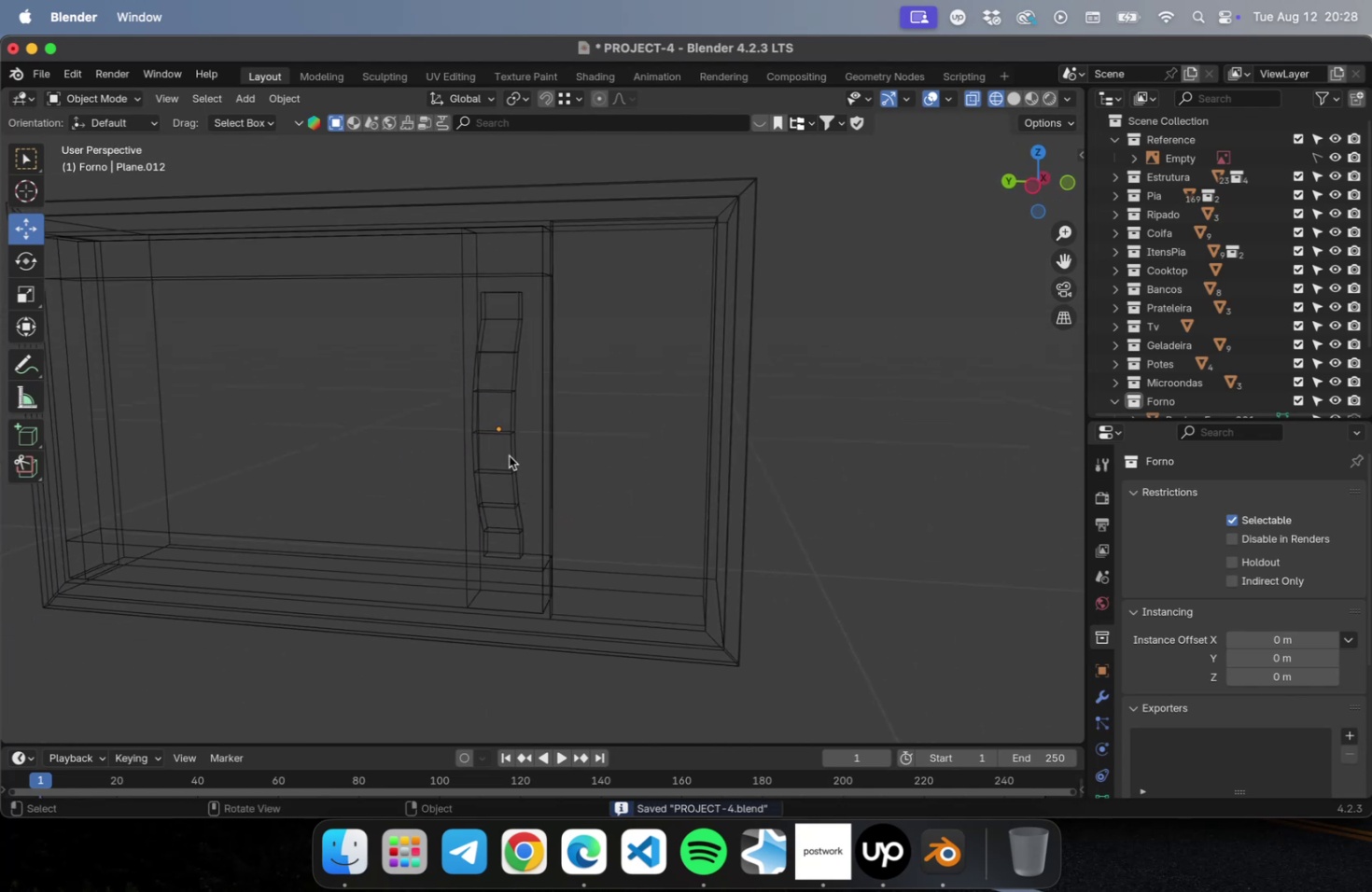 
left_click([505, 451])
 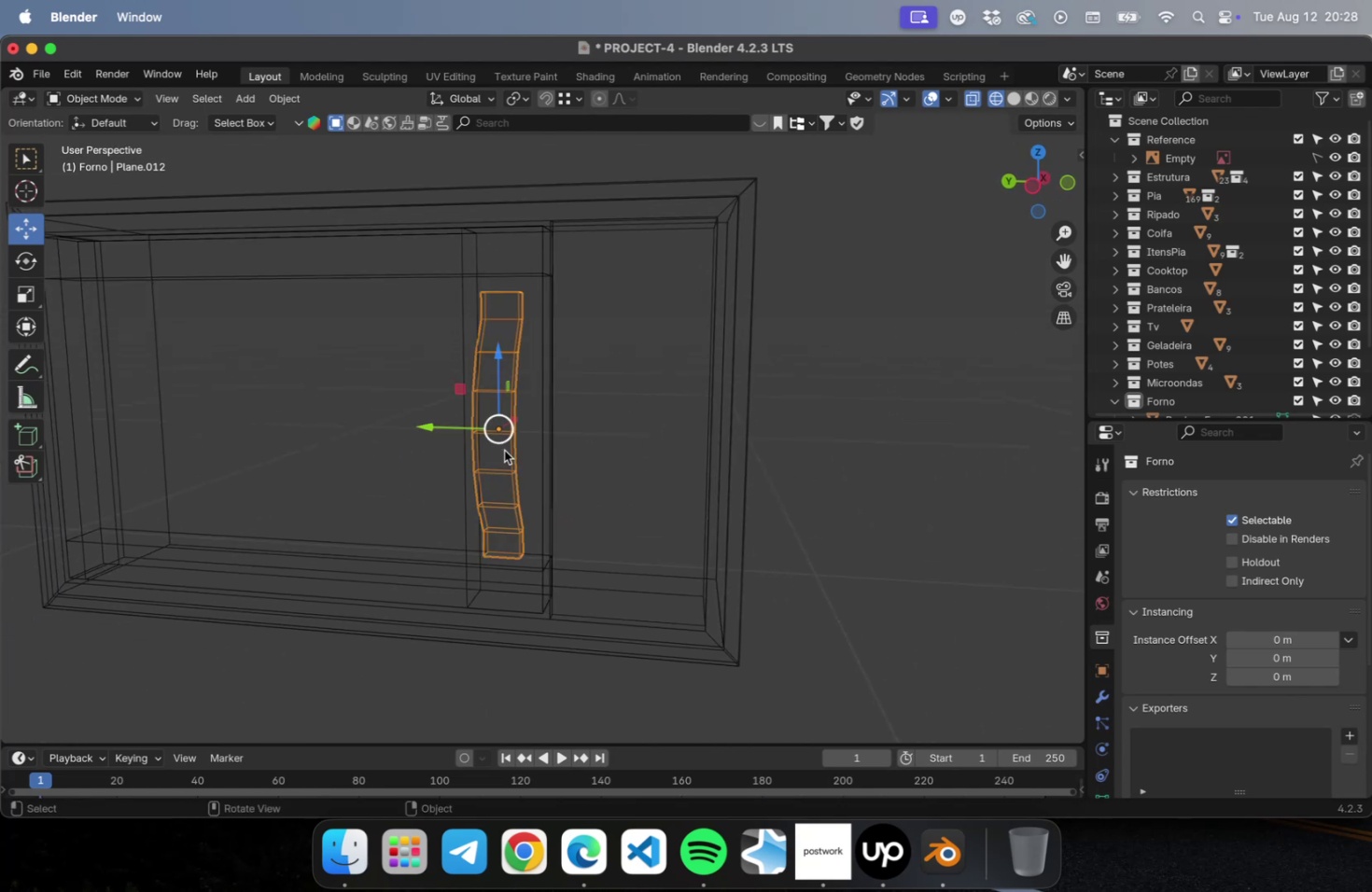 
scroll: coordinate [521, 411], scroll_direction: up, amount: 5.0
 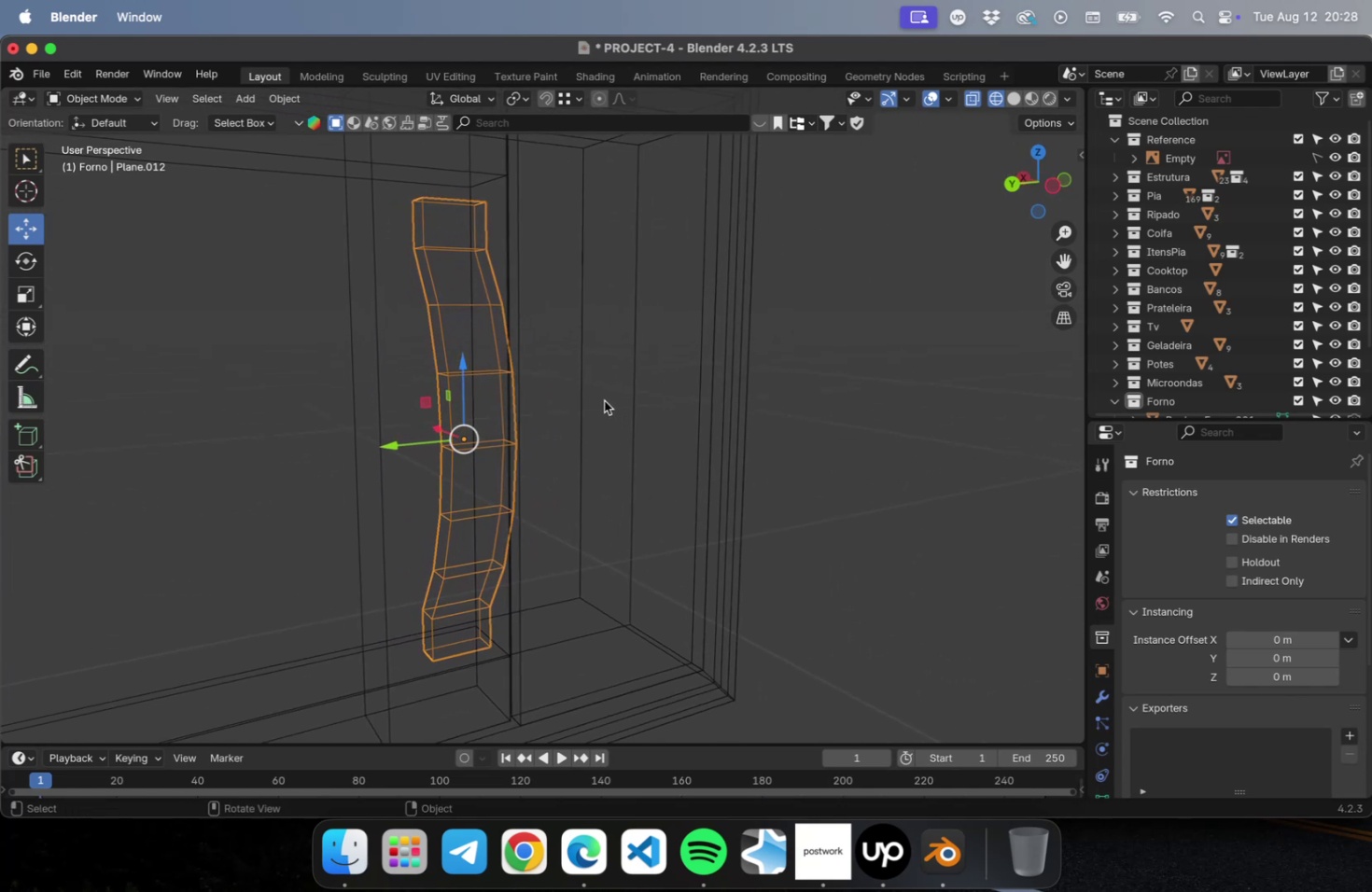 
key(Meta+R)
 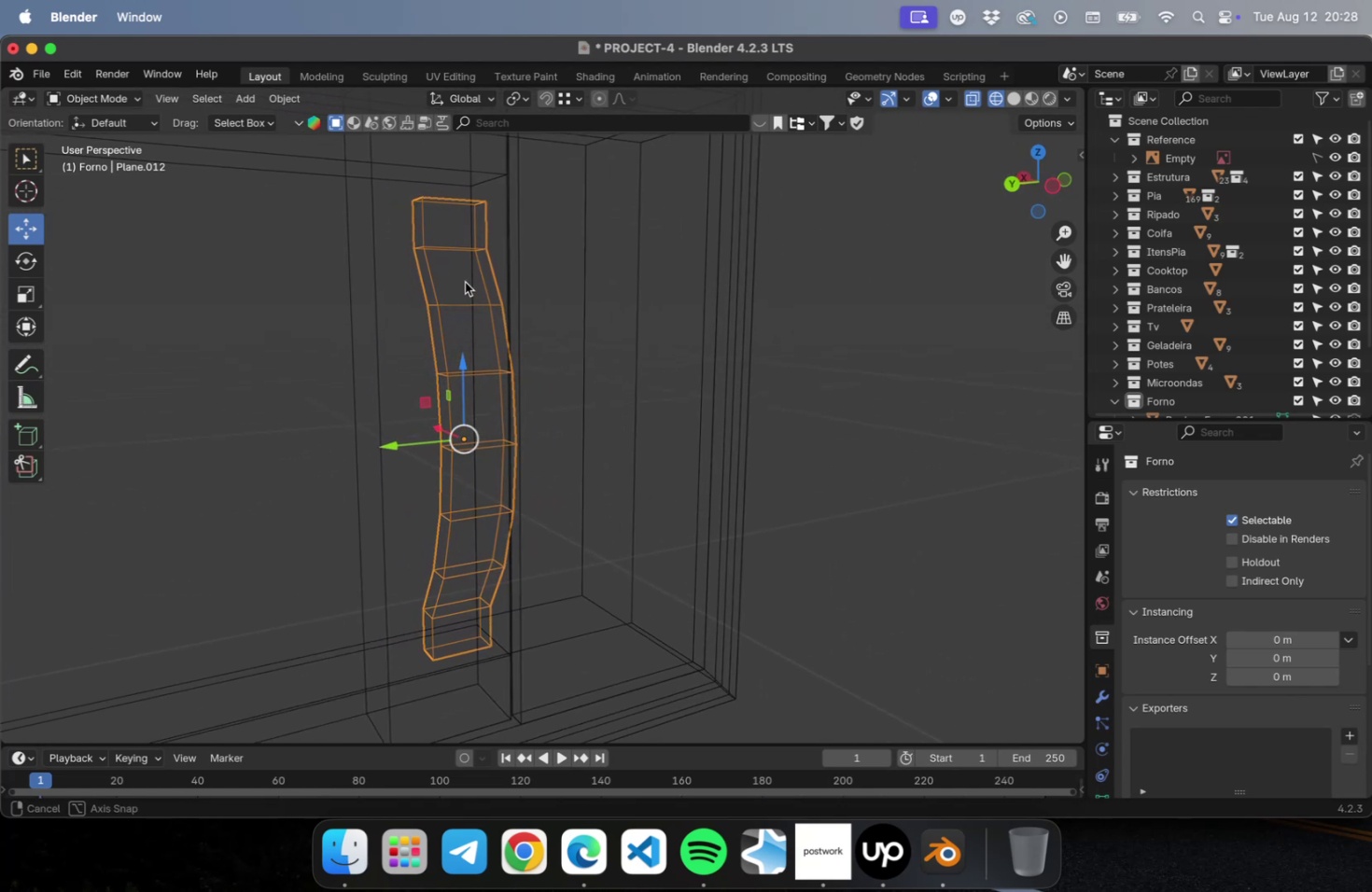 
key(Tab)
 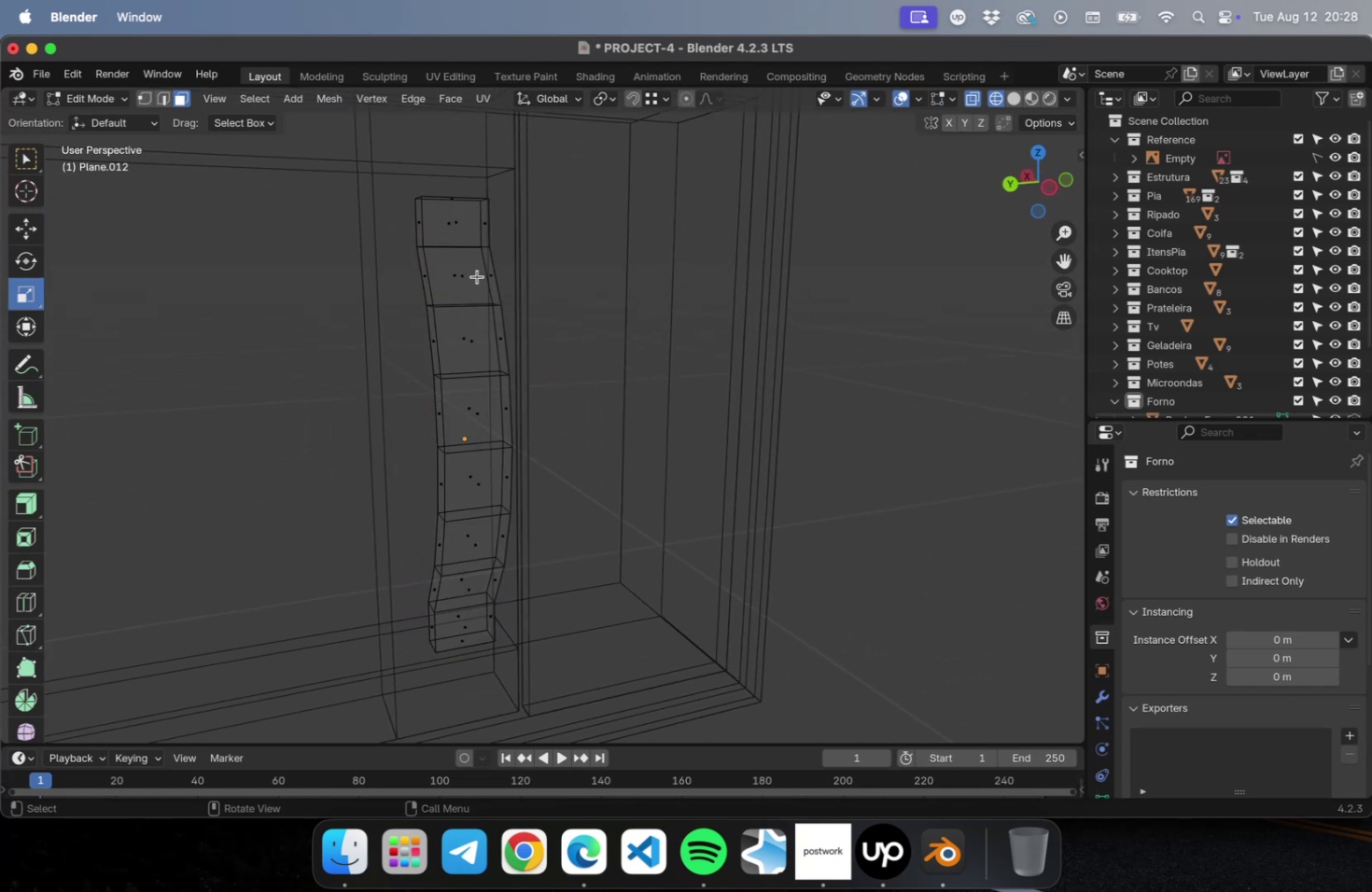 
key(Meta+CommandLeft)
 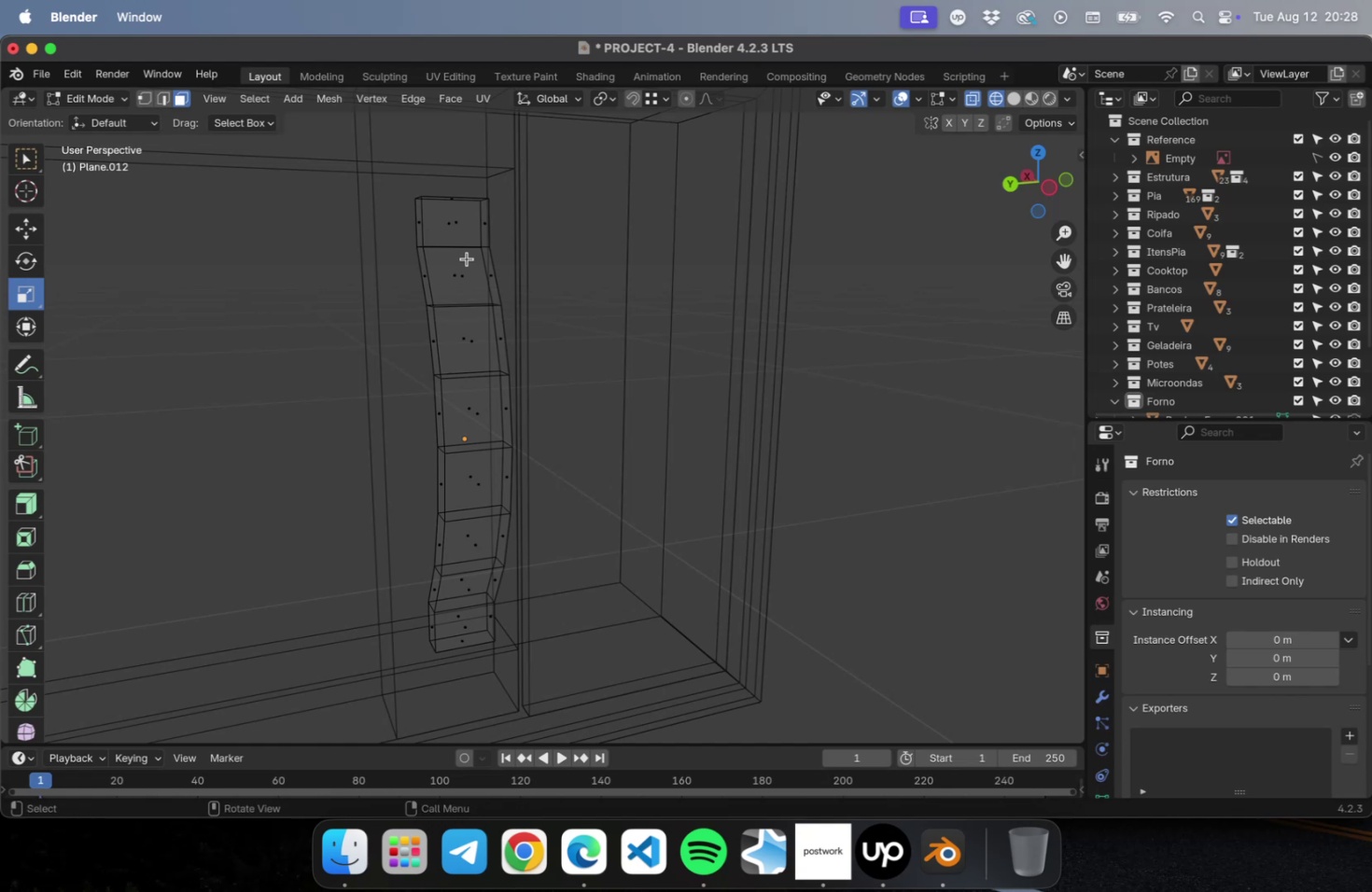 
key(2)
 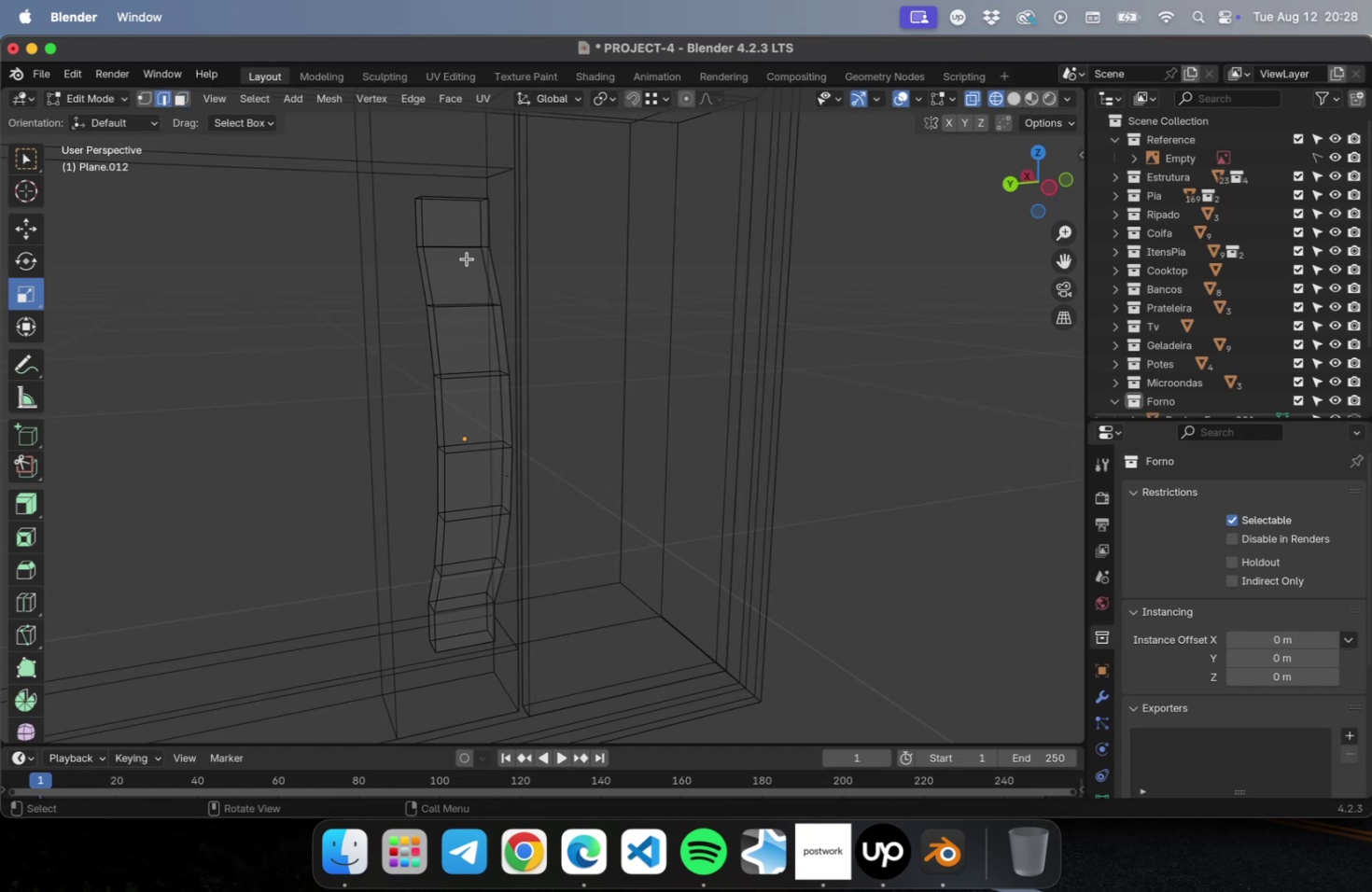 
key(Meta+R)
 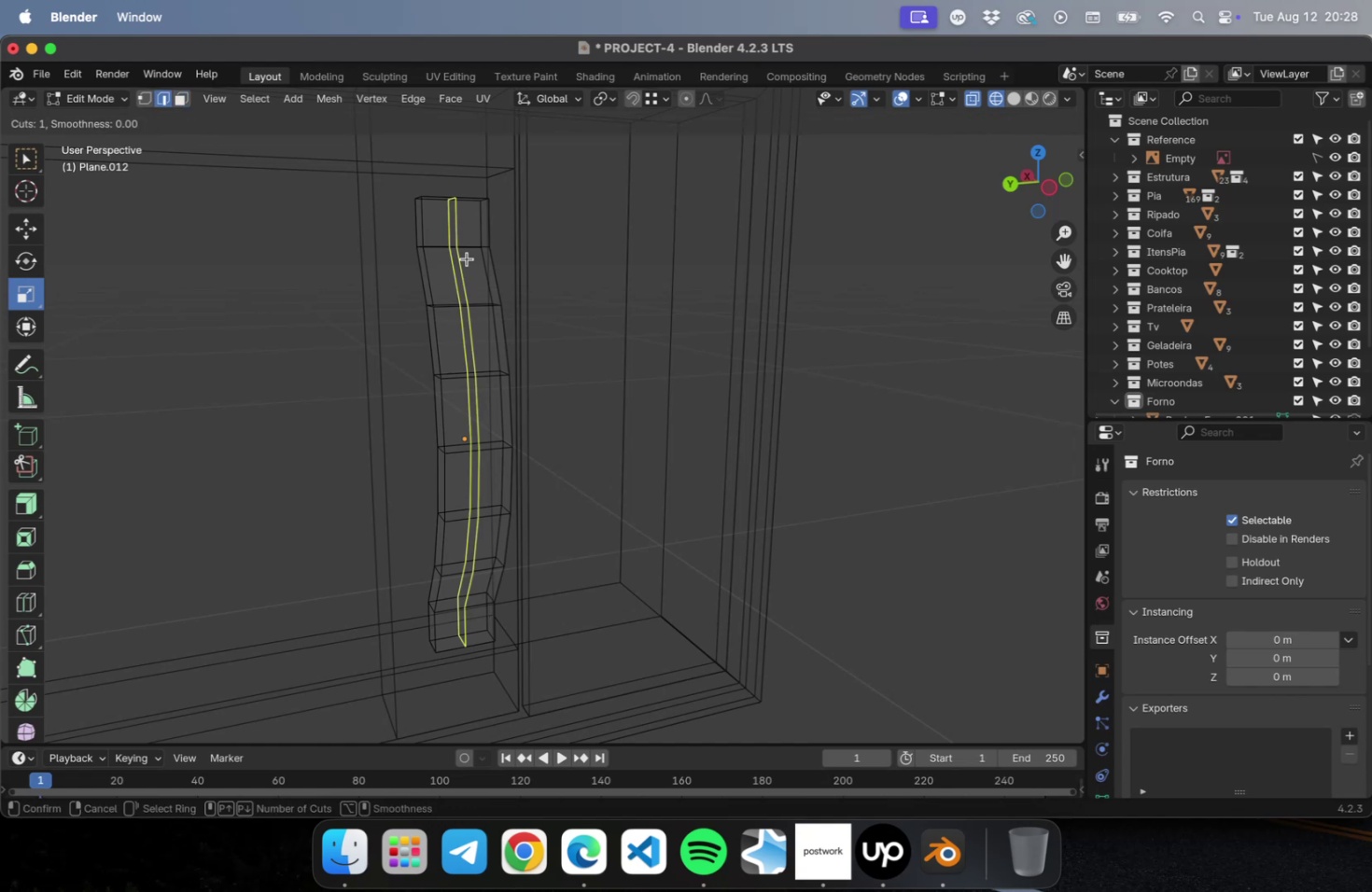 
key(2)
 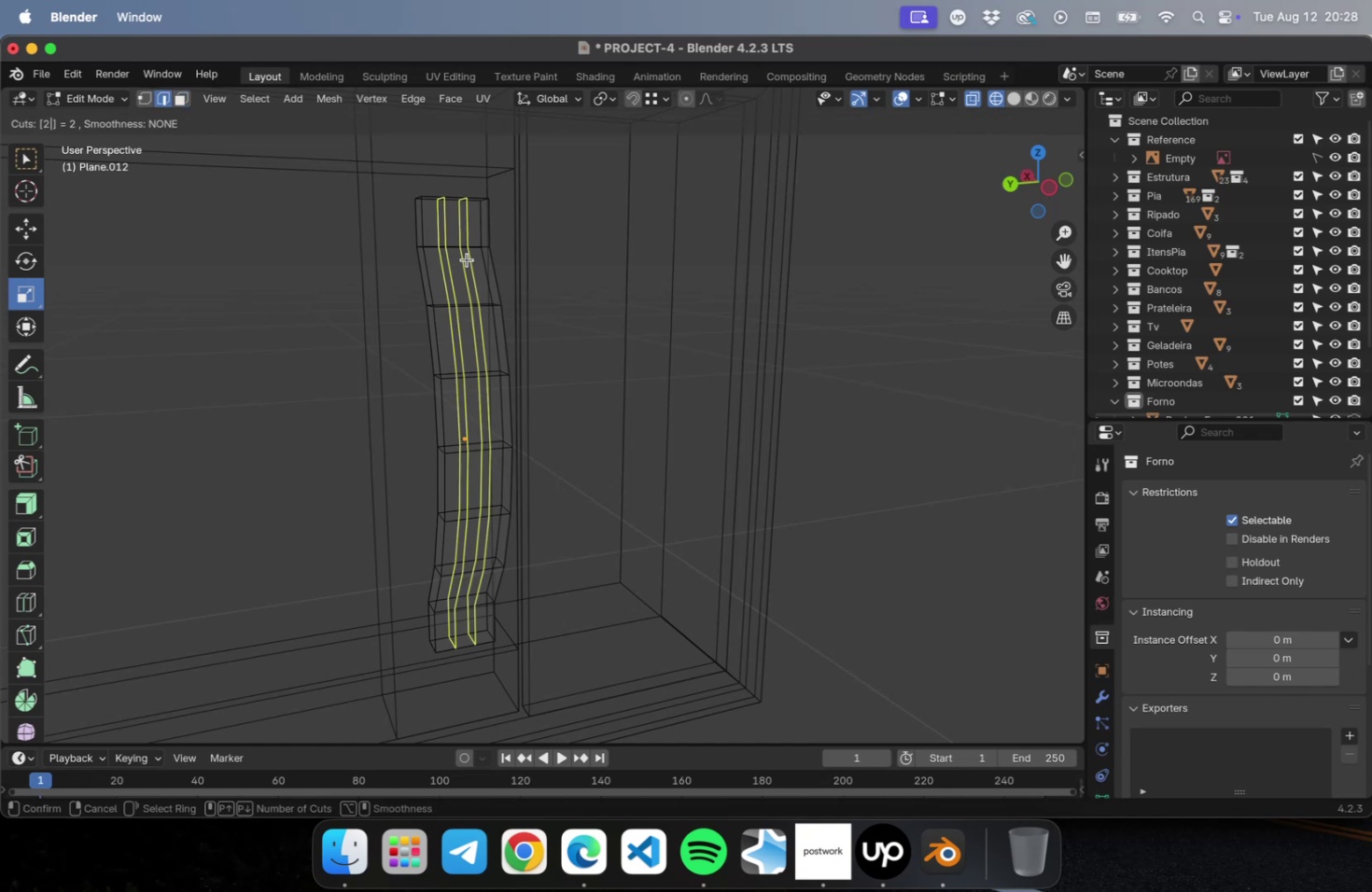 
left_click([467, 259])
 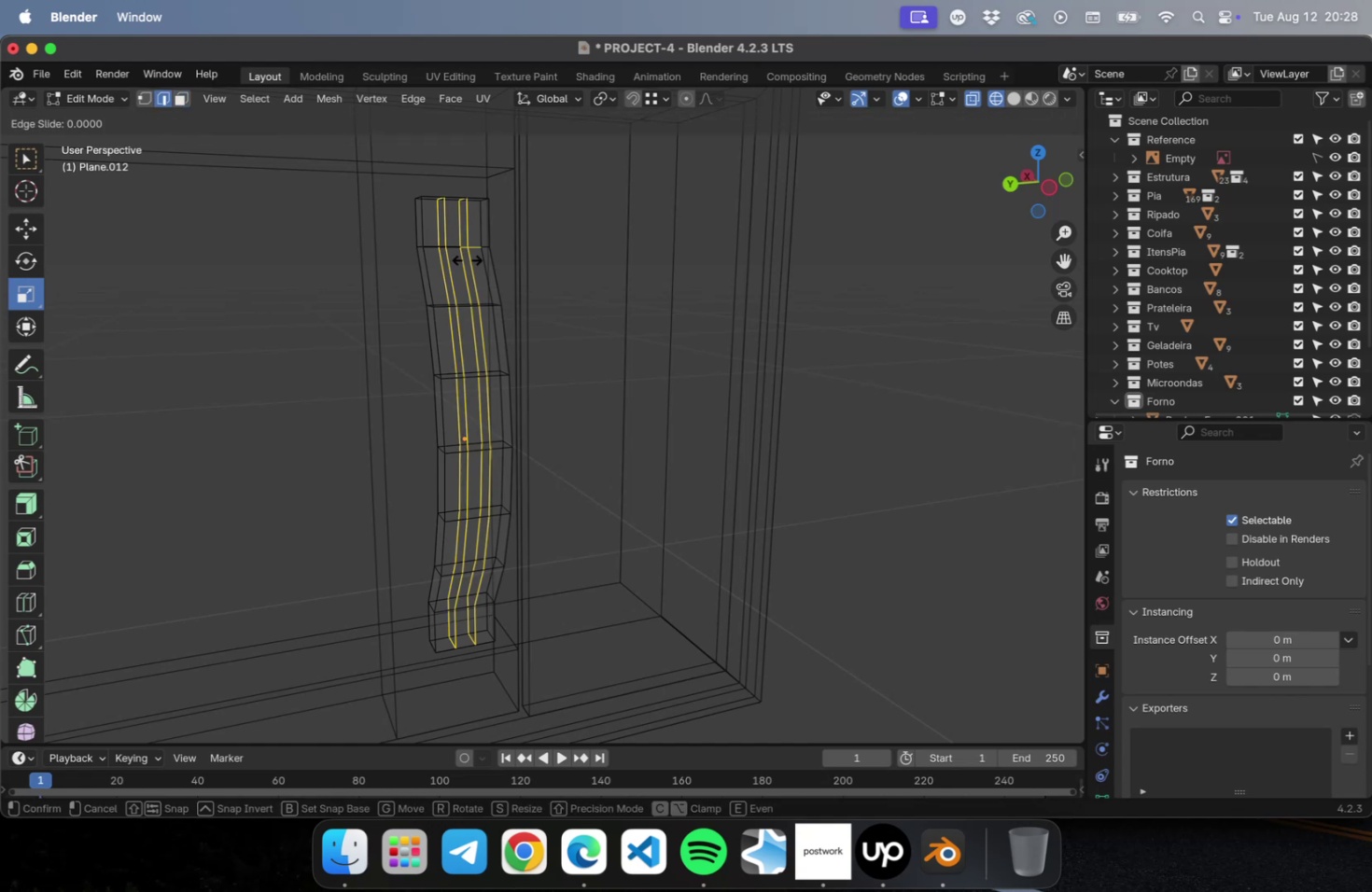 
key(Escape)
 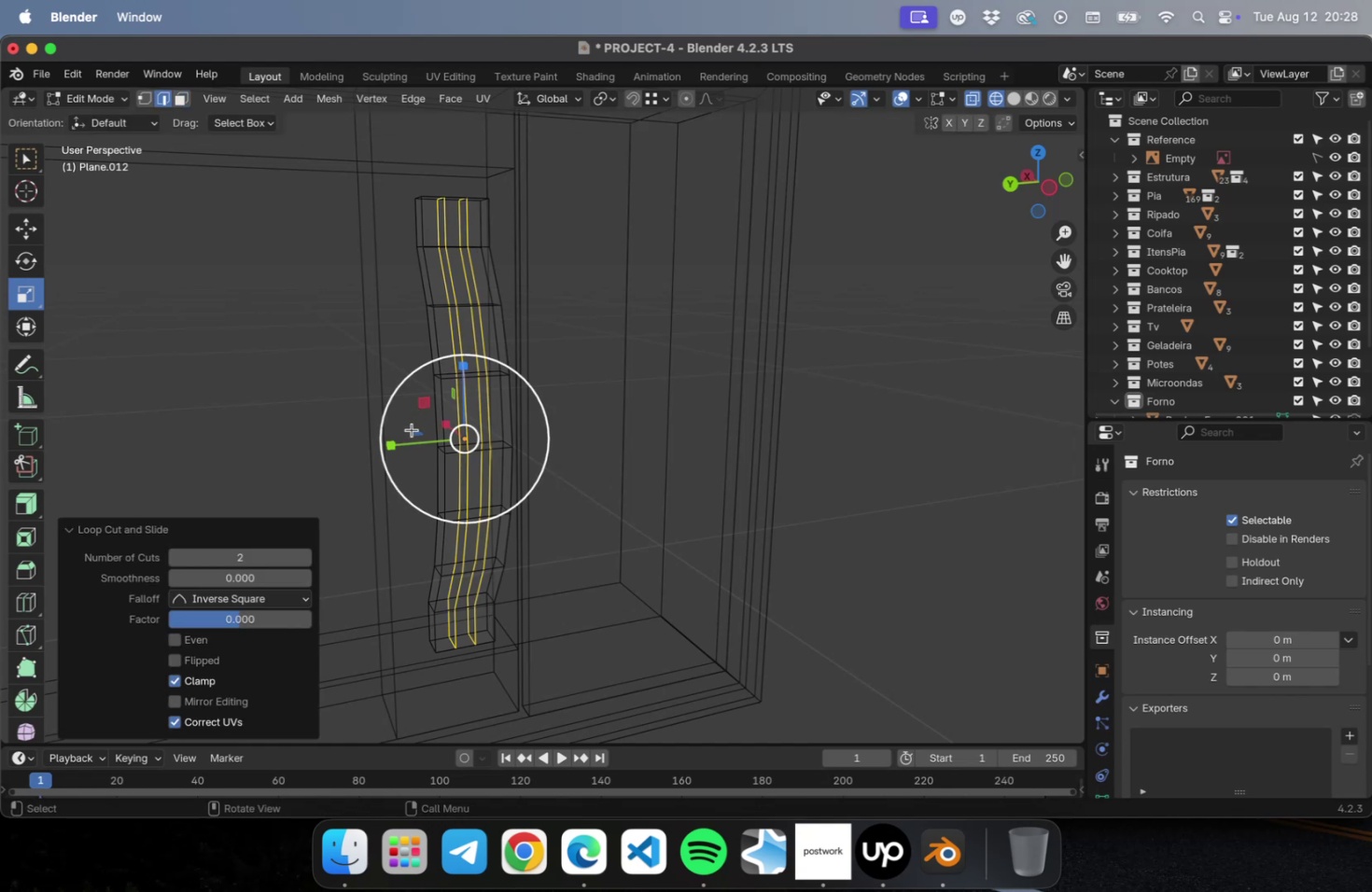 
left_click_drag(start_coordinate=[399, 441], to_coordinate=[320, 445])
 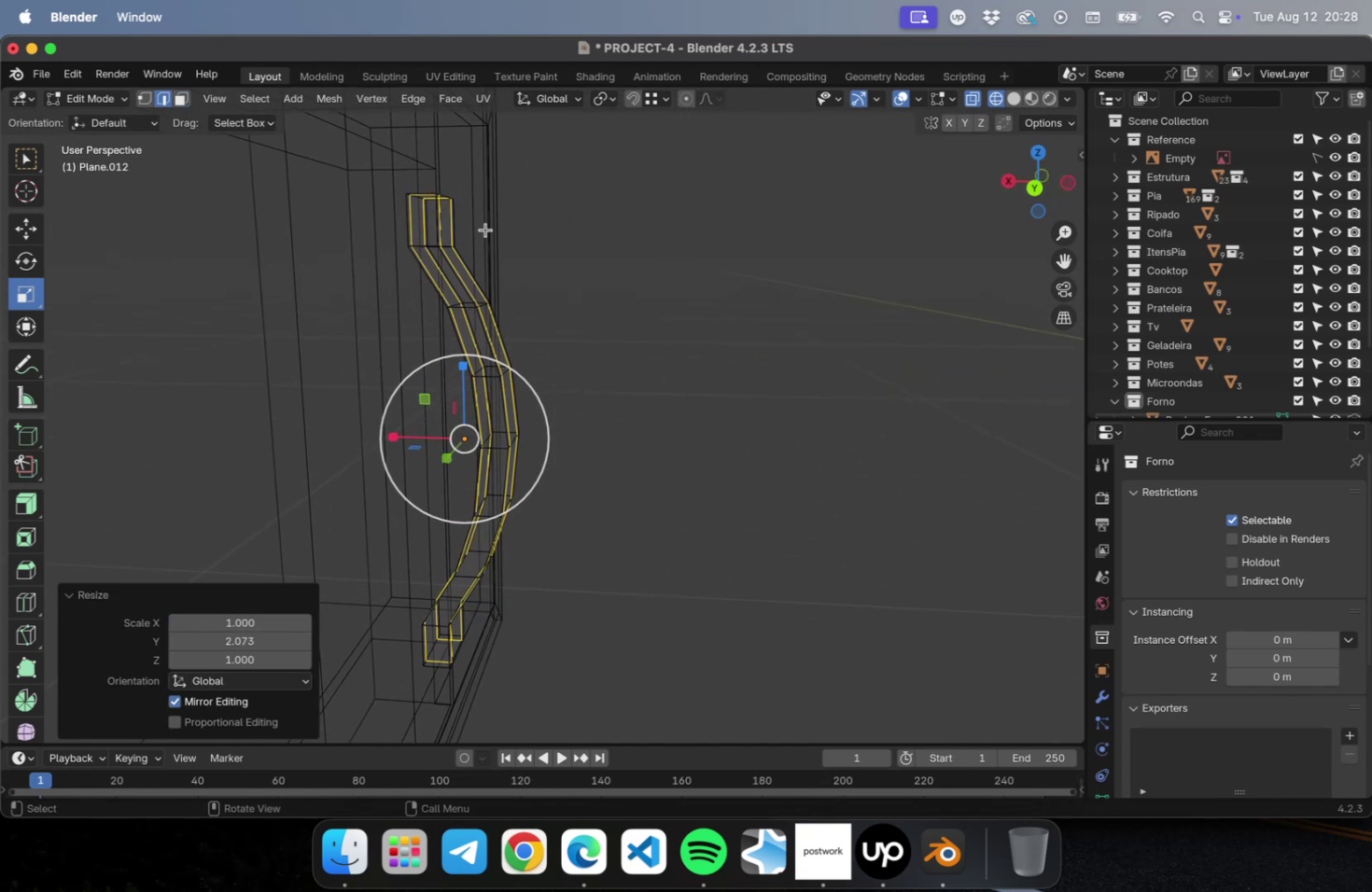 
key(Meta+R)
 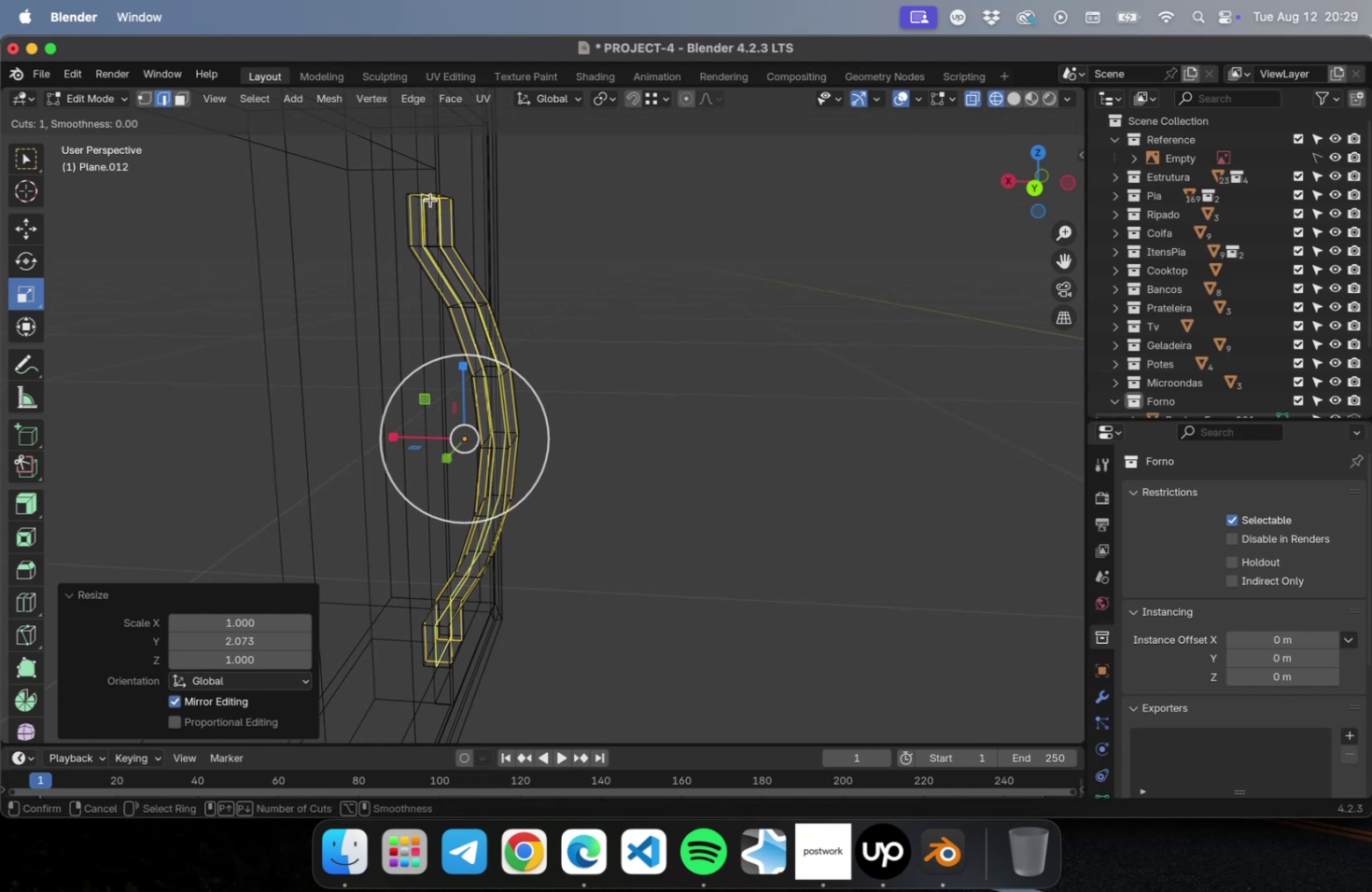 
key(2)
 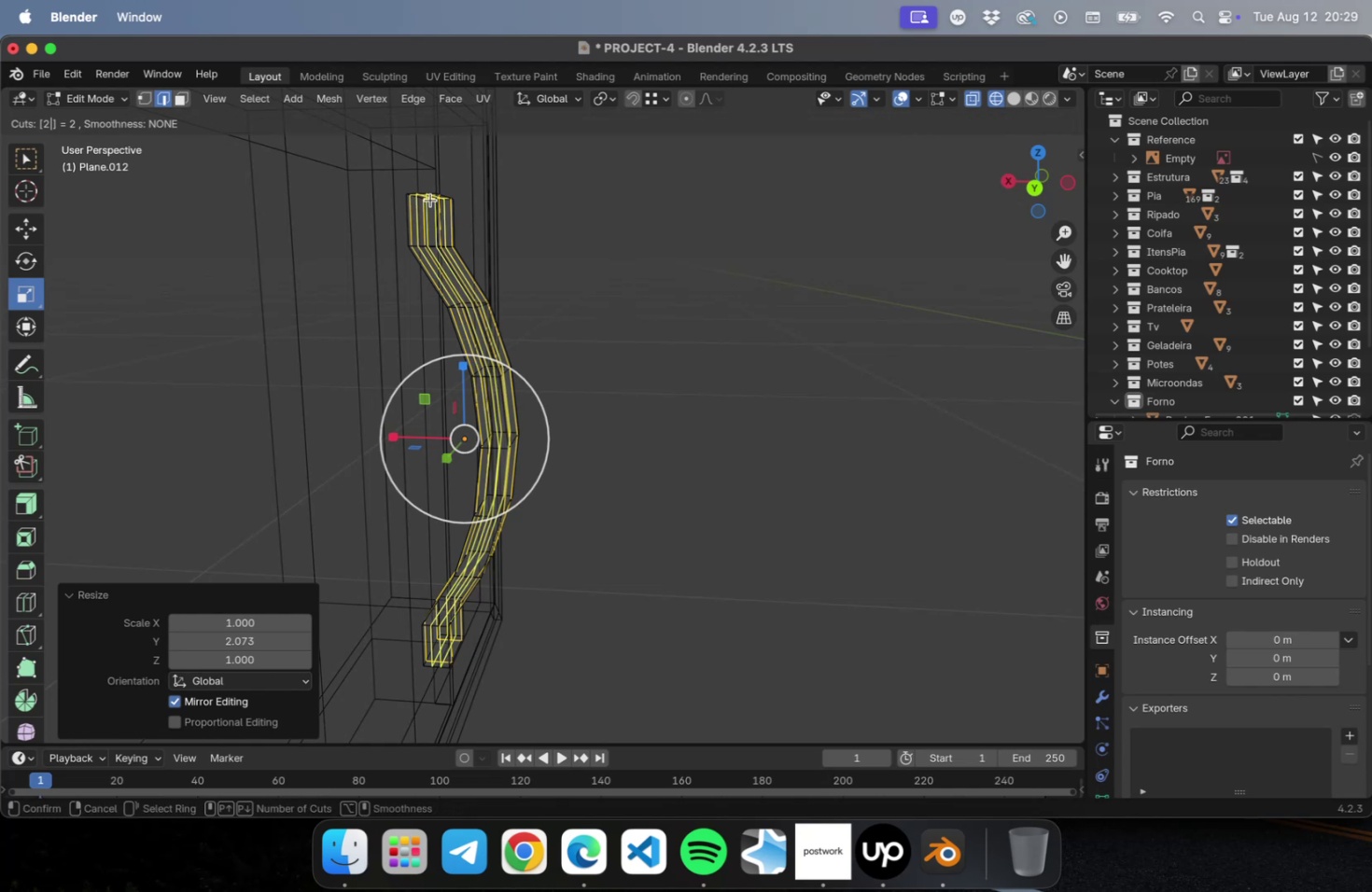 
left_click([430, 200])
 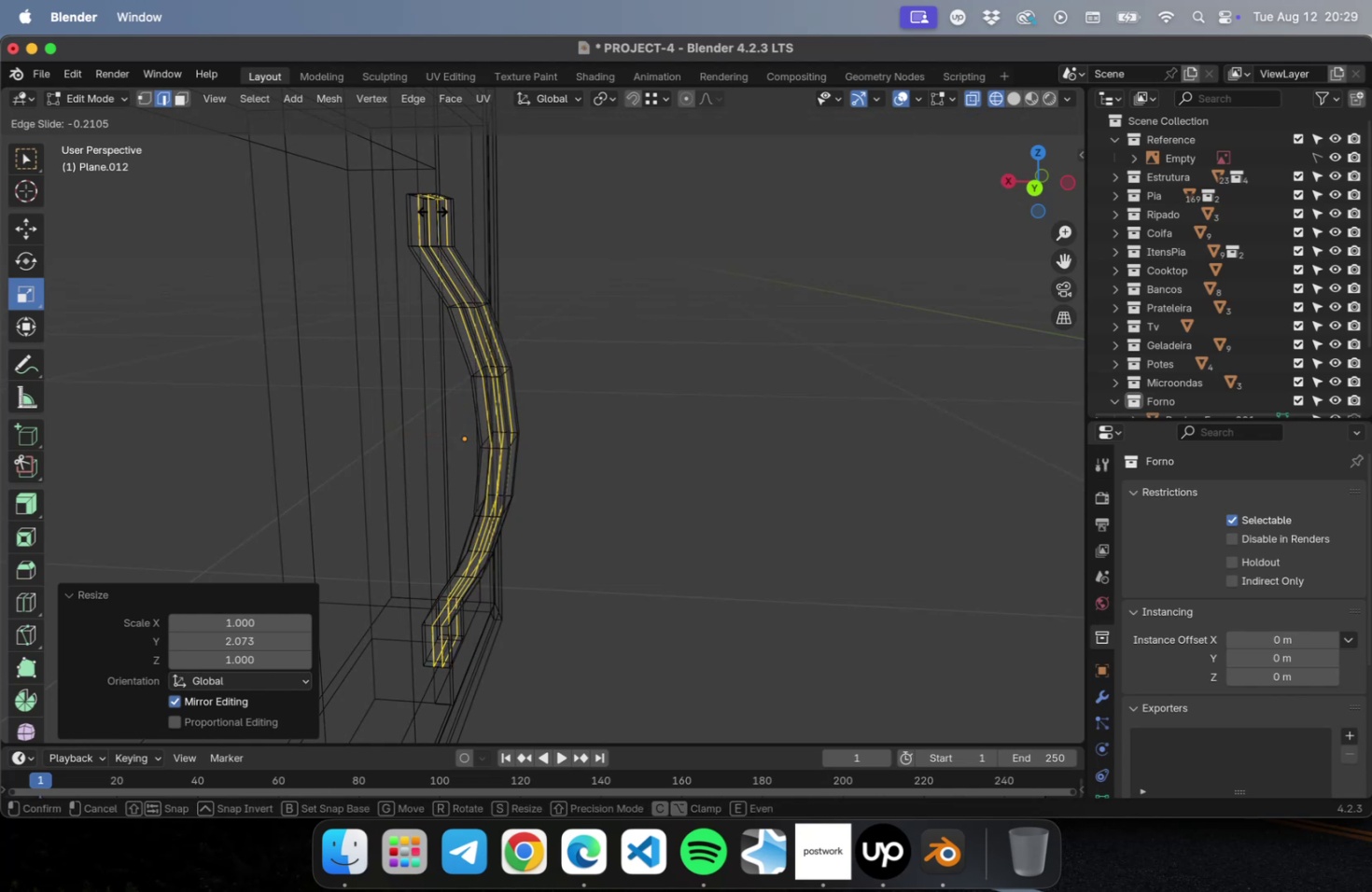 
key(Escape)
 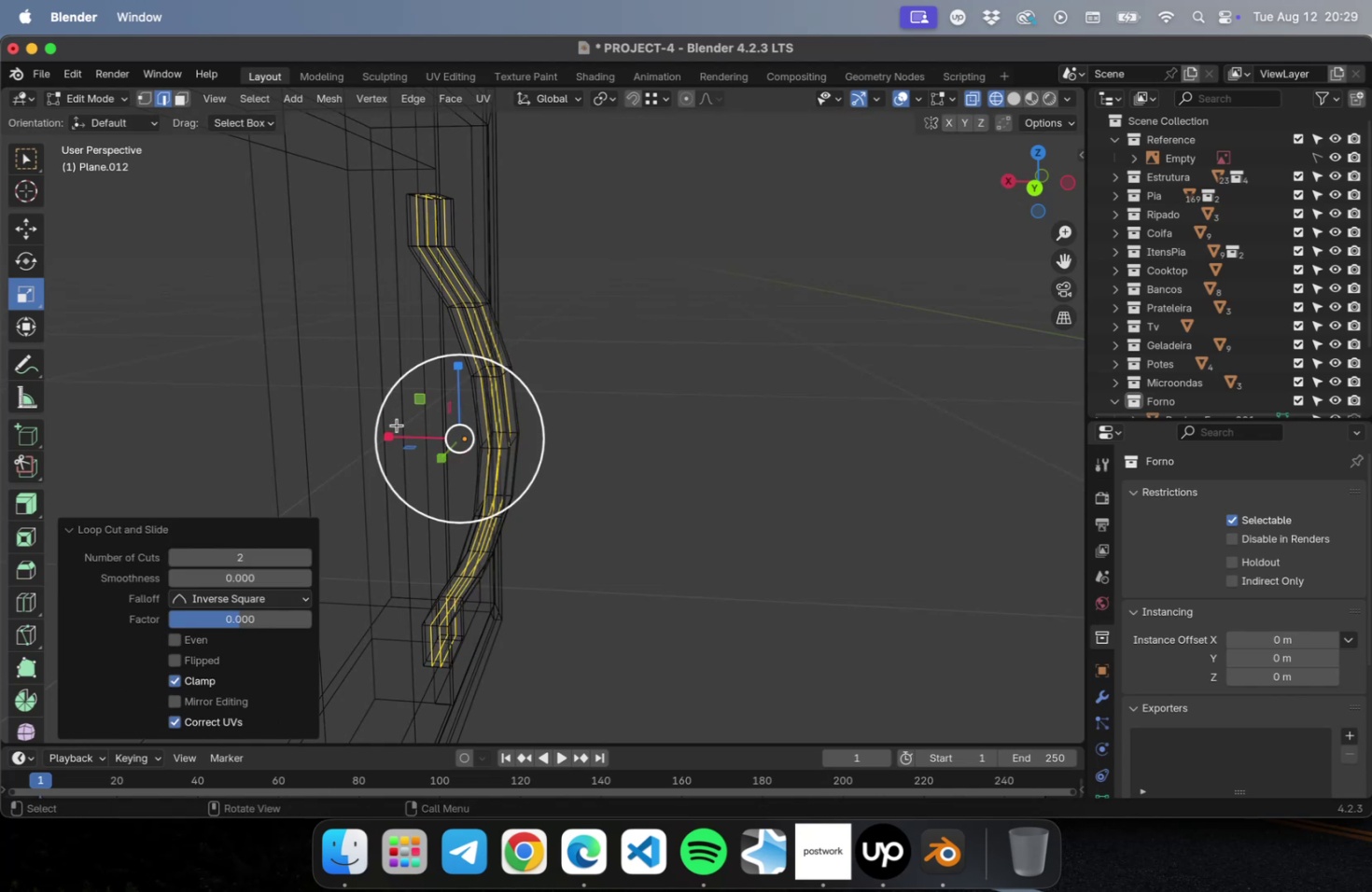 
left_click_drag(start_coordinate=[395, 434], to_coordinate=[381, 435])
 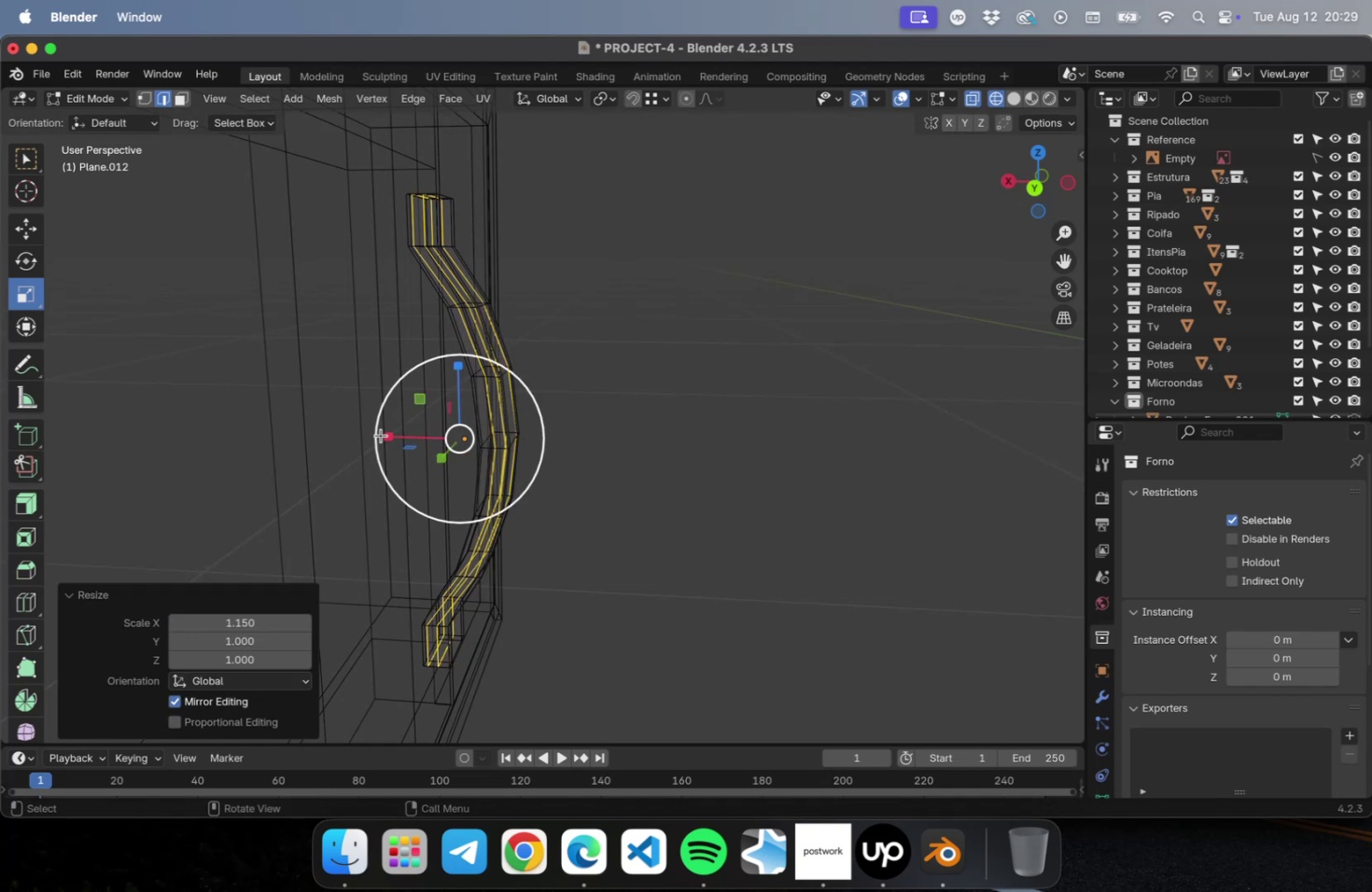 
key(Meta+Z)
 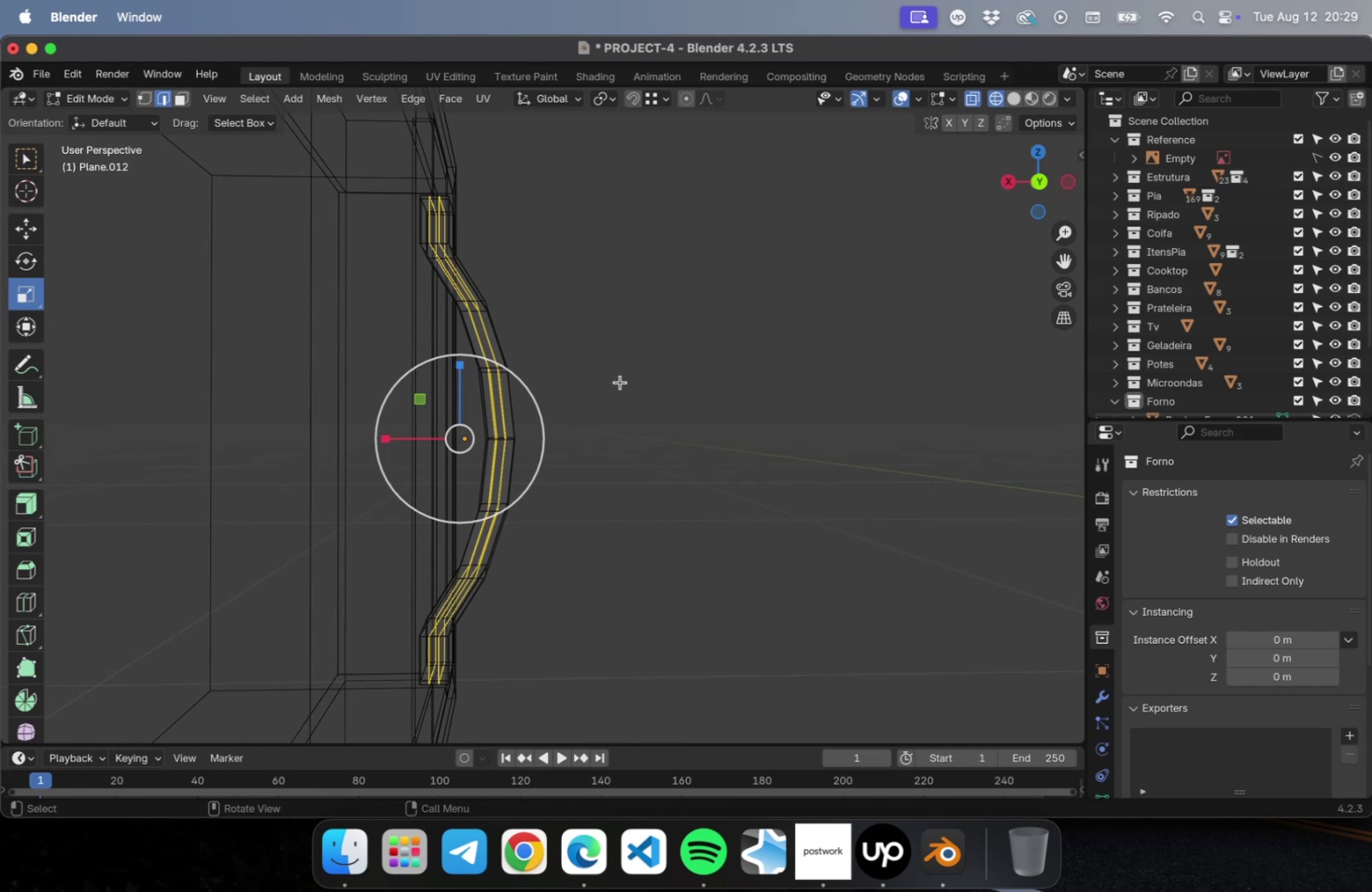 
scroll: coordinate [485, 364], scroll_direction: up, amount: 2.0
 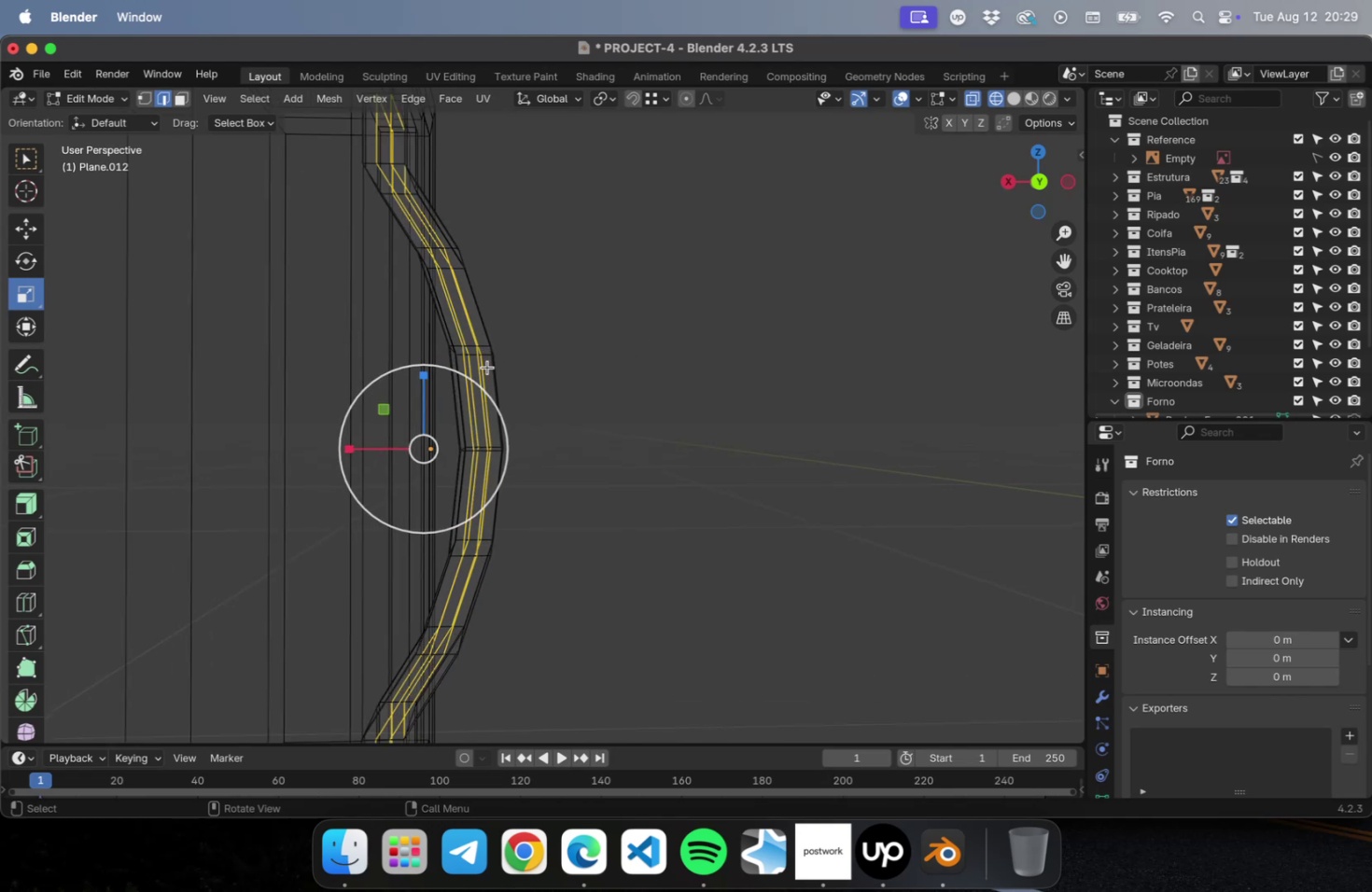 
hold_key(key=ShiftLeft, duration=0.37)
 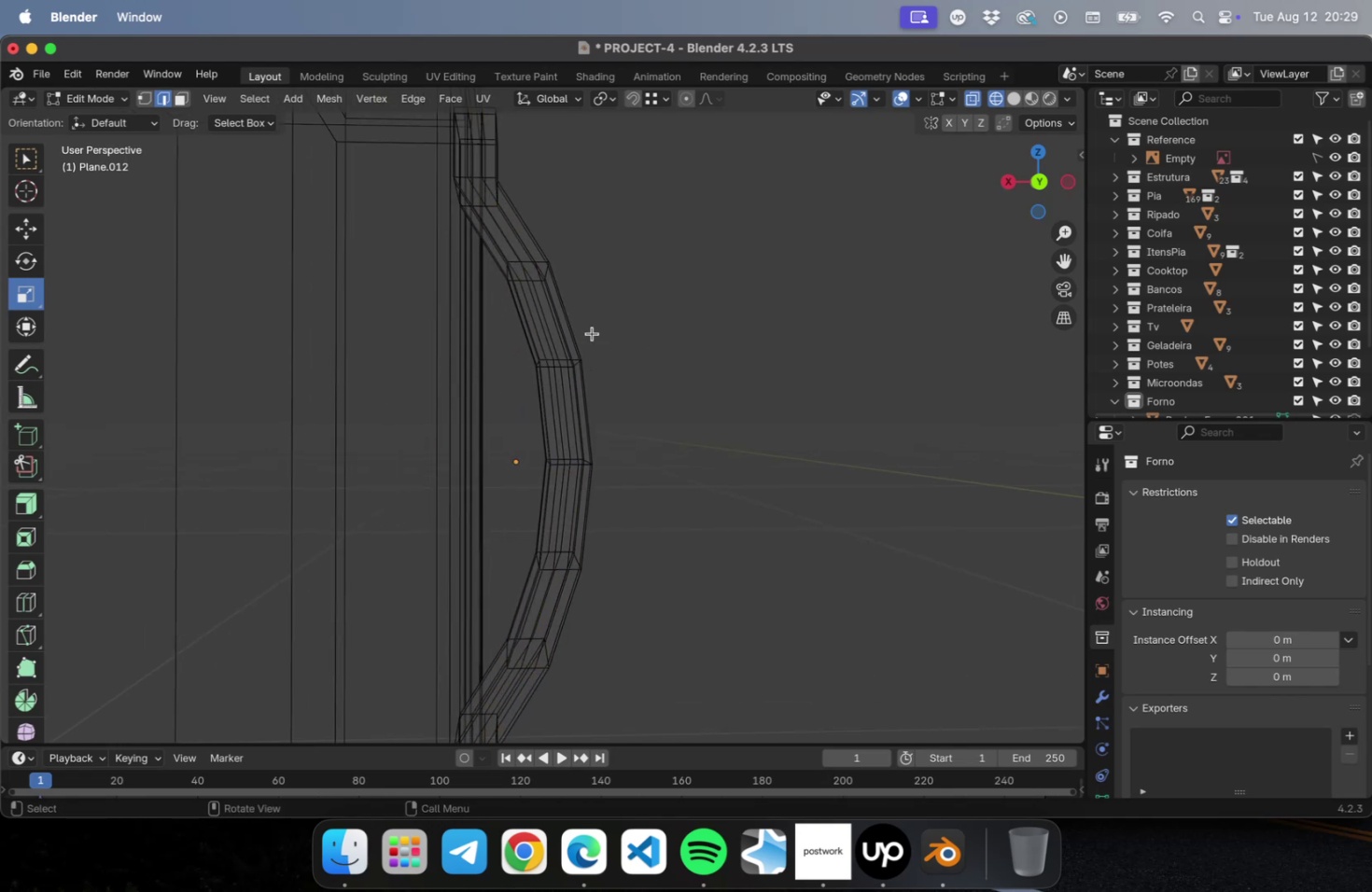 
hold_key(key=OptionLeft, duration=0.89)
left_click([556, 324])
 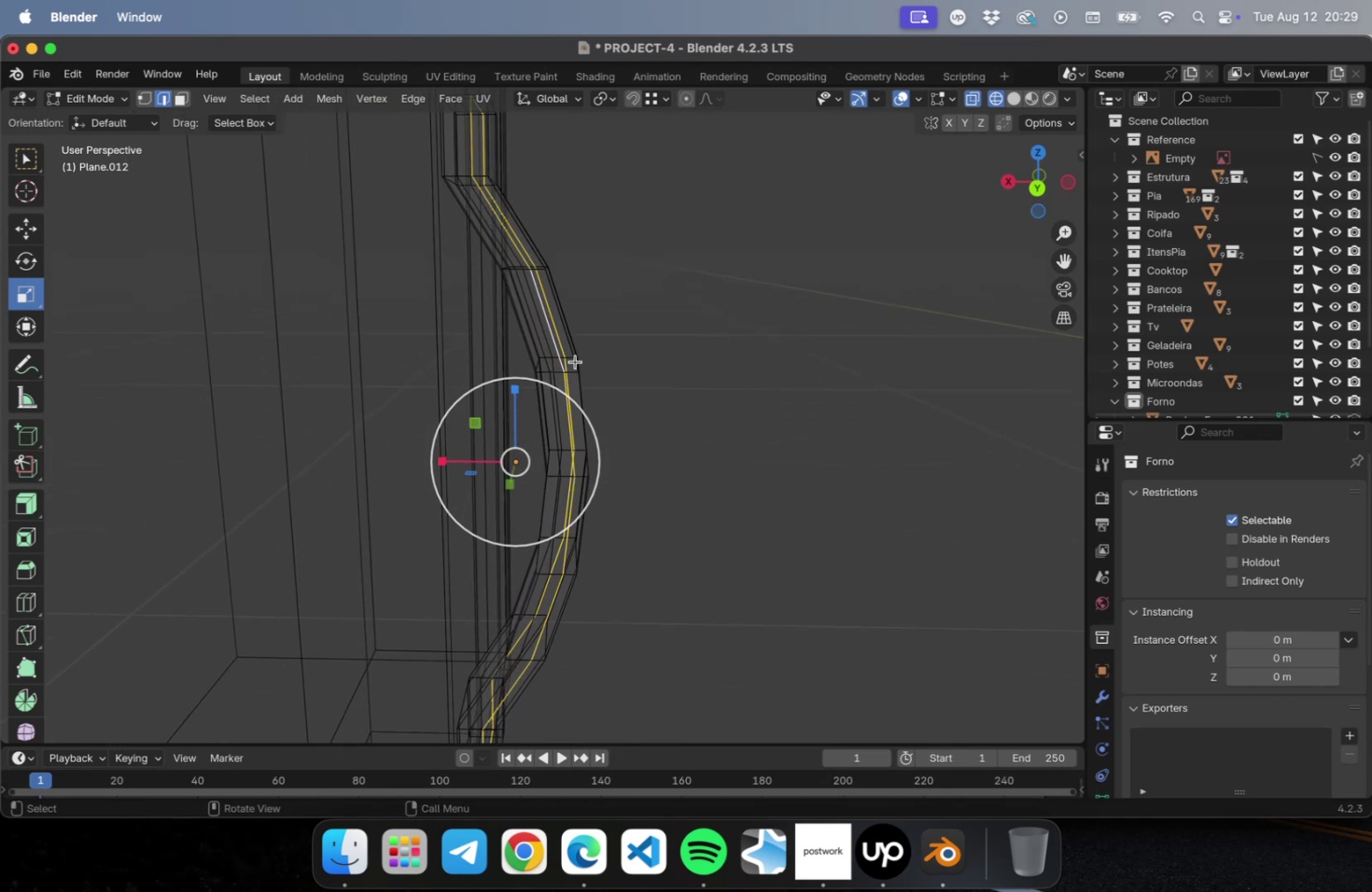 
key(NumLock)
 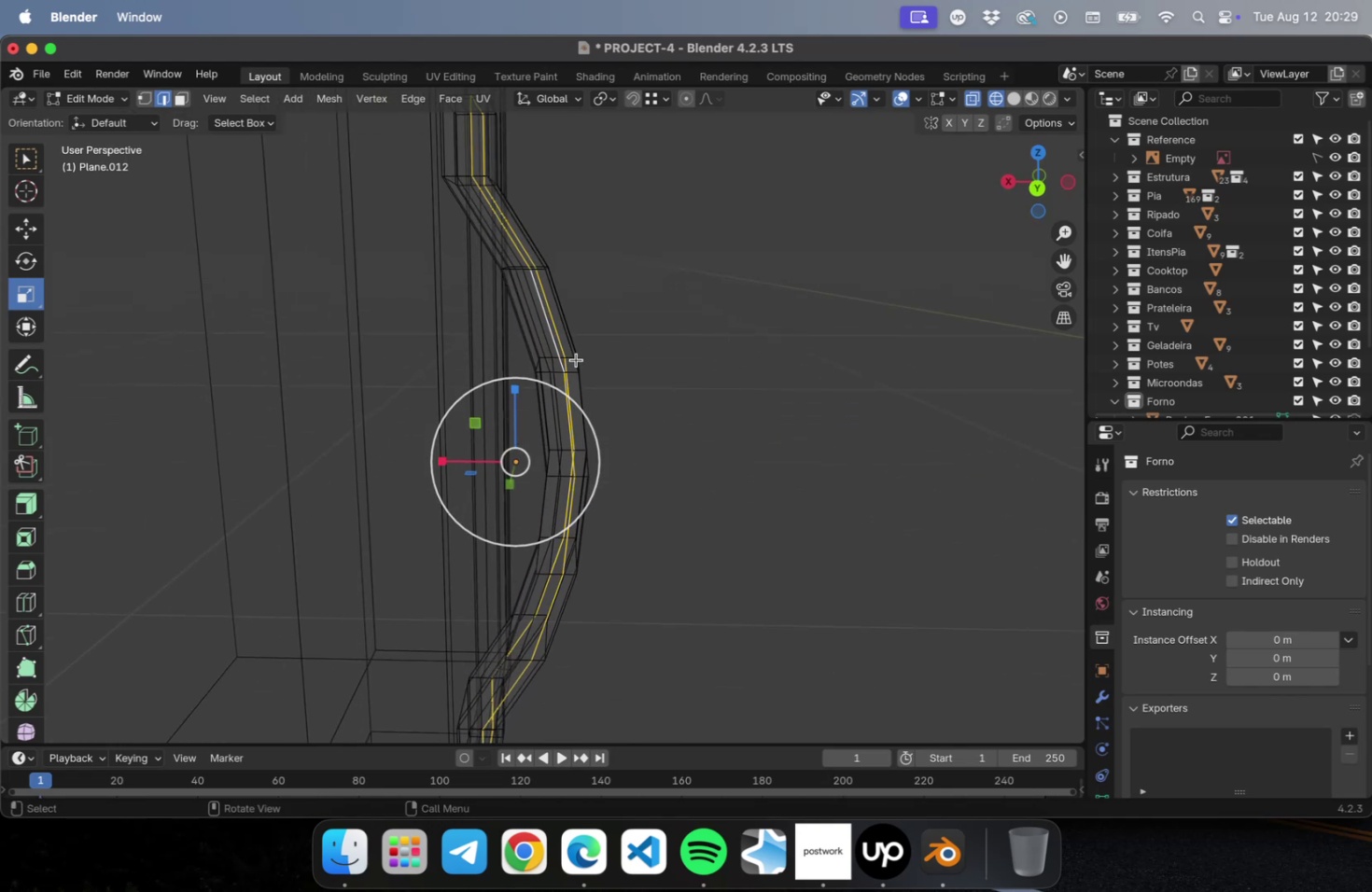 
key(Numpad7)
 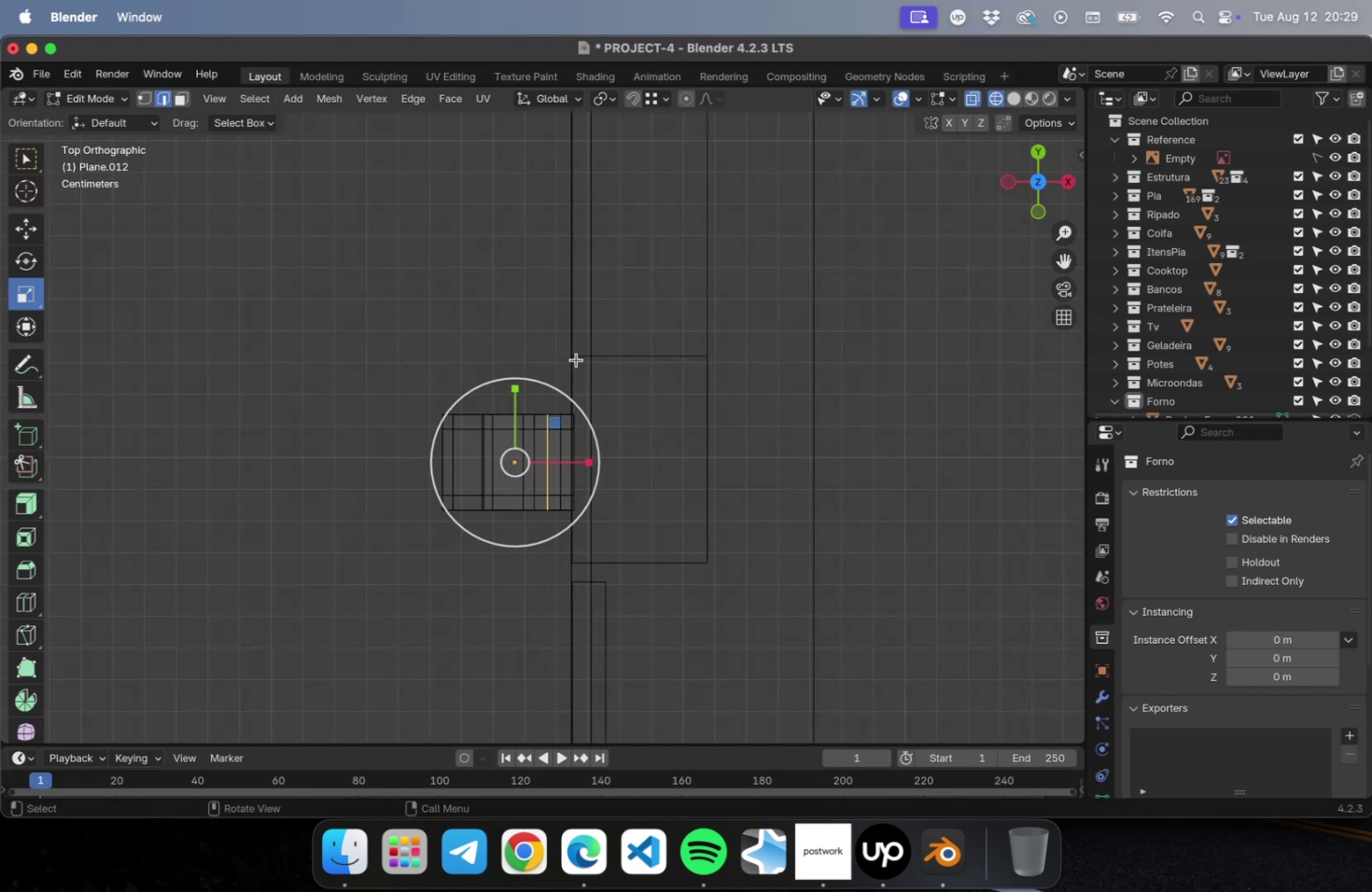 
scroll: coordinate [597, 447], scroll_direction: up, amount: 10.0
 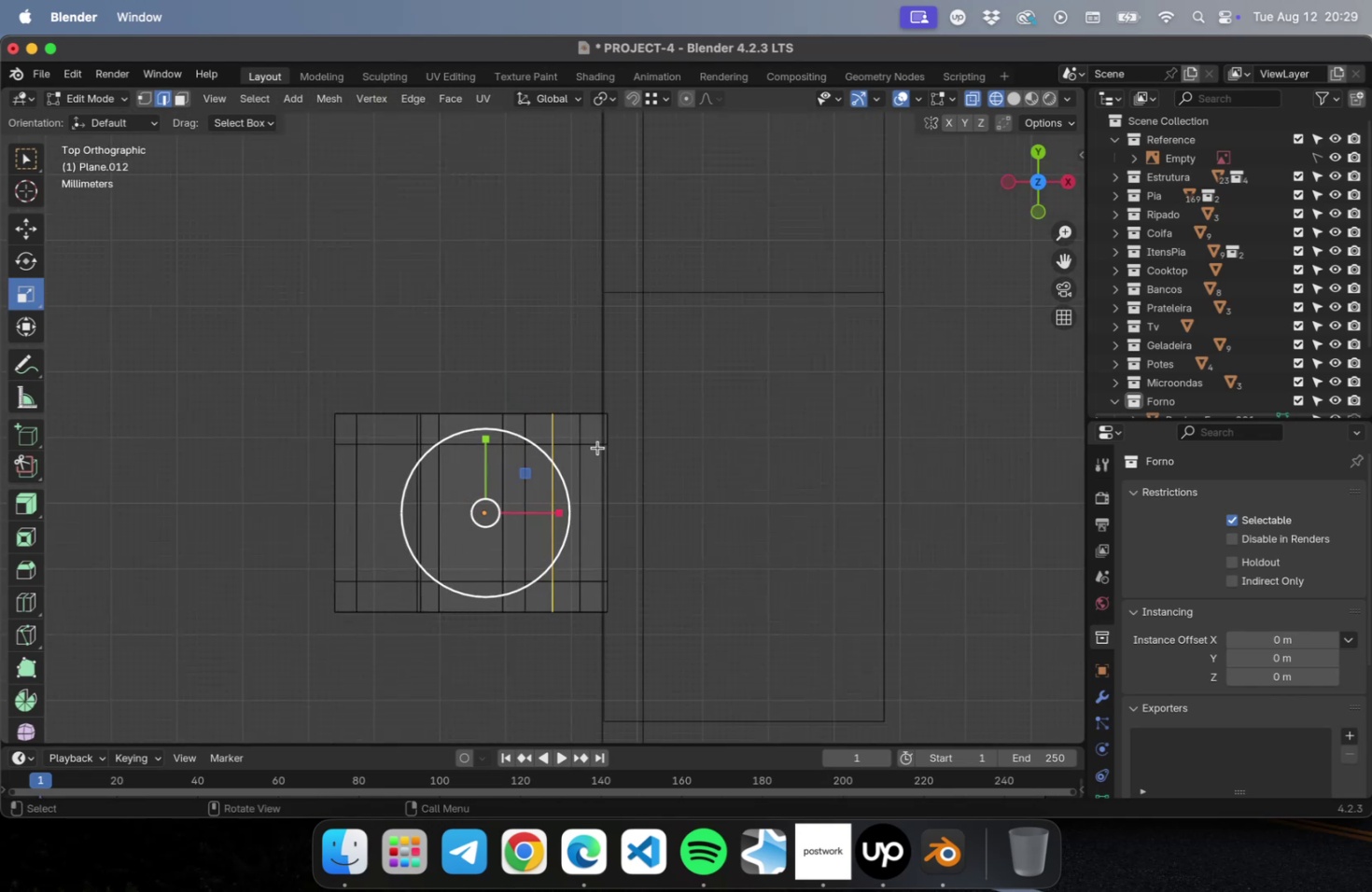 
hold_key(key=ShiftLeft, duration=0.61)
 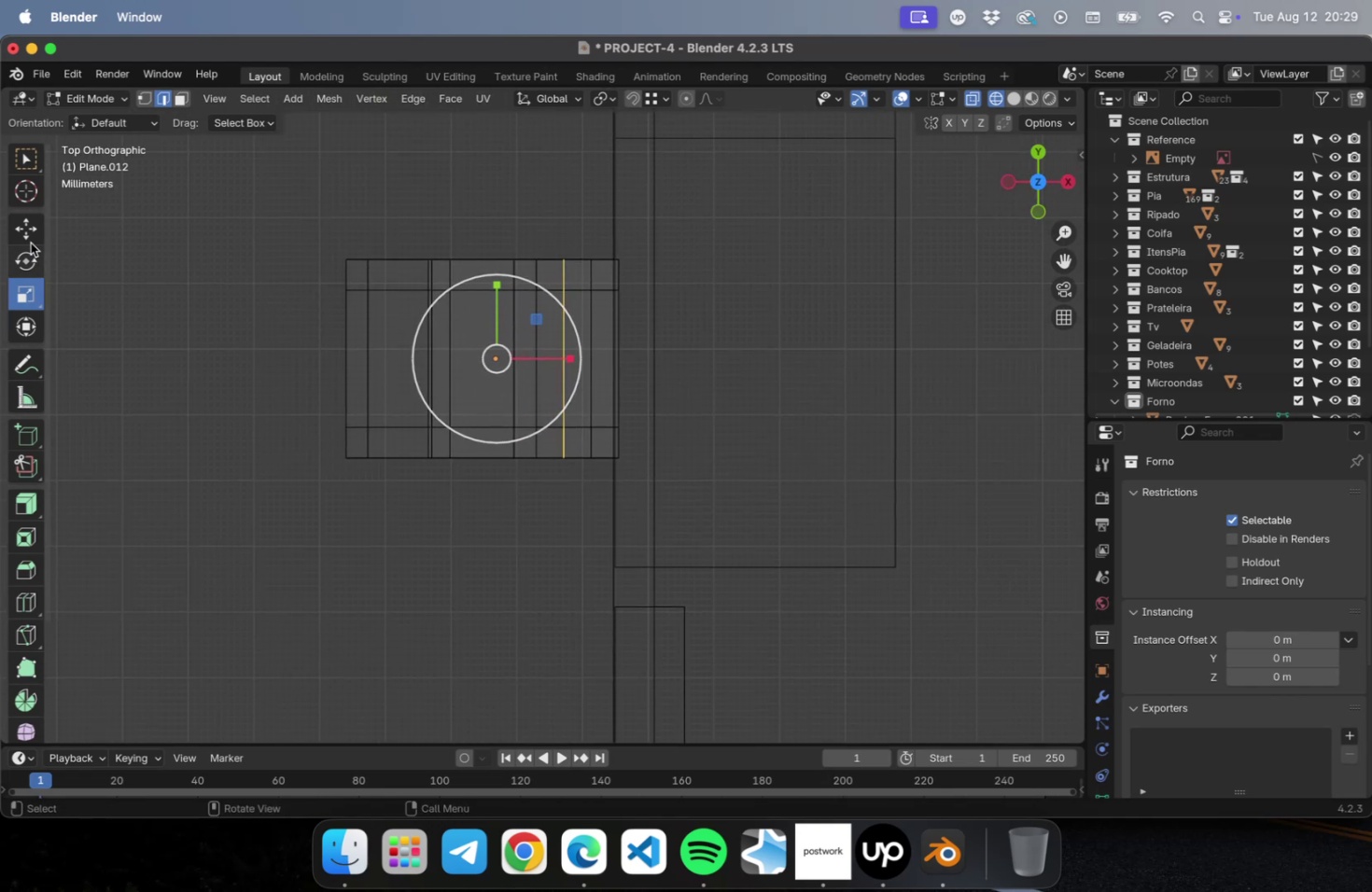 
left_click([31, 222])
 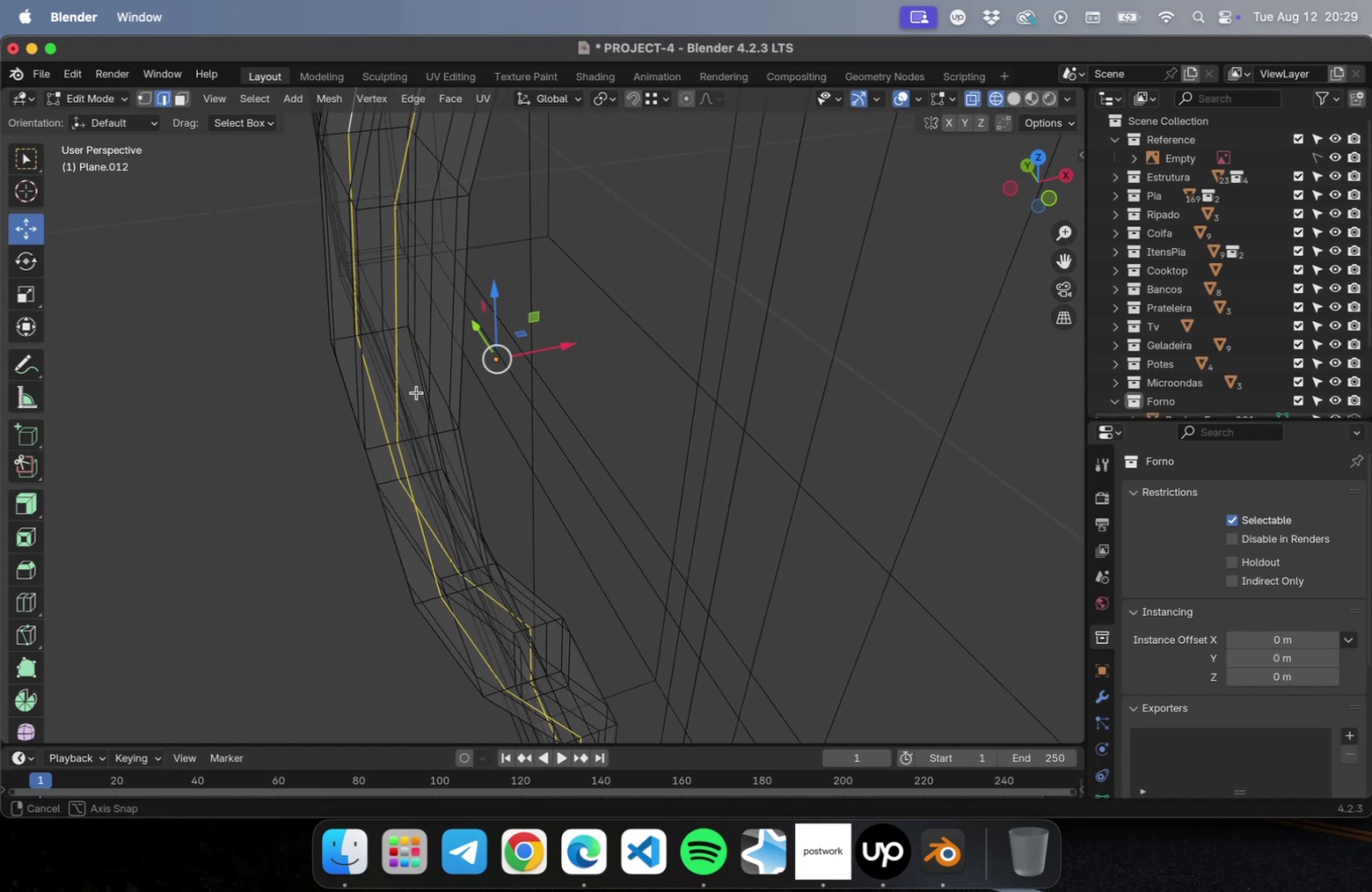 
scroll: coordinate [385, 337], scroll_direction: down, amount: 4.0
 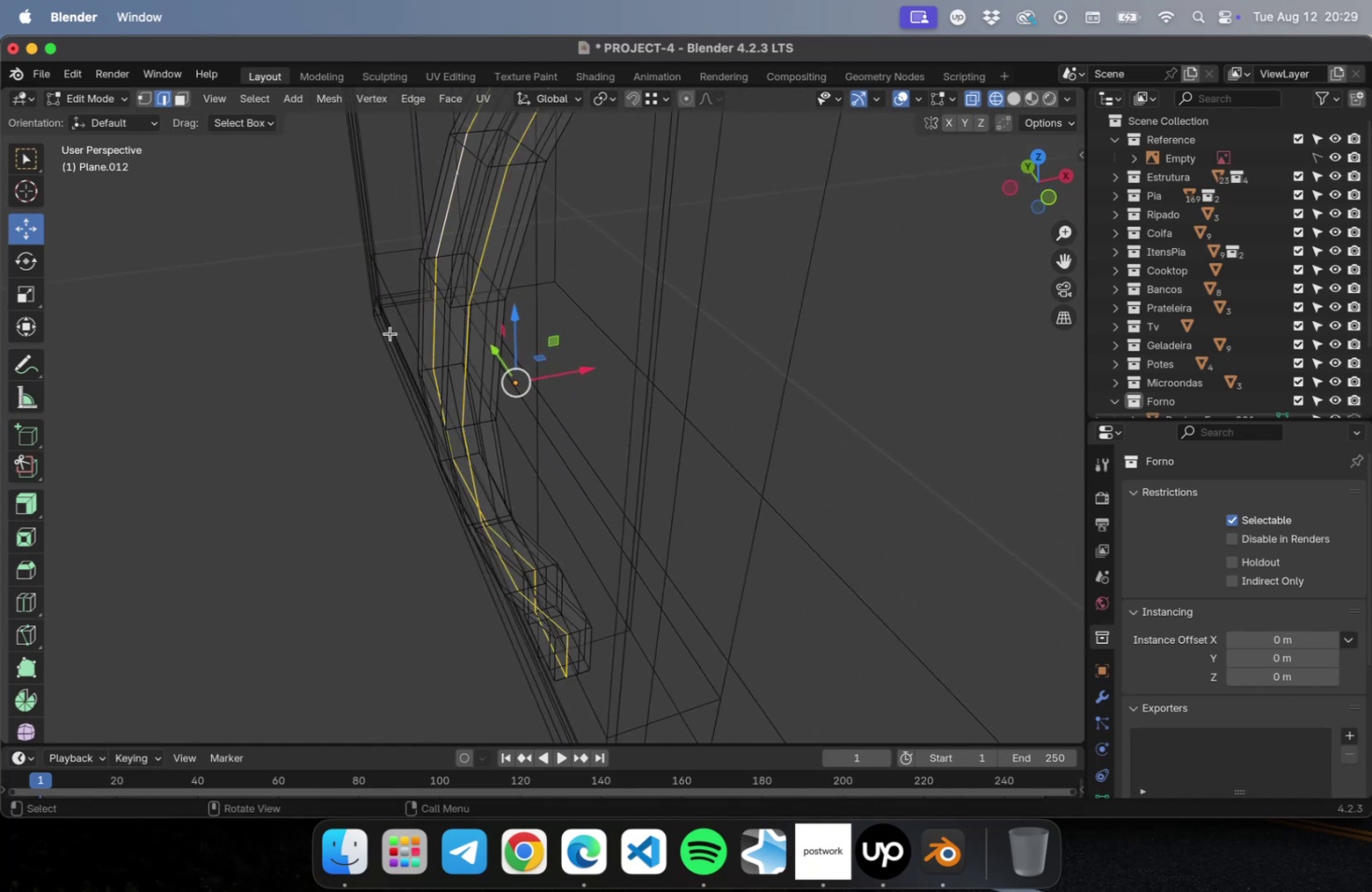 
hold_key(key=ShiftLeft, duration=0.42)
 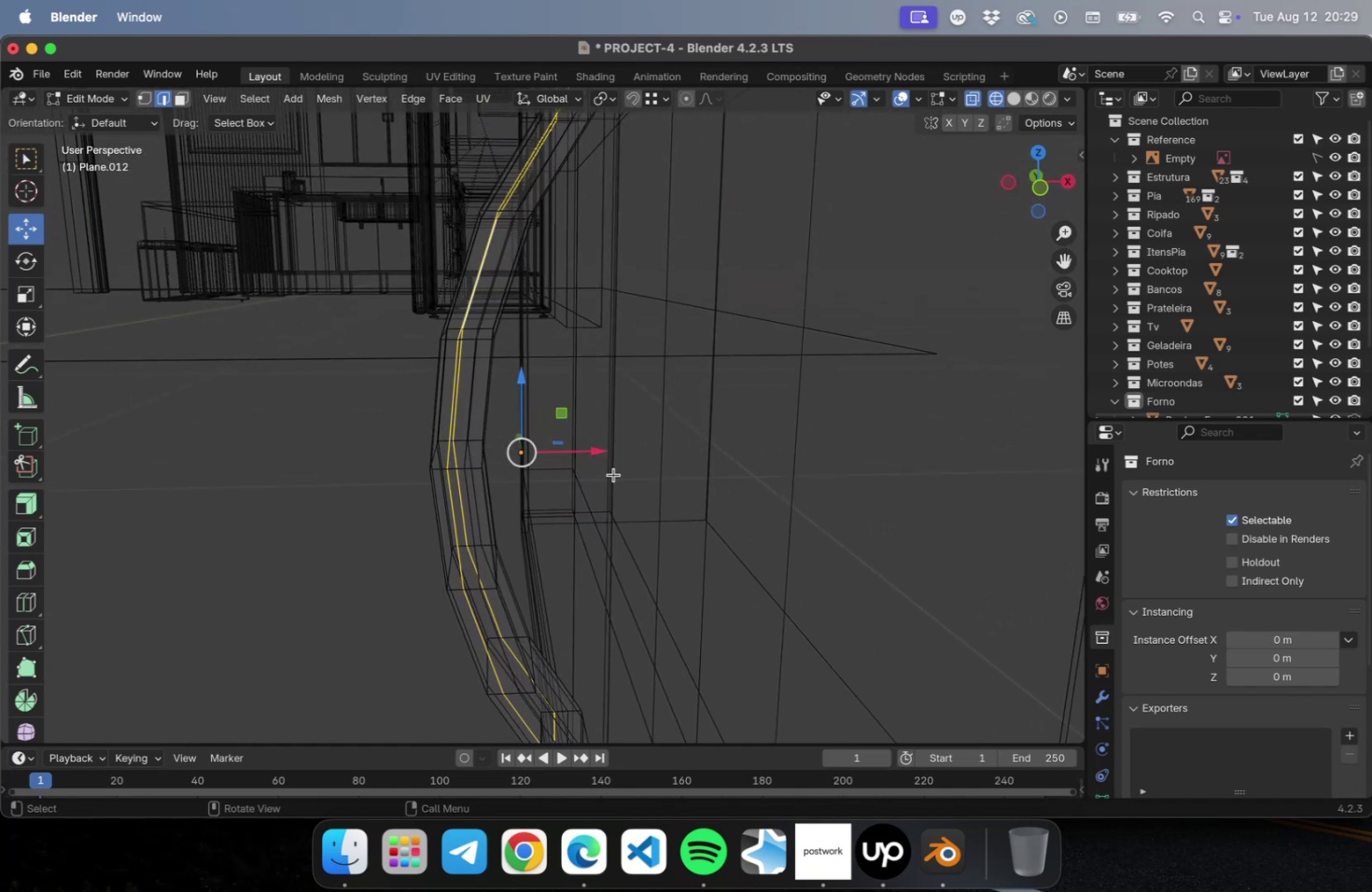 
left_click_drag(start_coordinate=[595, 452], to_coordinate=[583, 453])
 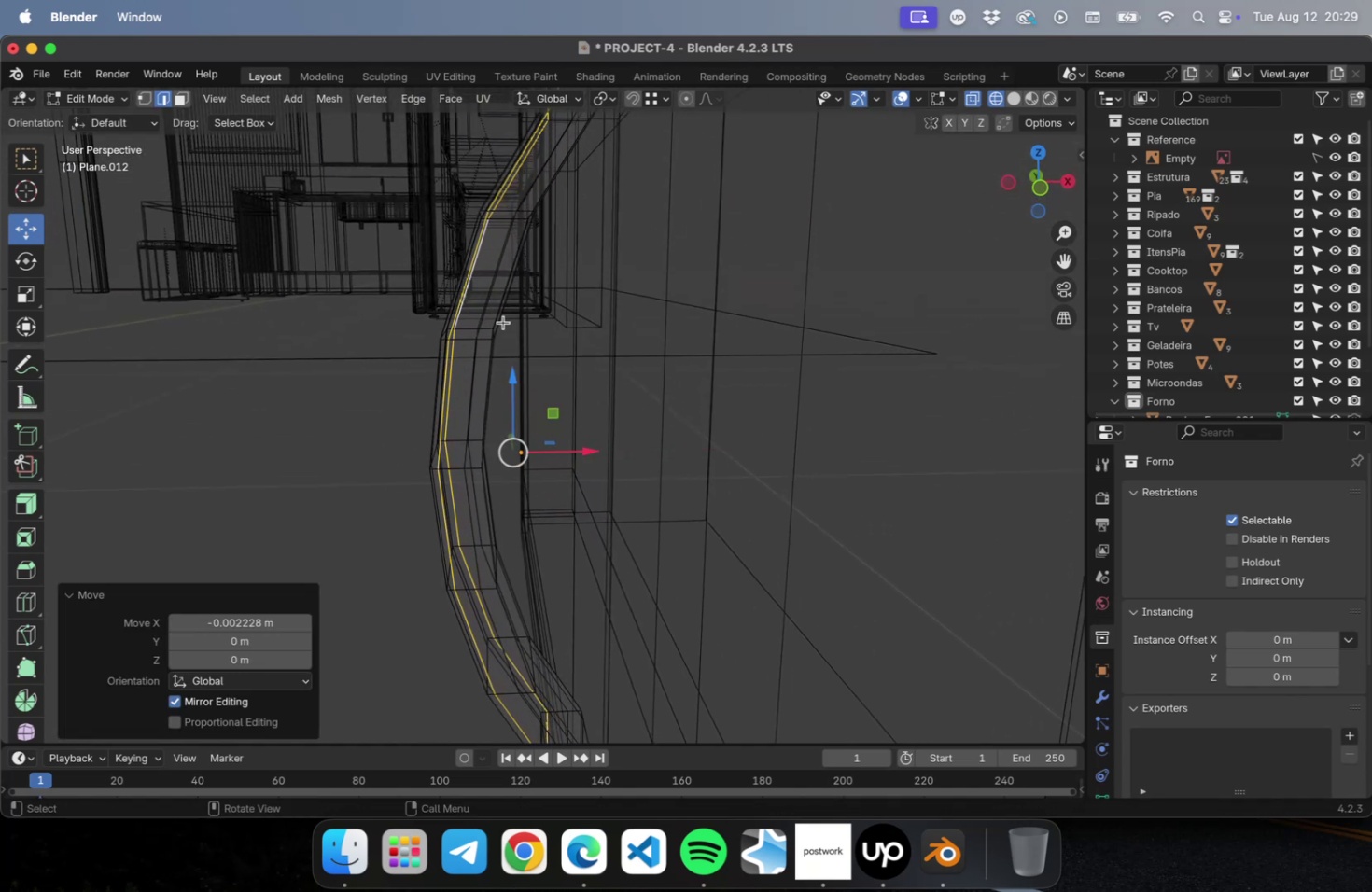 
hold_key(key=OptionLeft, duration=0.81)
left_click([485, 302])
 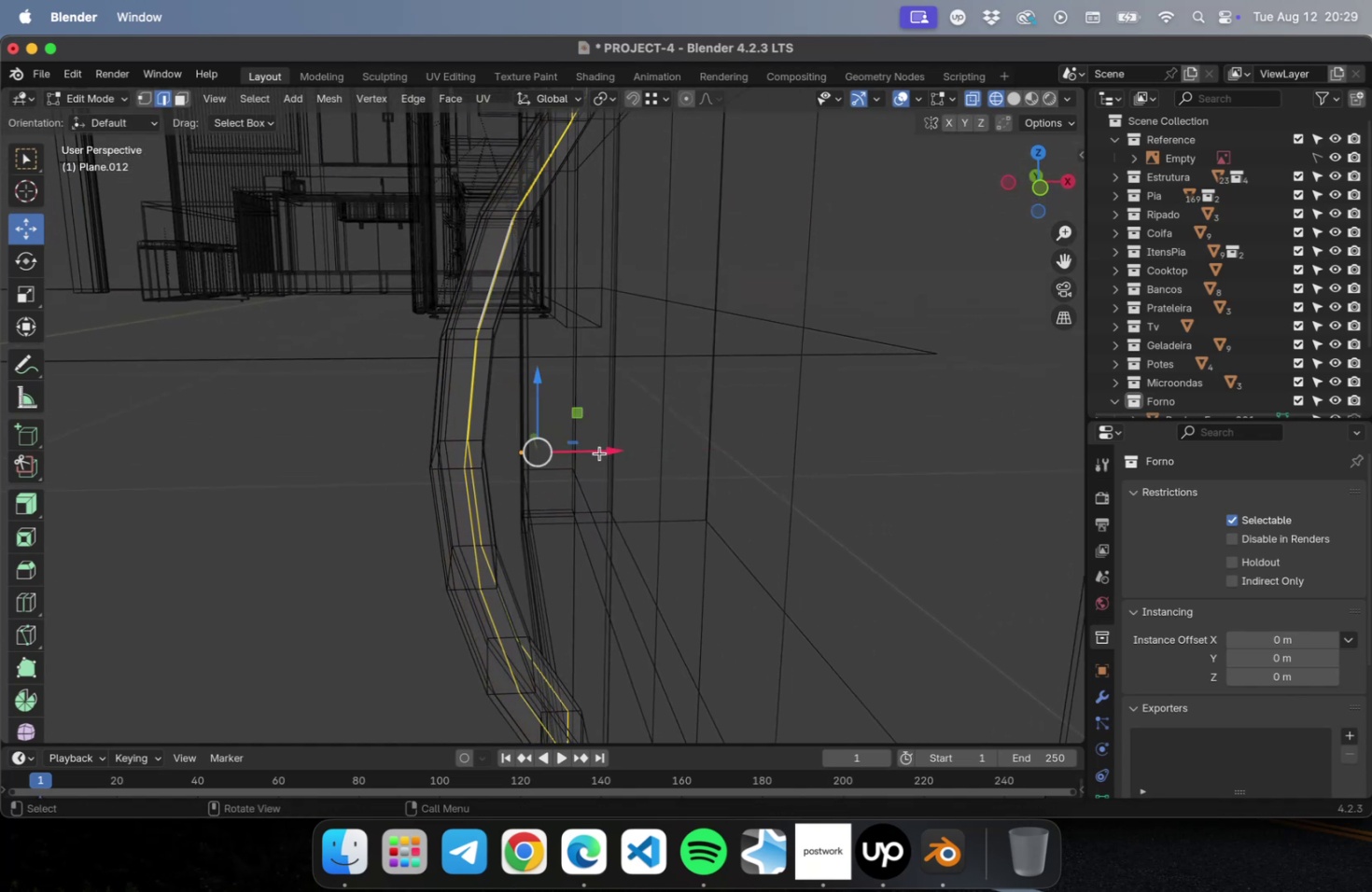 
left_click_drag(start_coordinate=[601, 447], to_coordinate=[611, 445])
 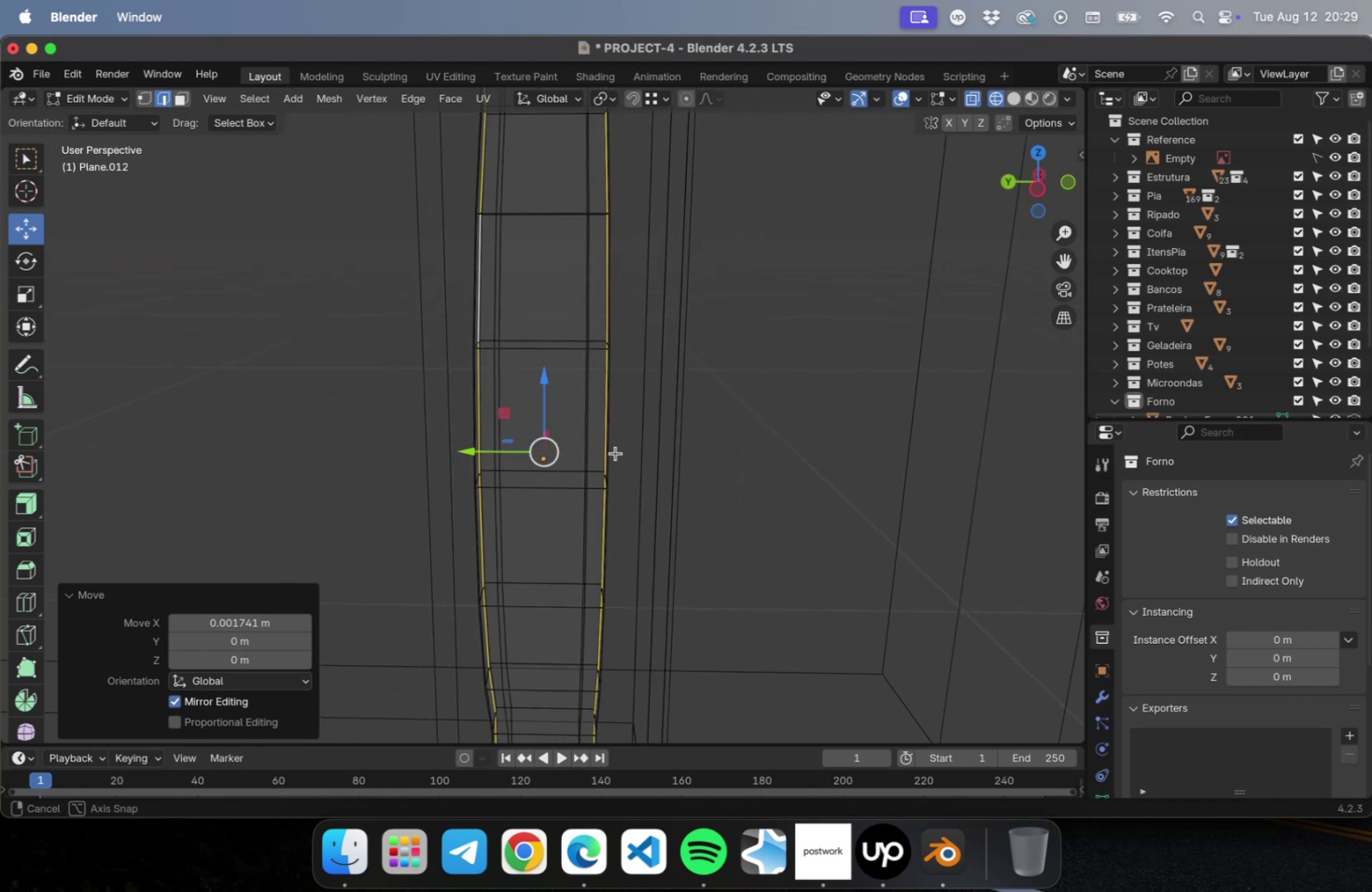 
scroll: coordinate [669, 446], scroll_direction: down, amount: 11.0
 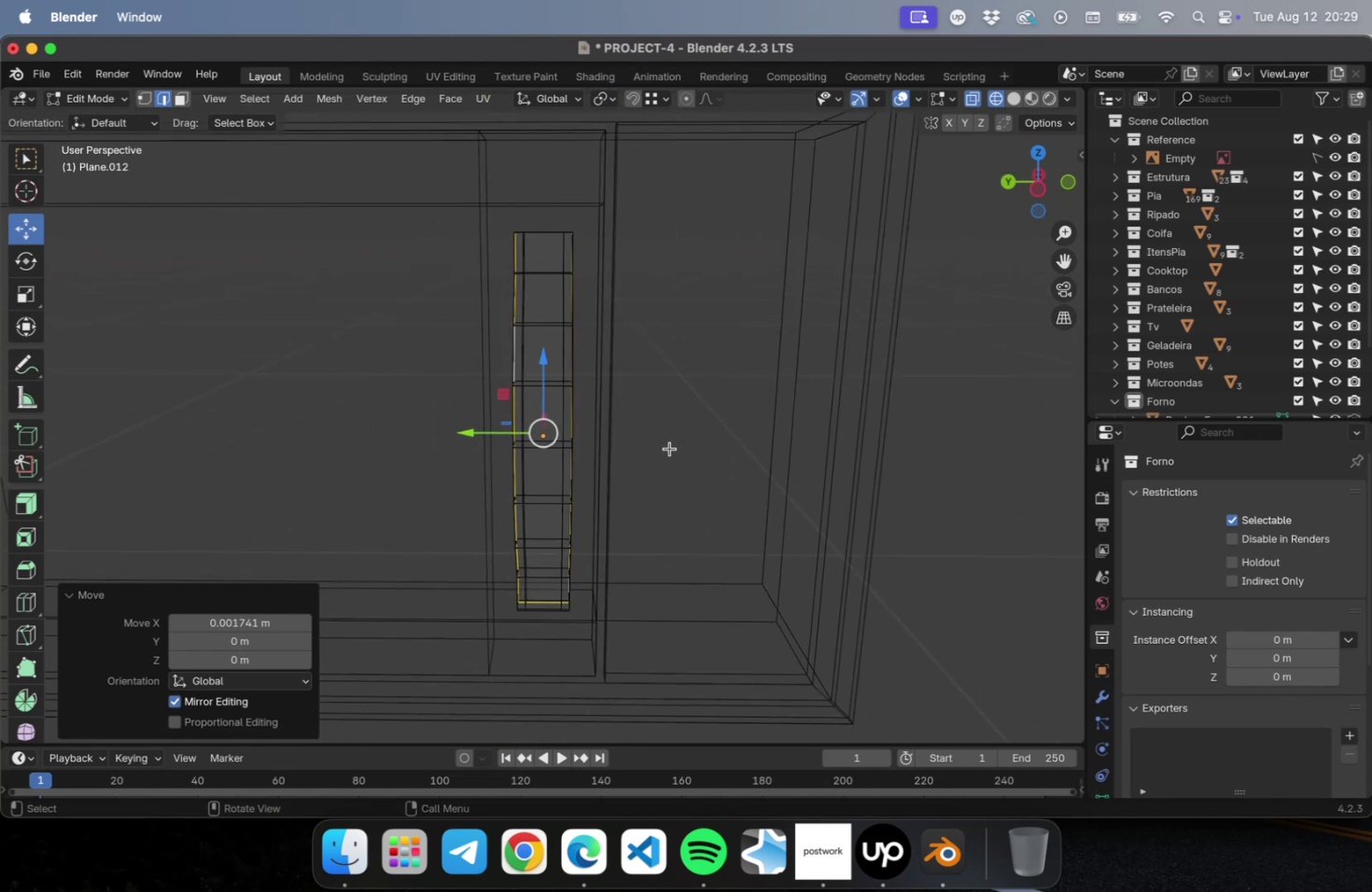 
key(Meta+S)
 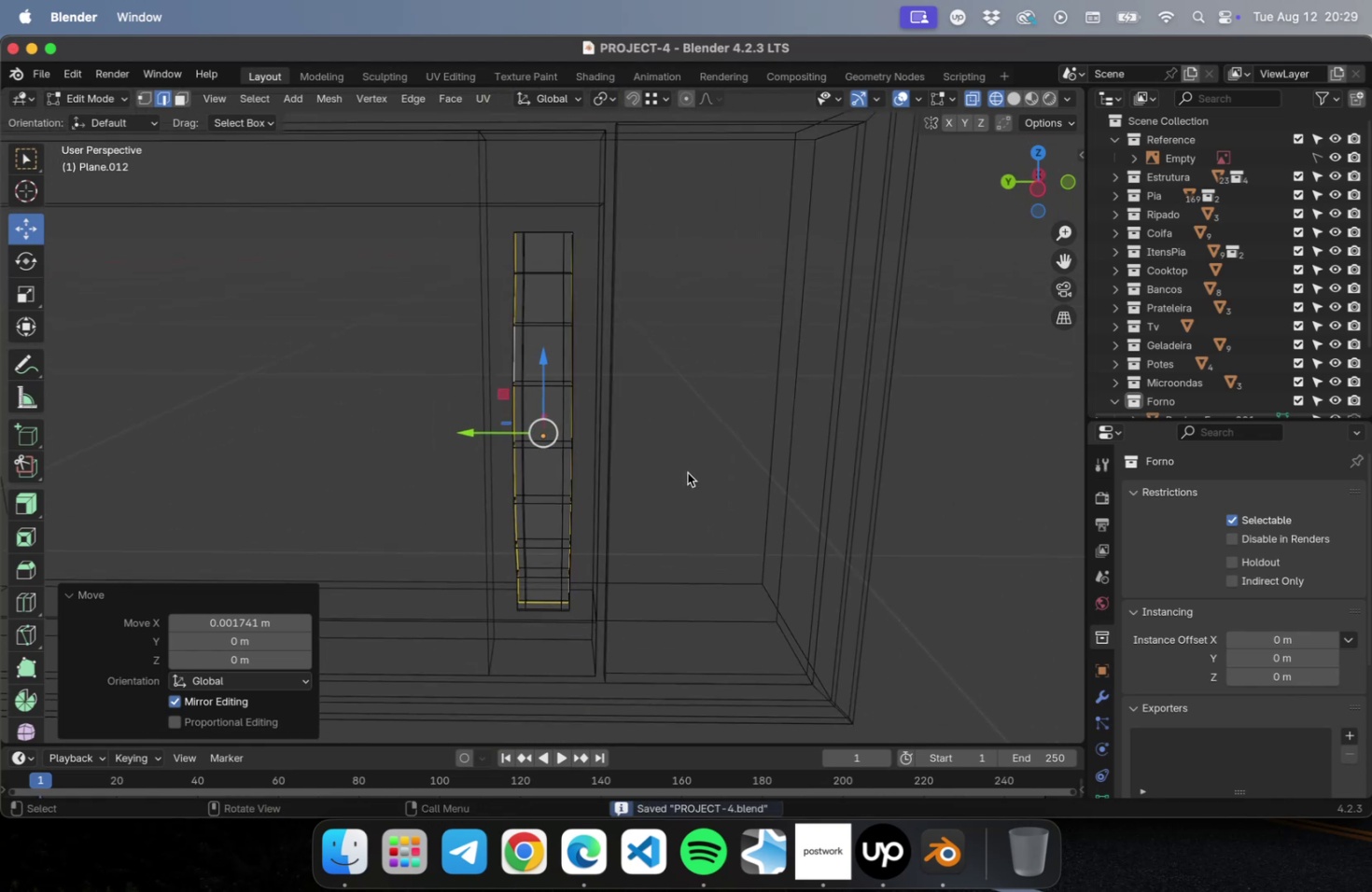 
scroll: coordinate [687, 470], scroll_direction: down, amount: 2.0
 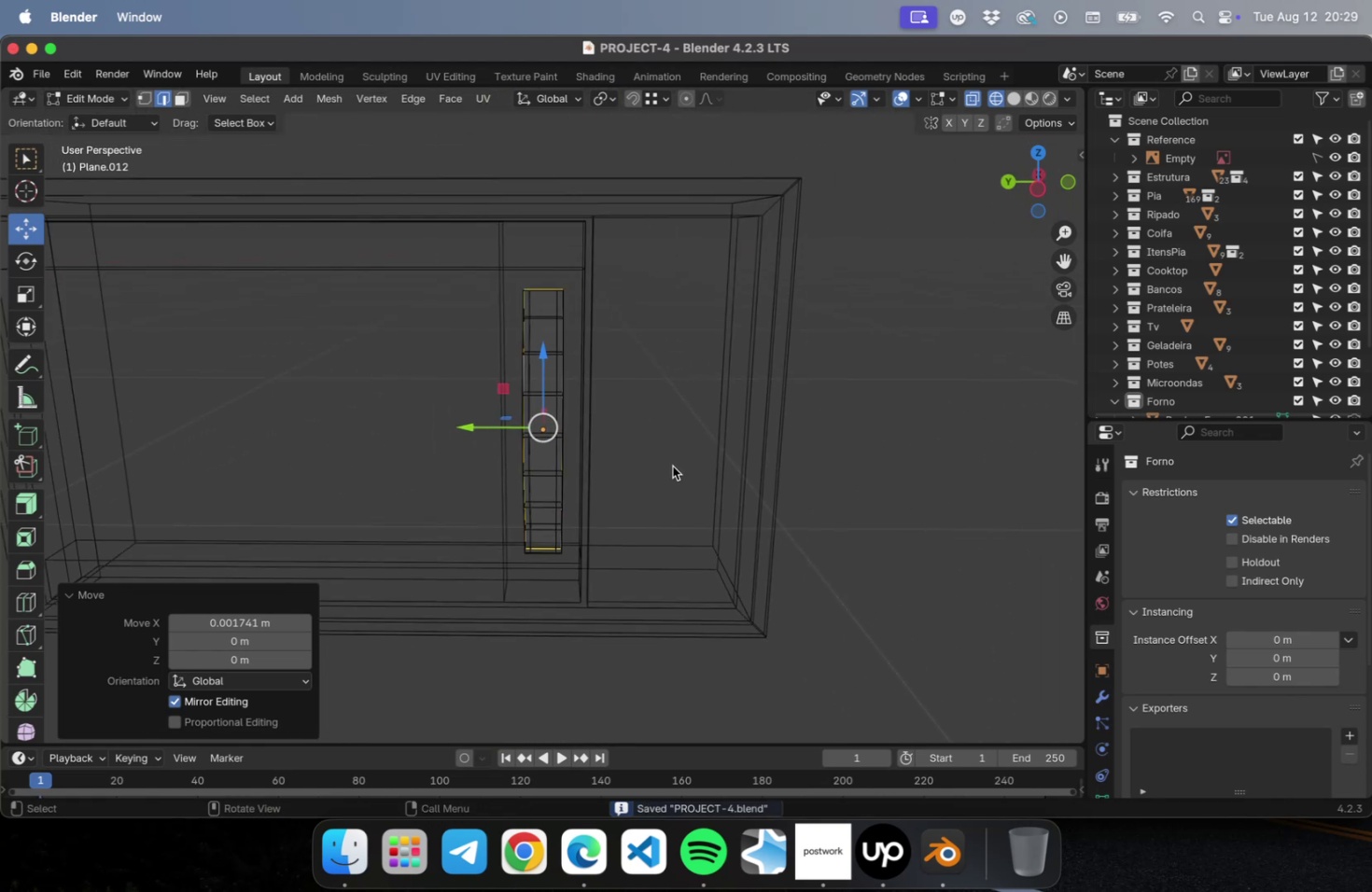 
key(Tab)
 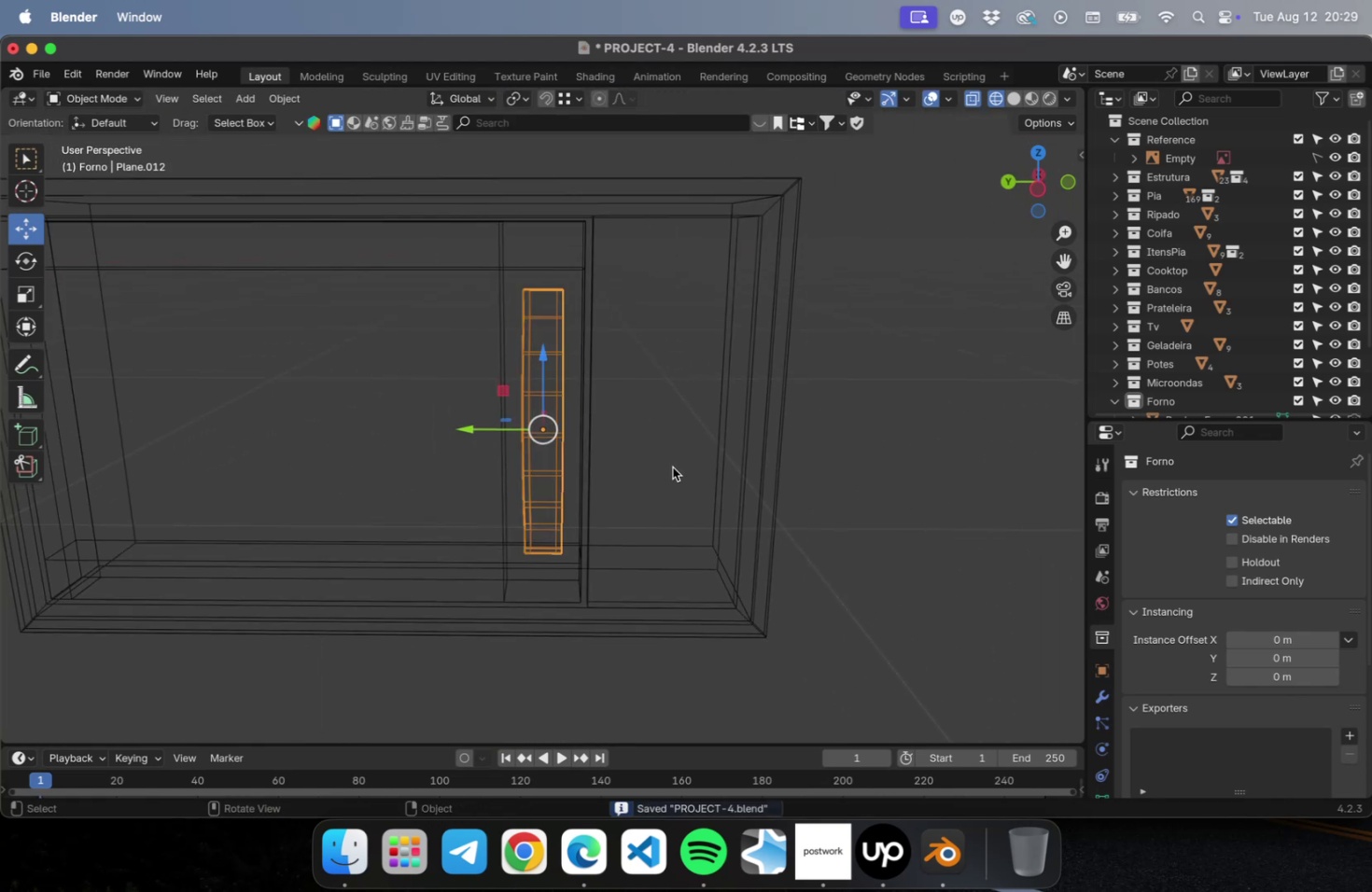 
hold_key(key=CommandLeft, duration=0.57)
 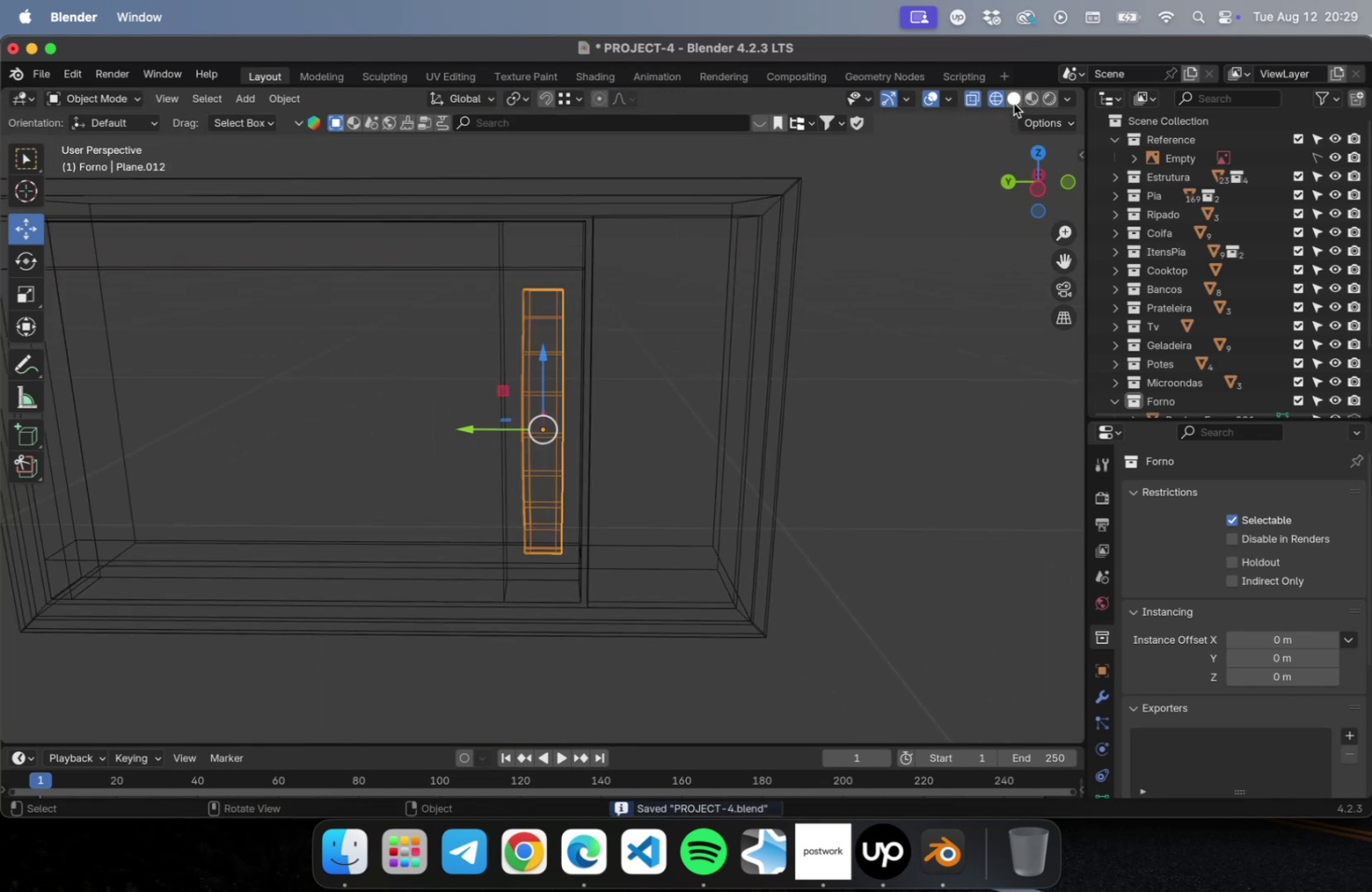 
left_click([1015, 101])
 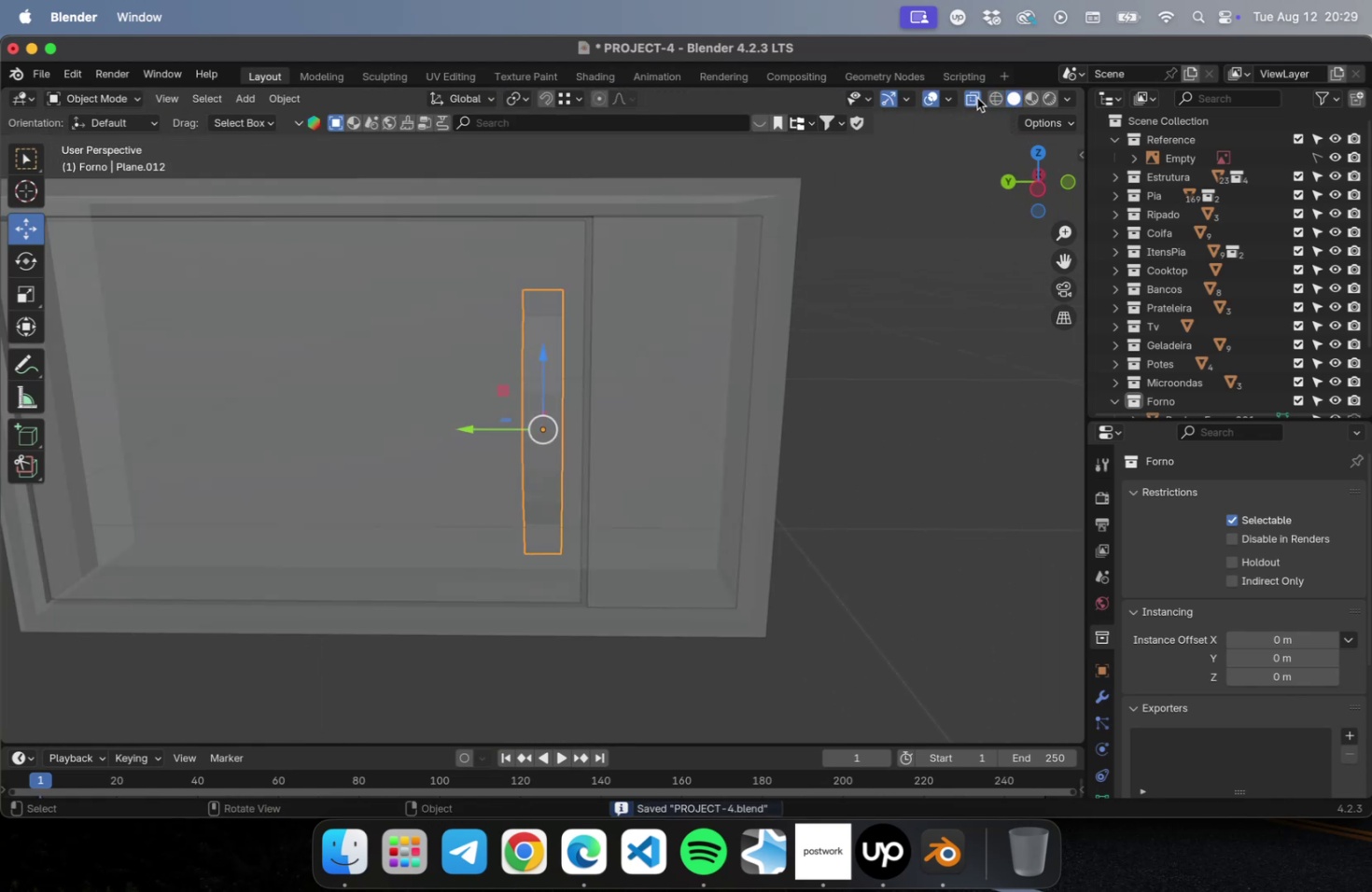 
left_click([976, 98])
 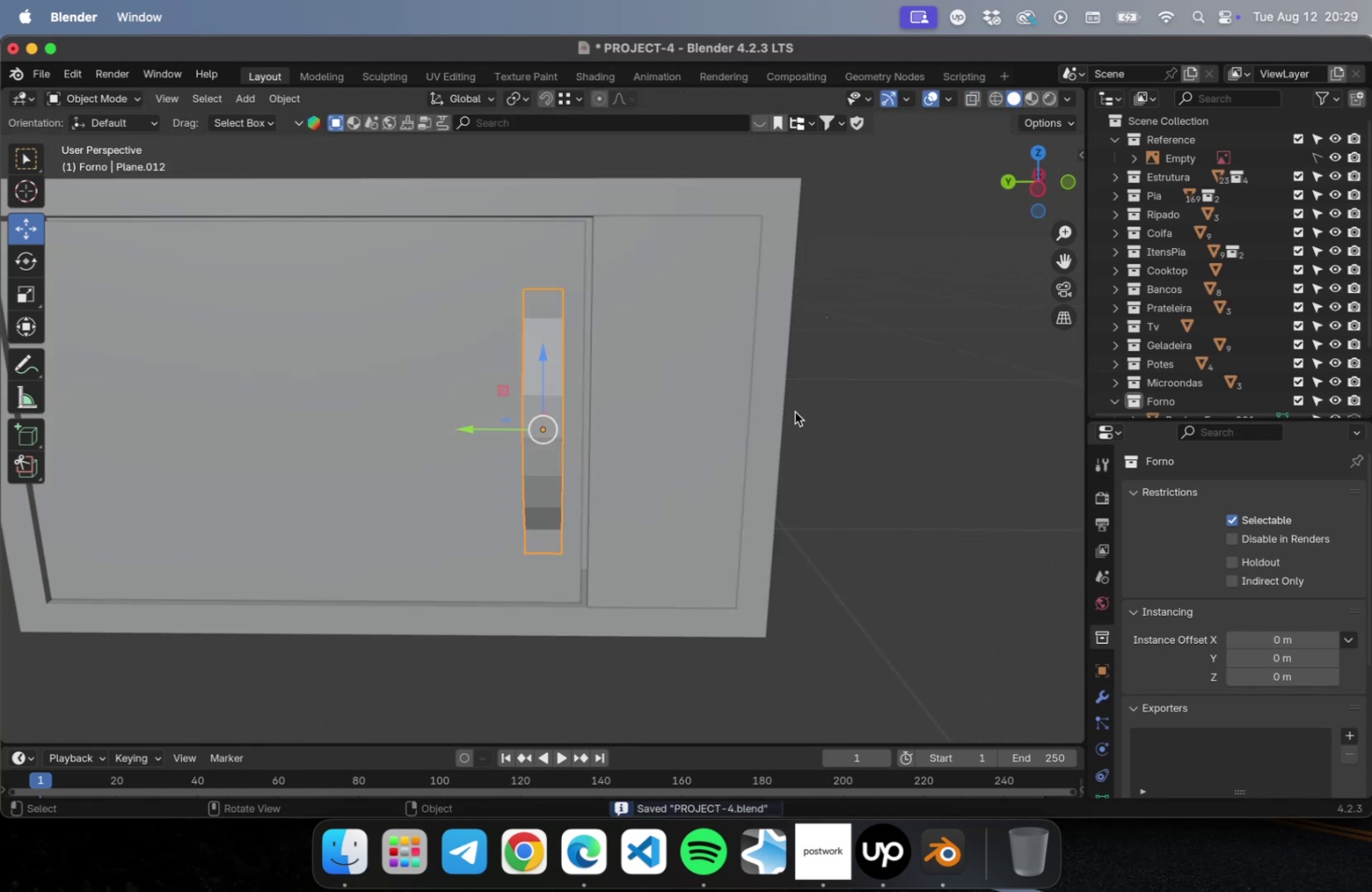 
key(Meta+2)
 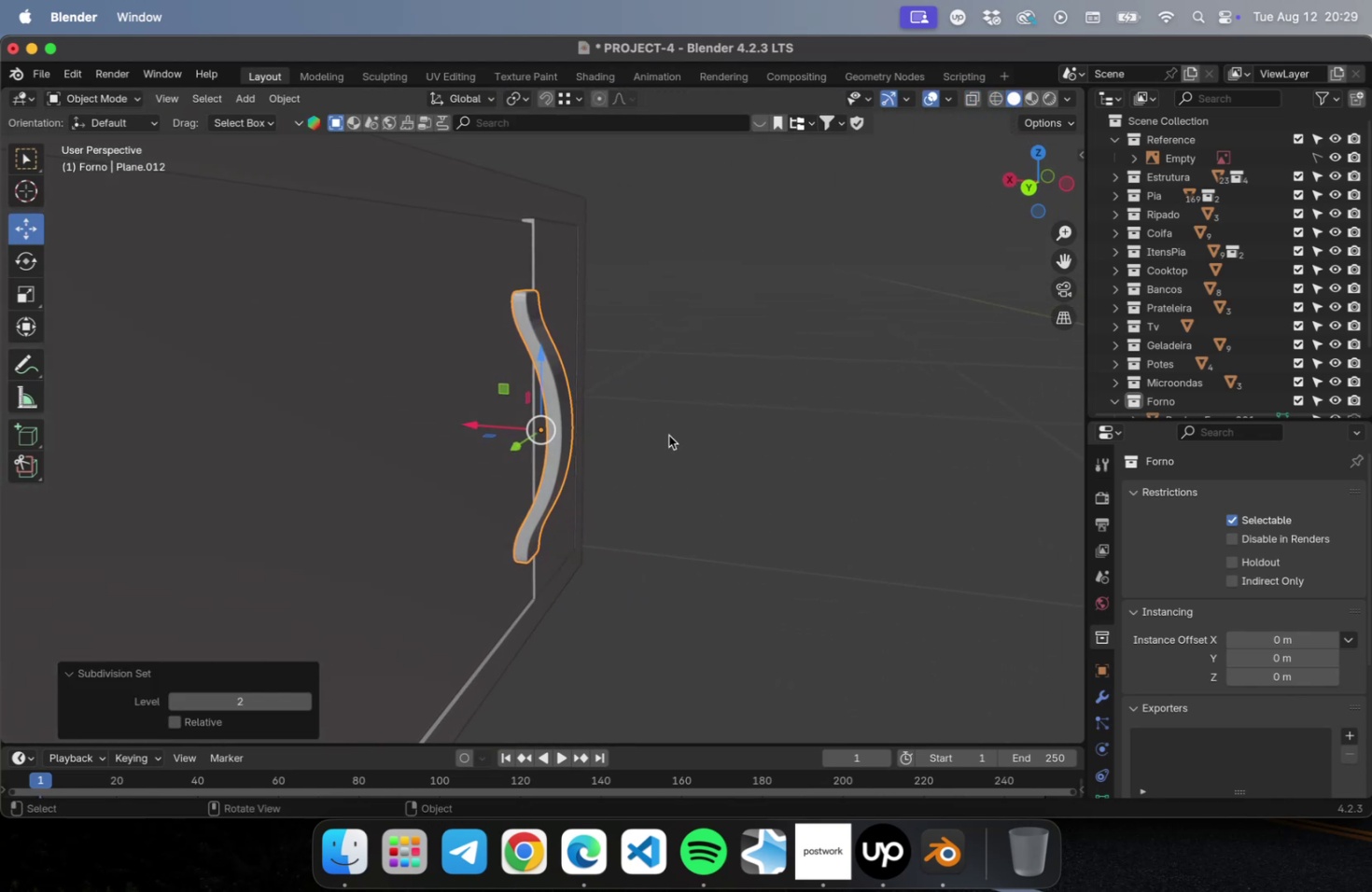 
right_click([554, 428])
 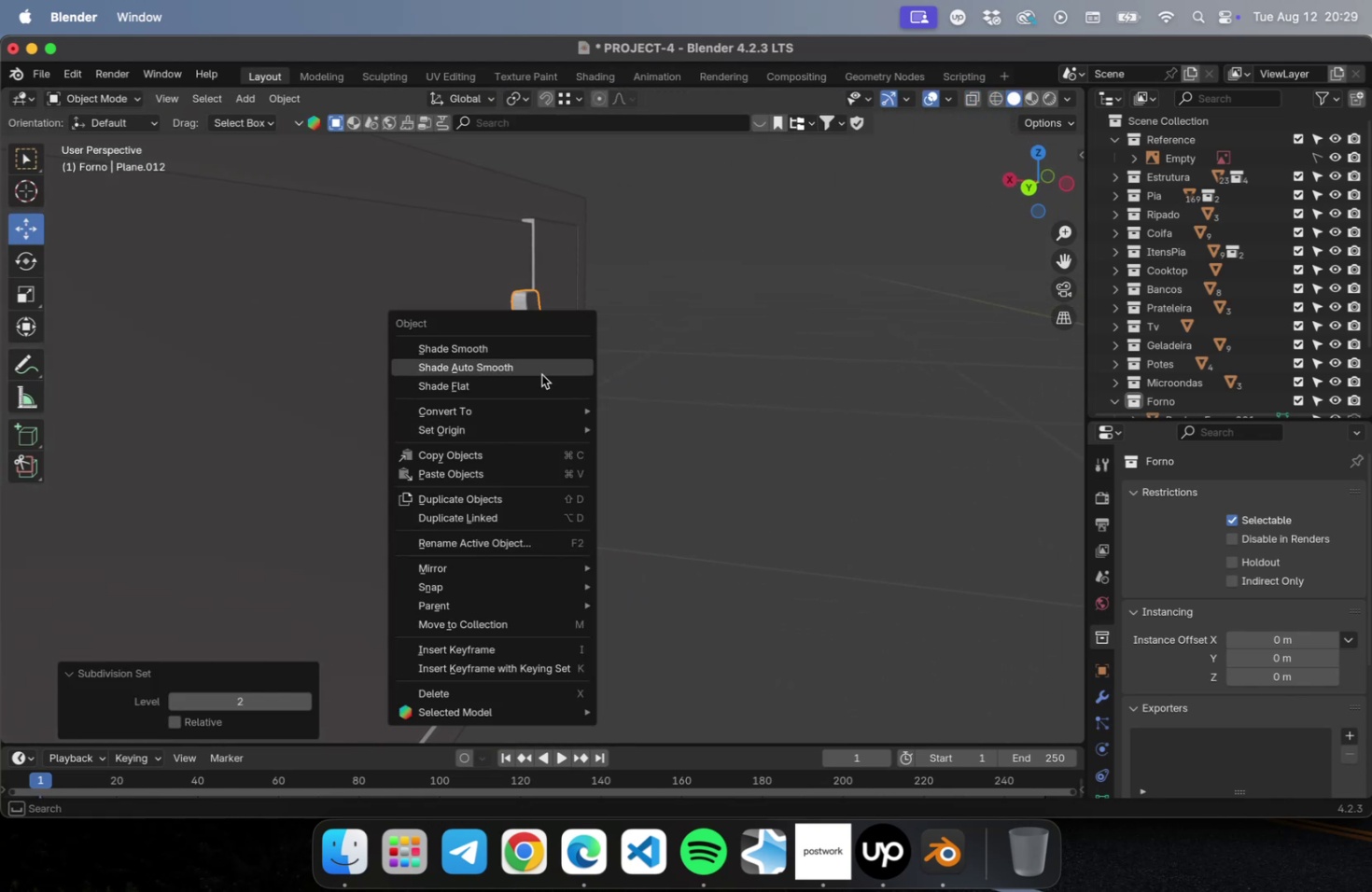 
left_click([538, 366])
 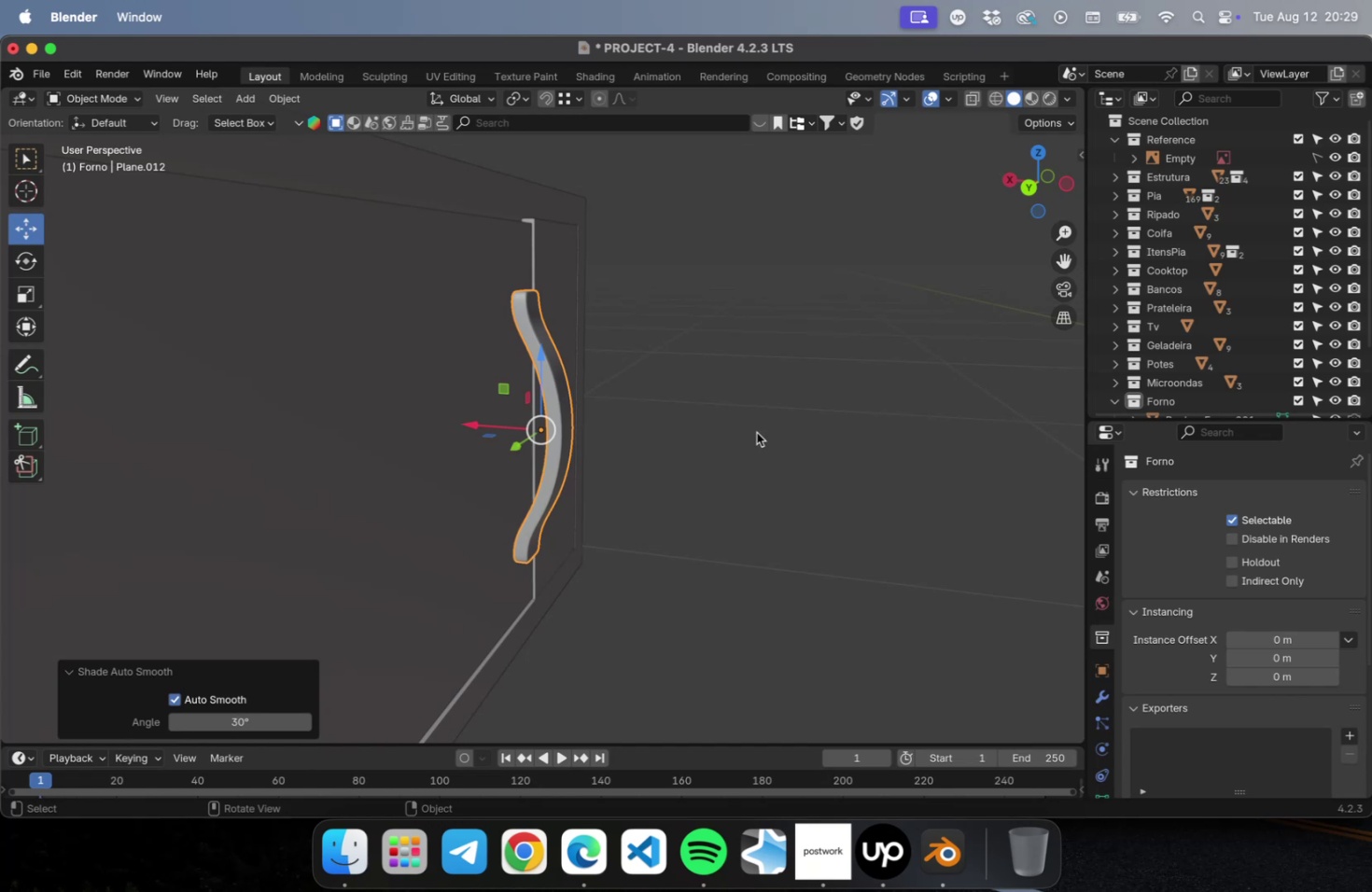 
left_click([763, 434])
 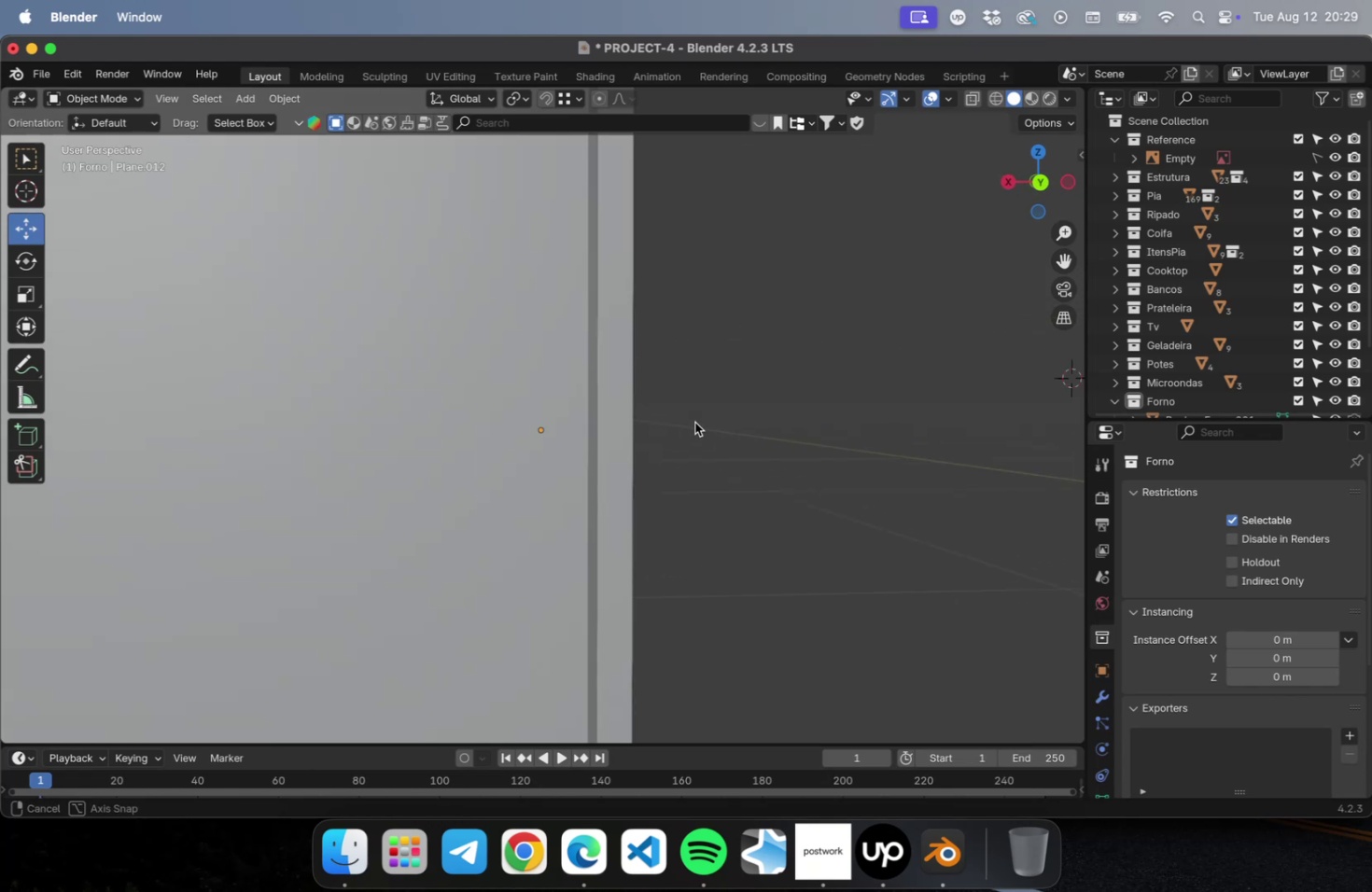 
key(Meta+S)
 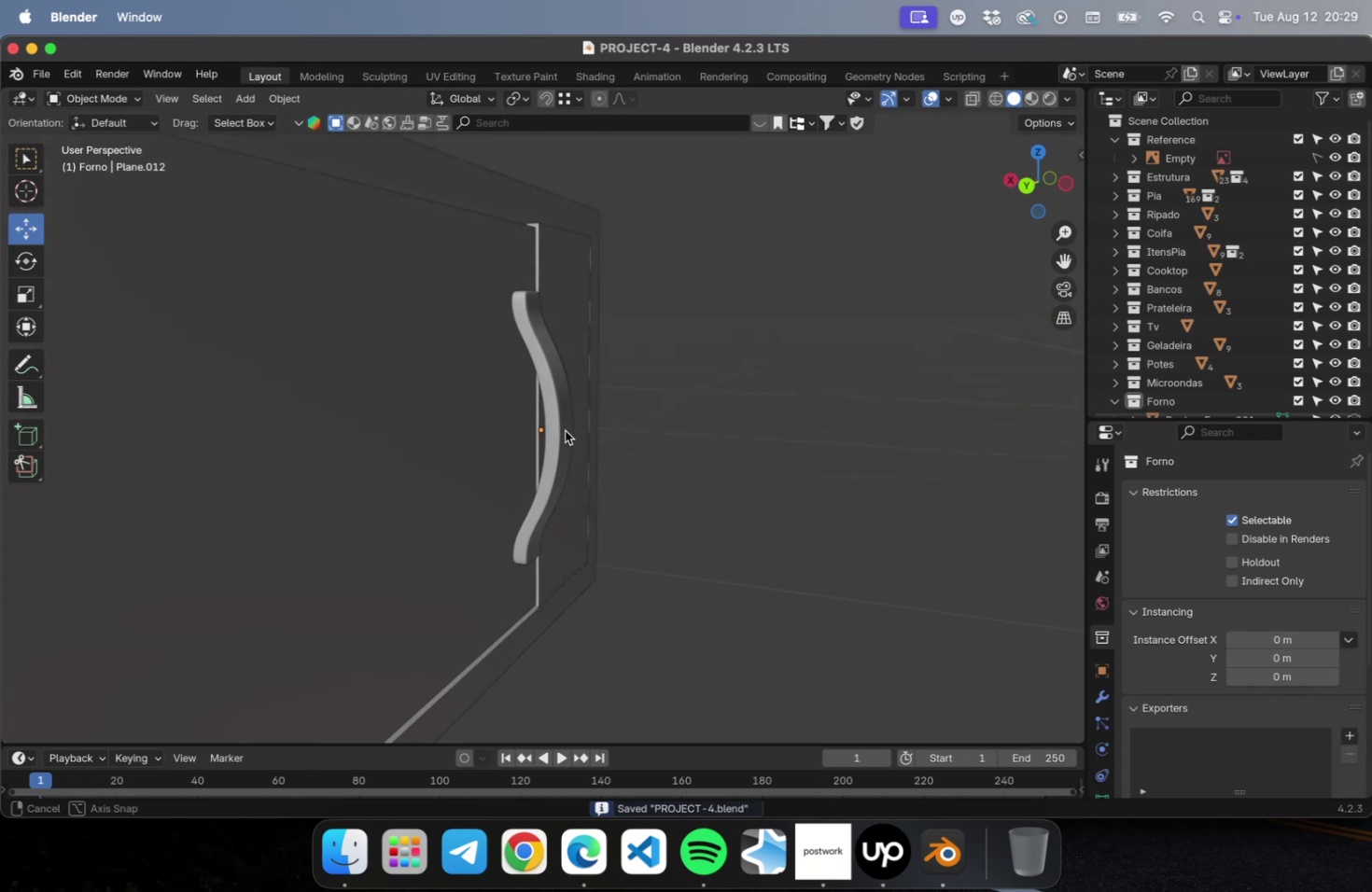 
scroll: coordinate [538, 373], scroll_direction: up, amount: 6.0
 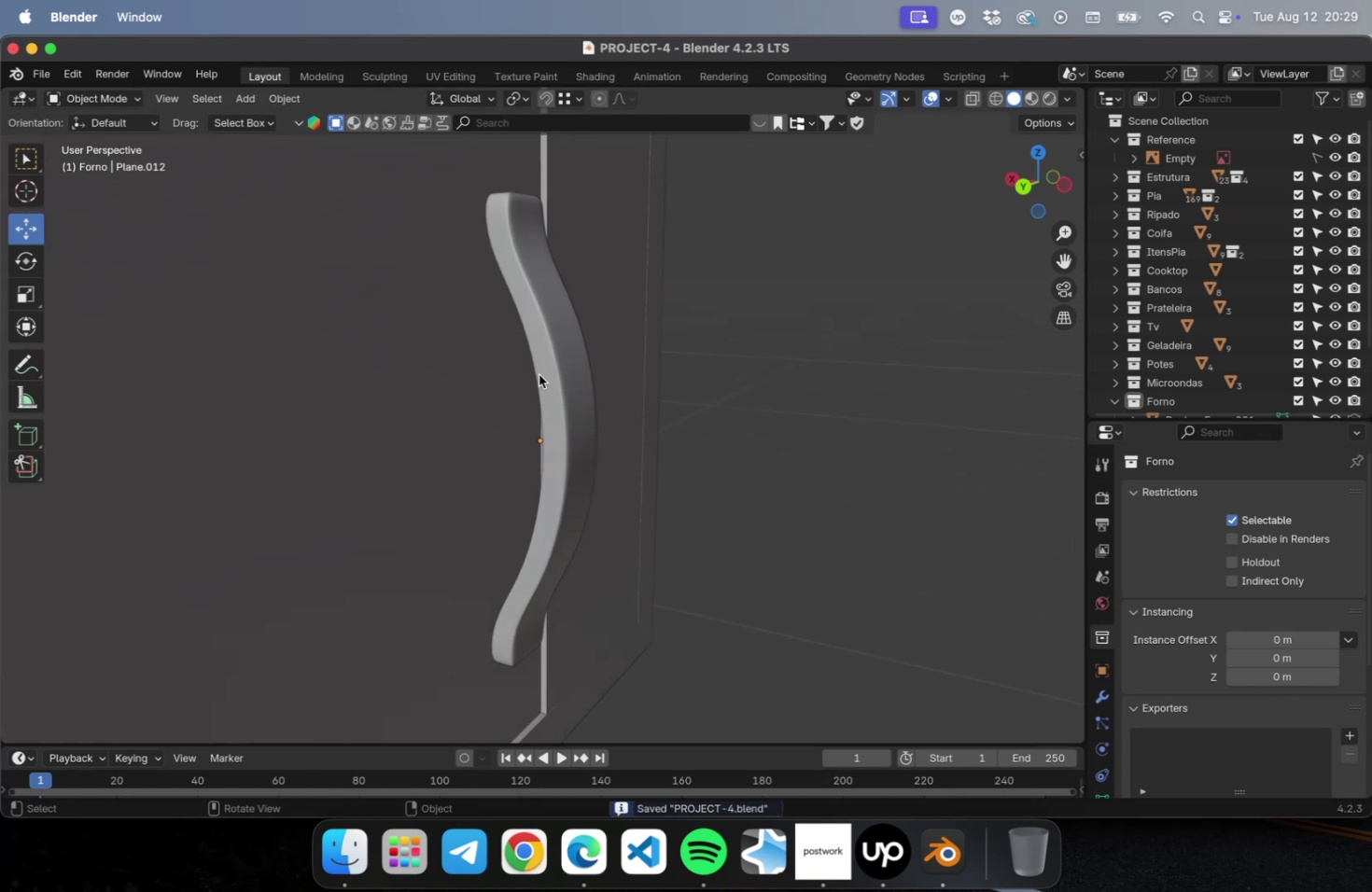 
left_click([539, 374])
 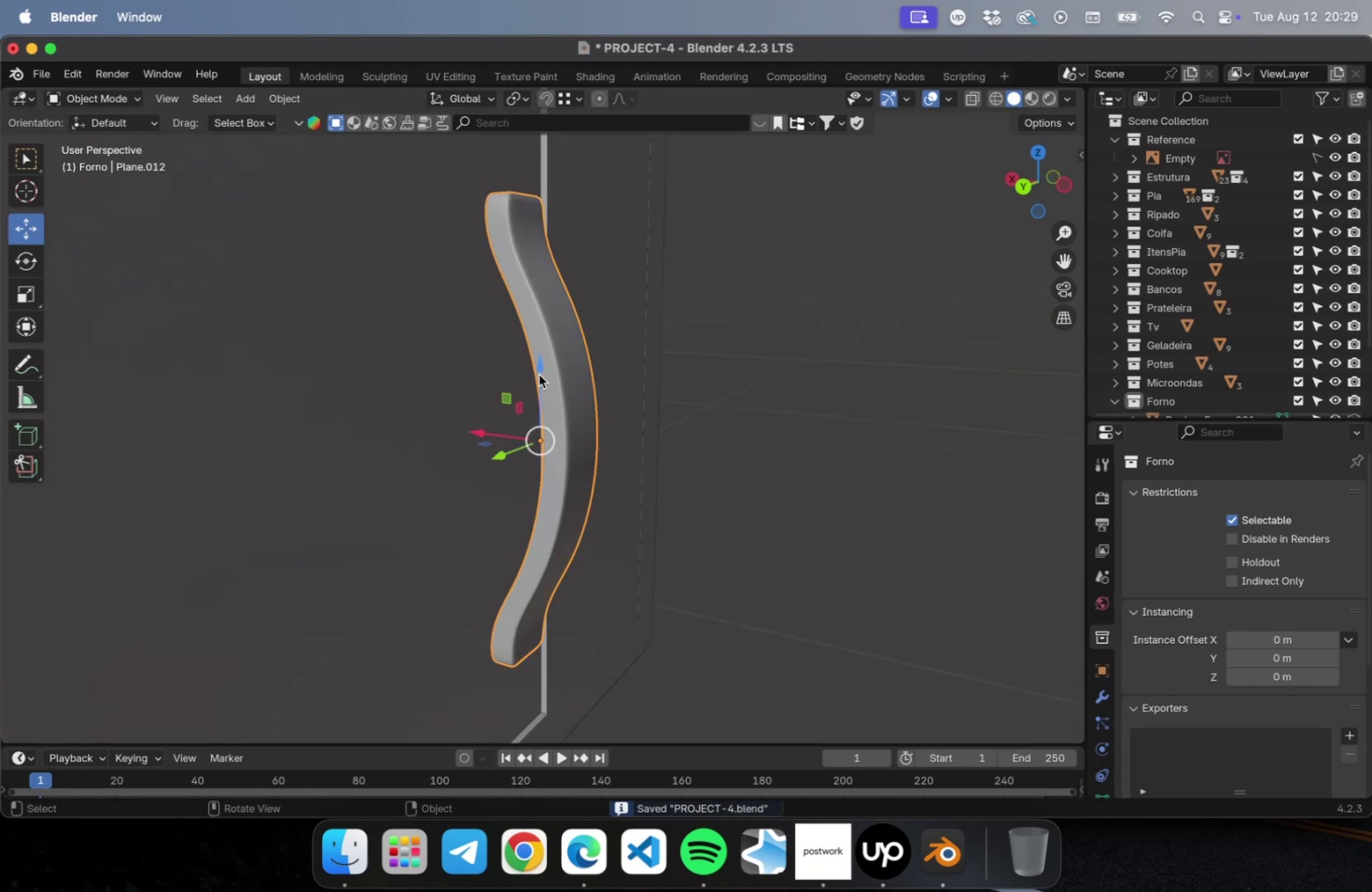 
hold_key(key=ShiftLeft, duration=0.51)
 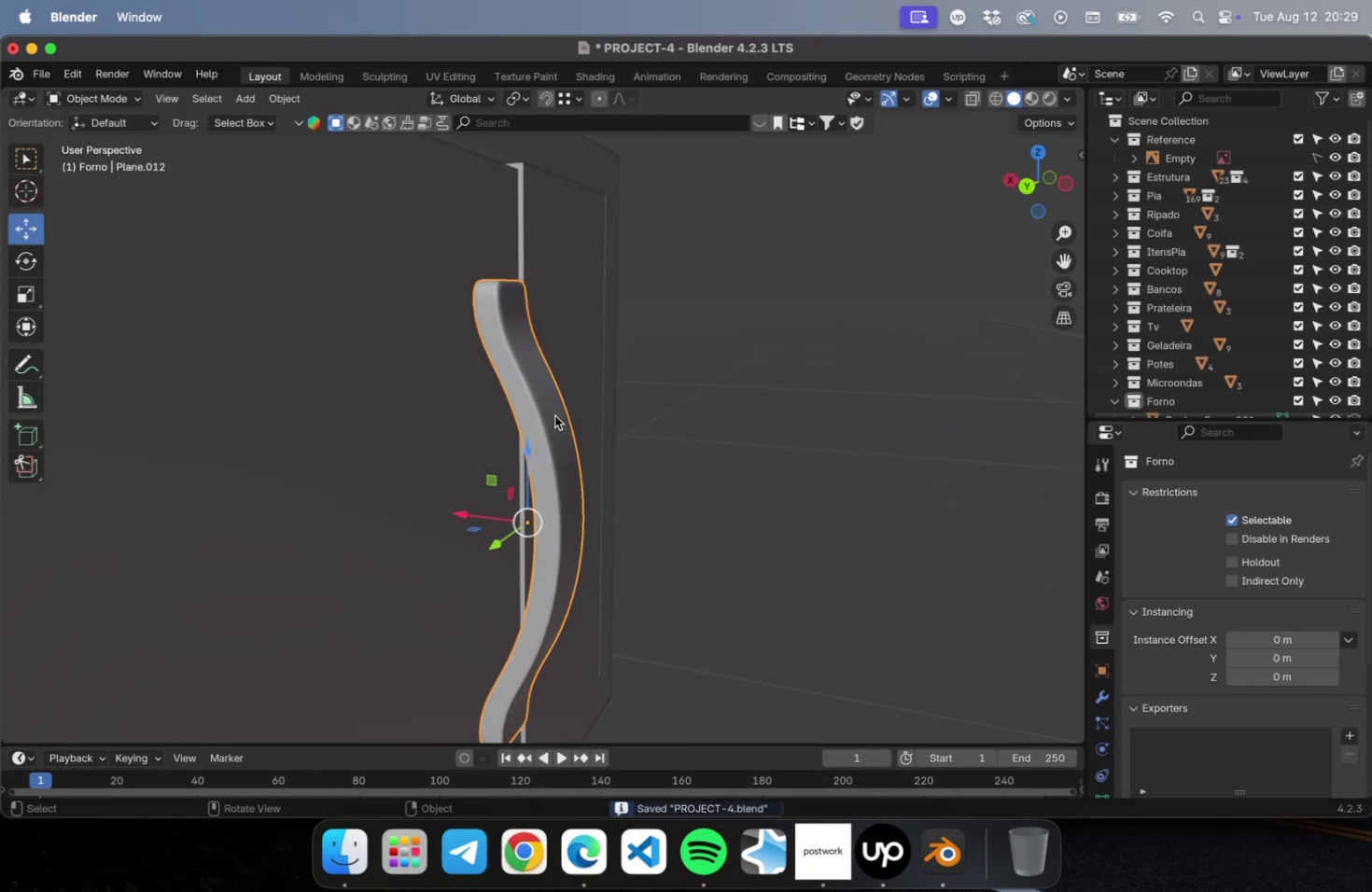 
key(Tab)
 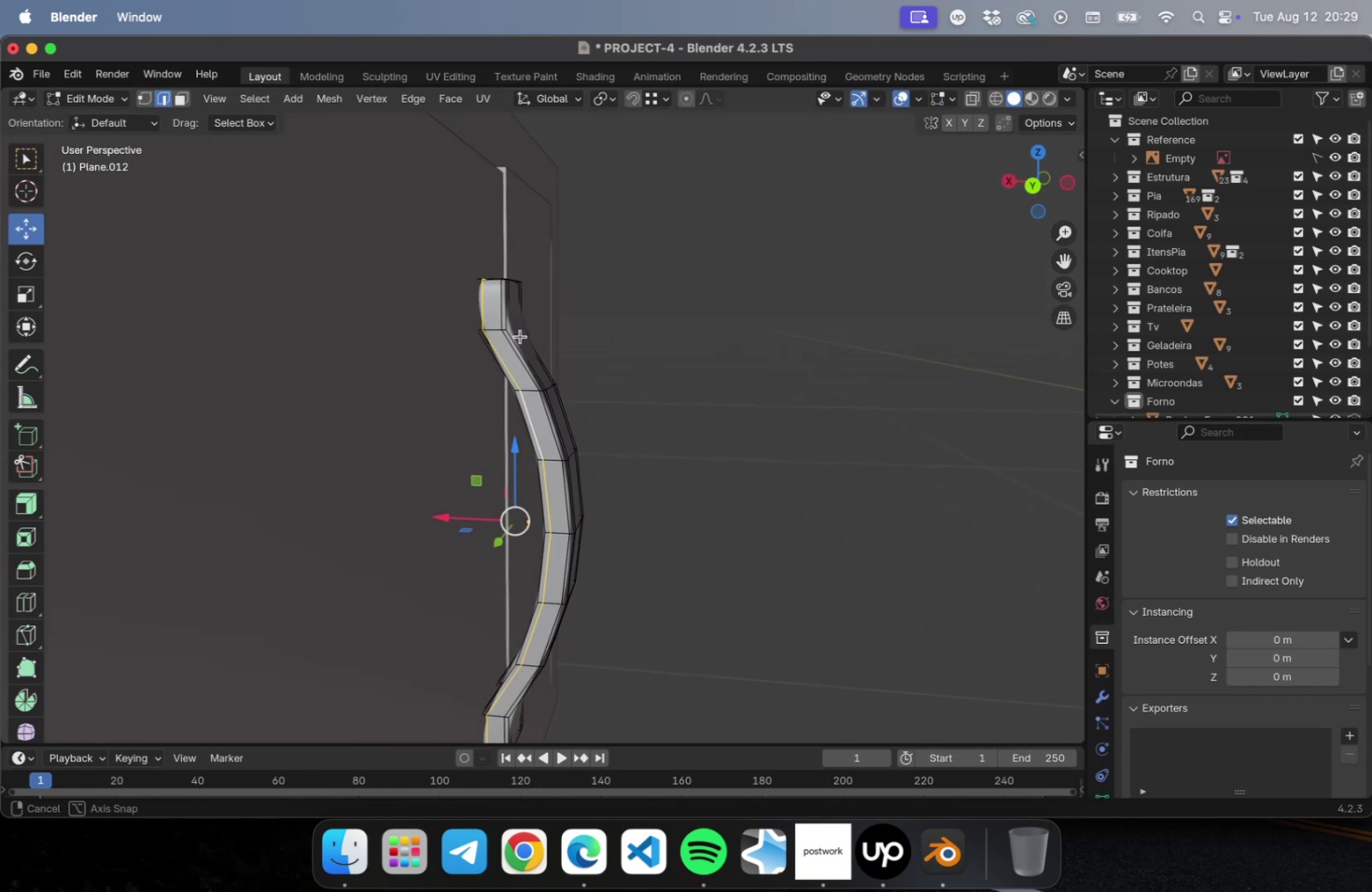 
key(Meta+R)
 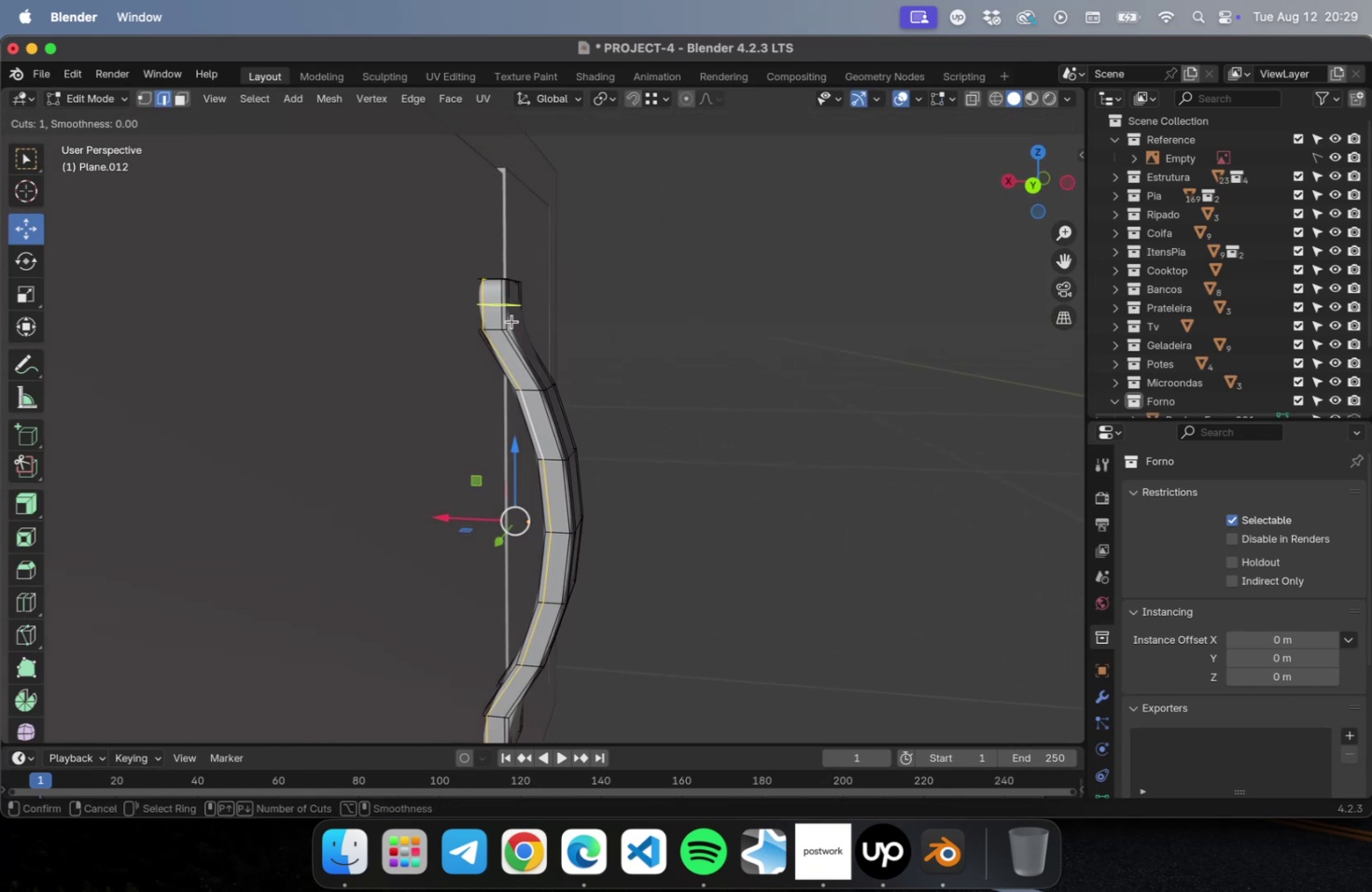 
left_click([511, 321])
 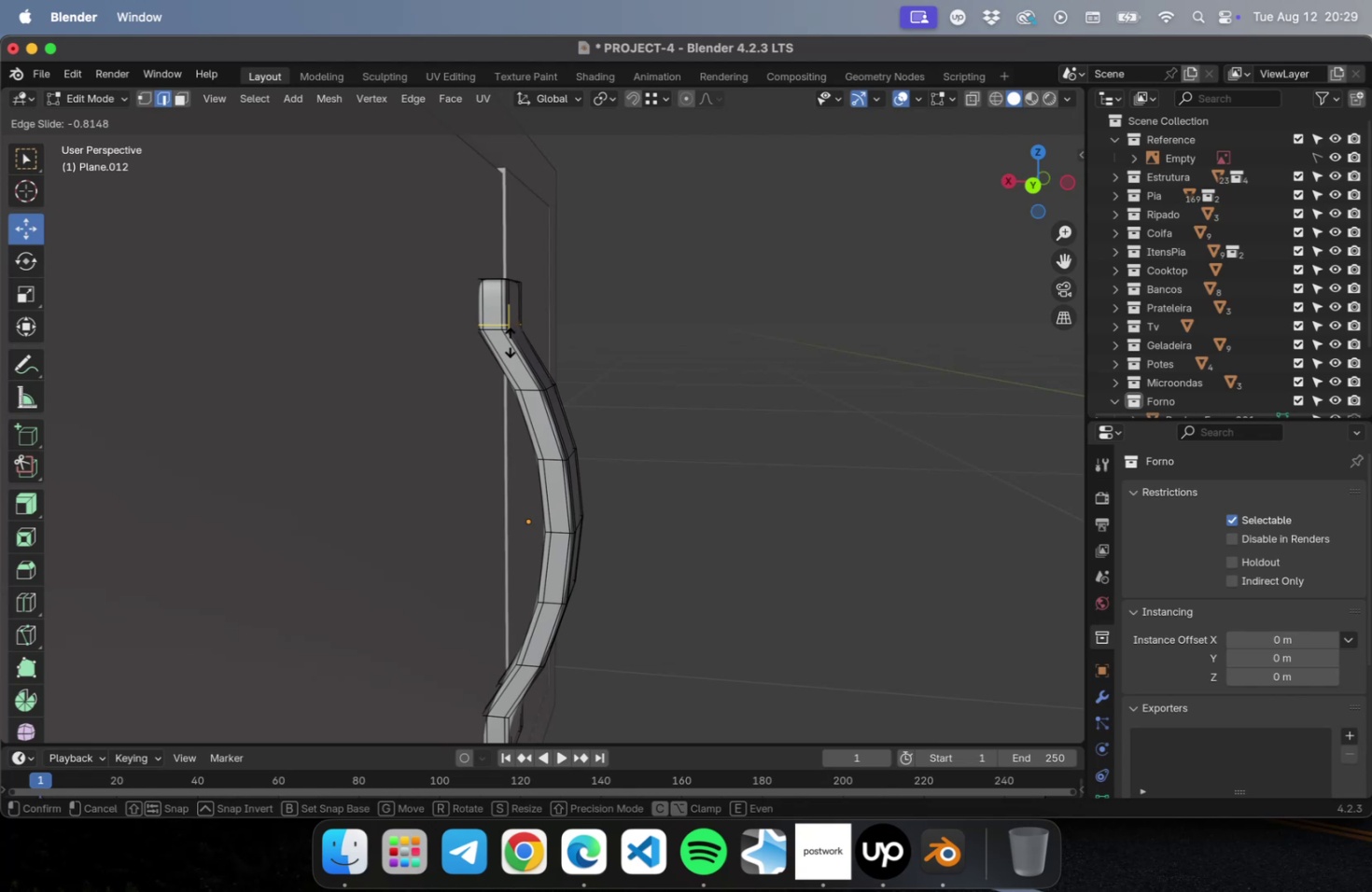 
left_click([510, 342])
 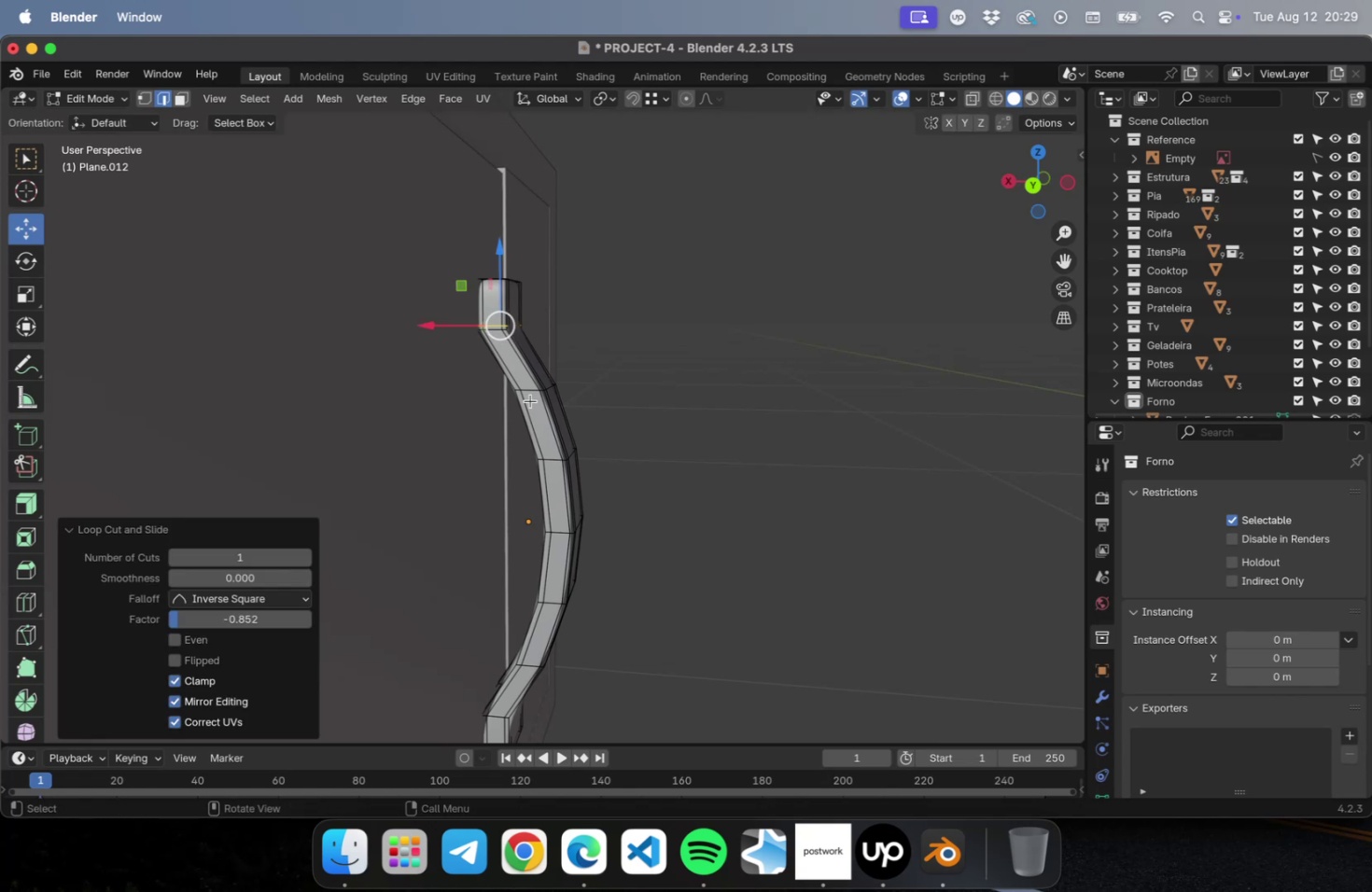 
hold_key(key=ShiftLeft, duration=0.57)
 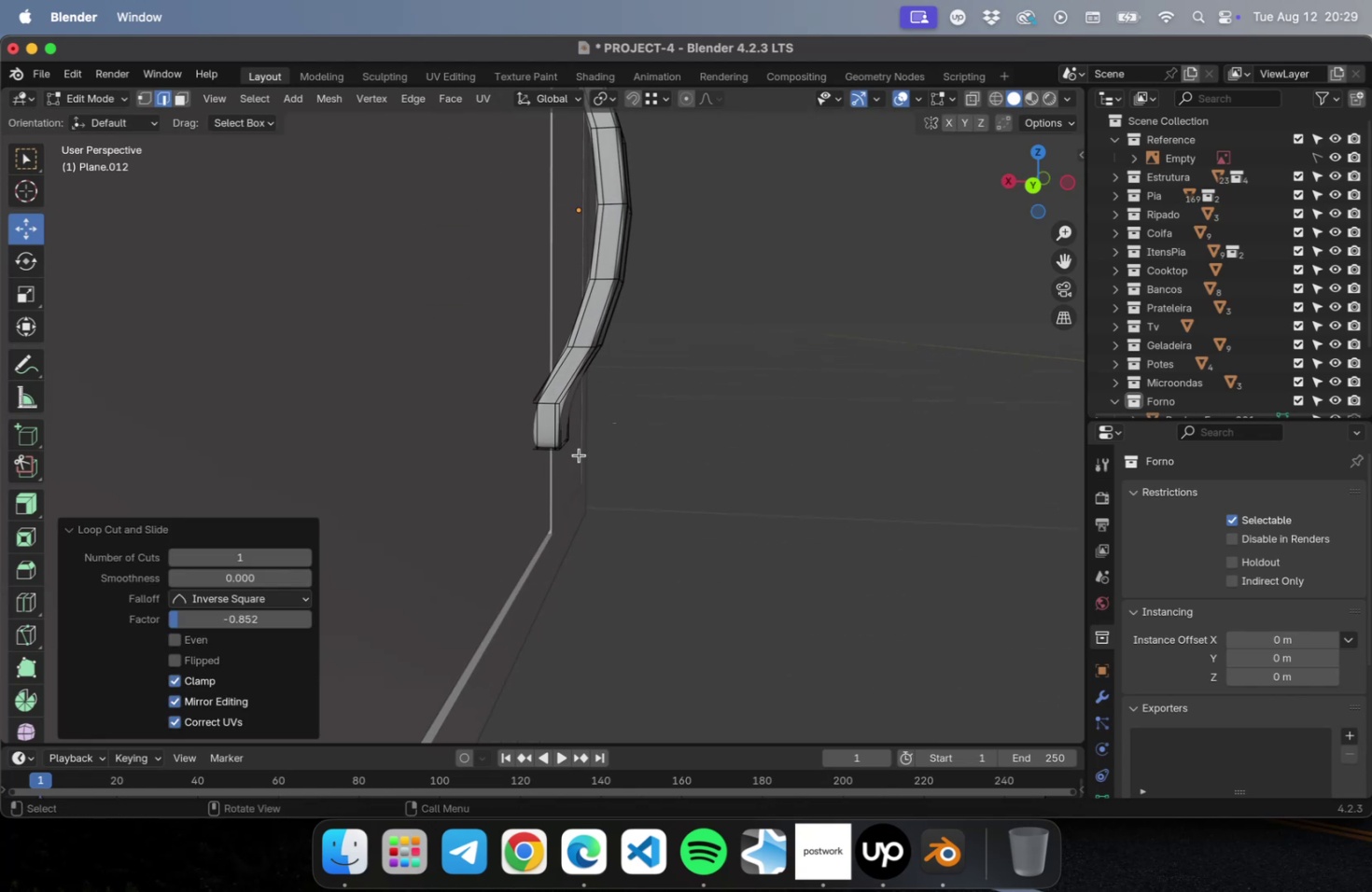 
key(Meta+R)
 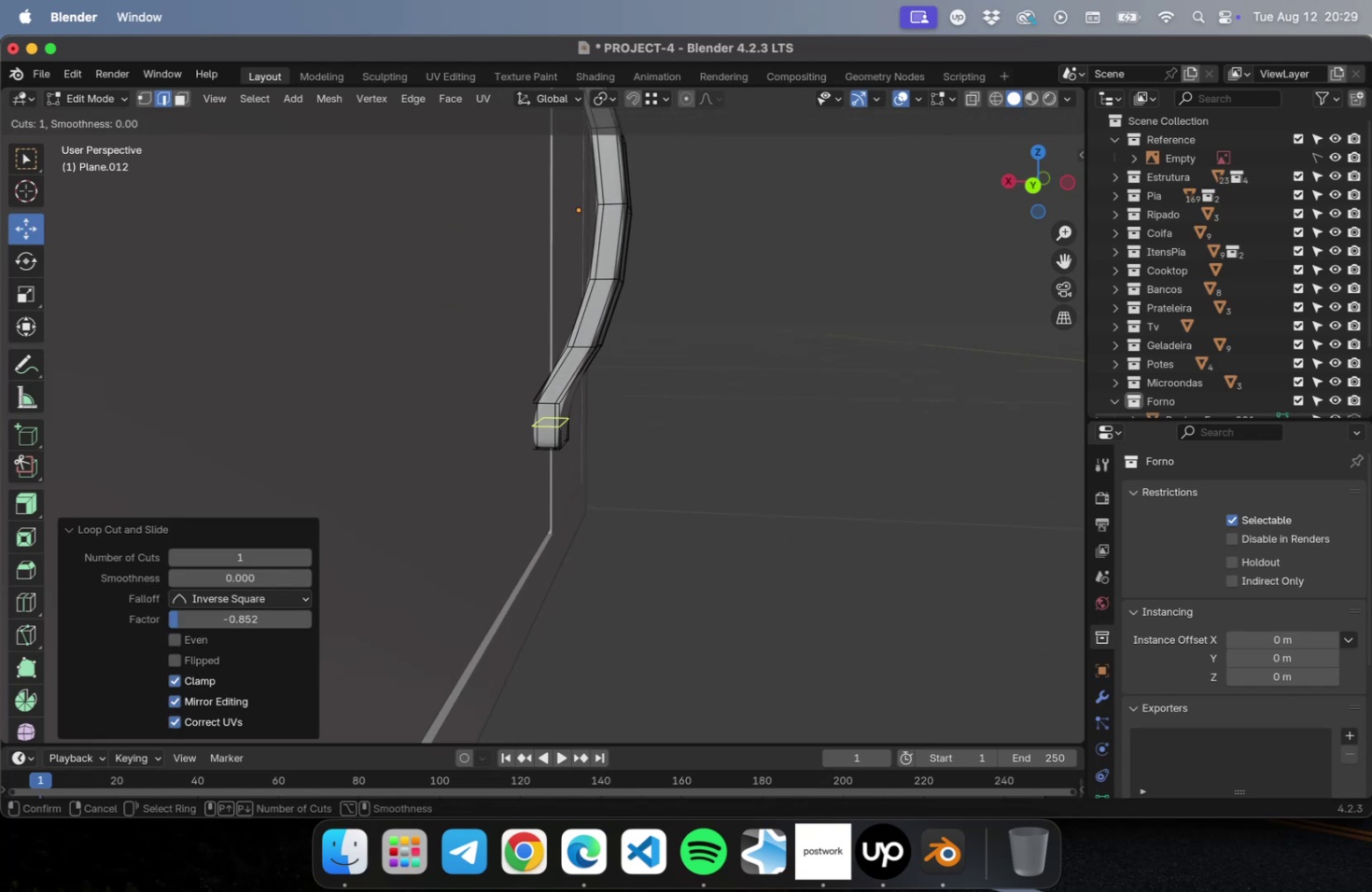 
left_click([567, 424])
 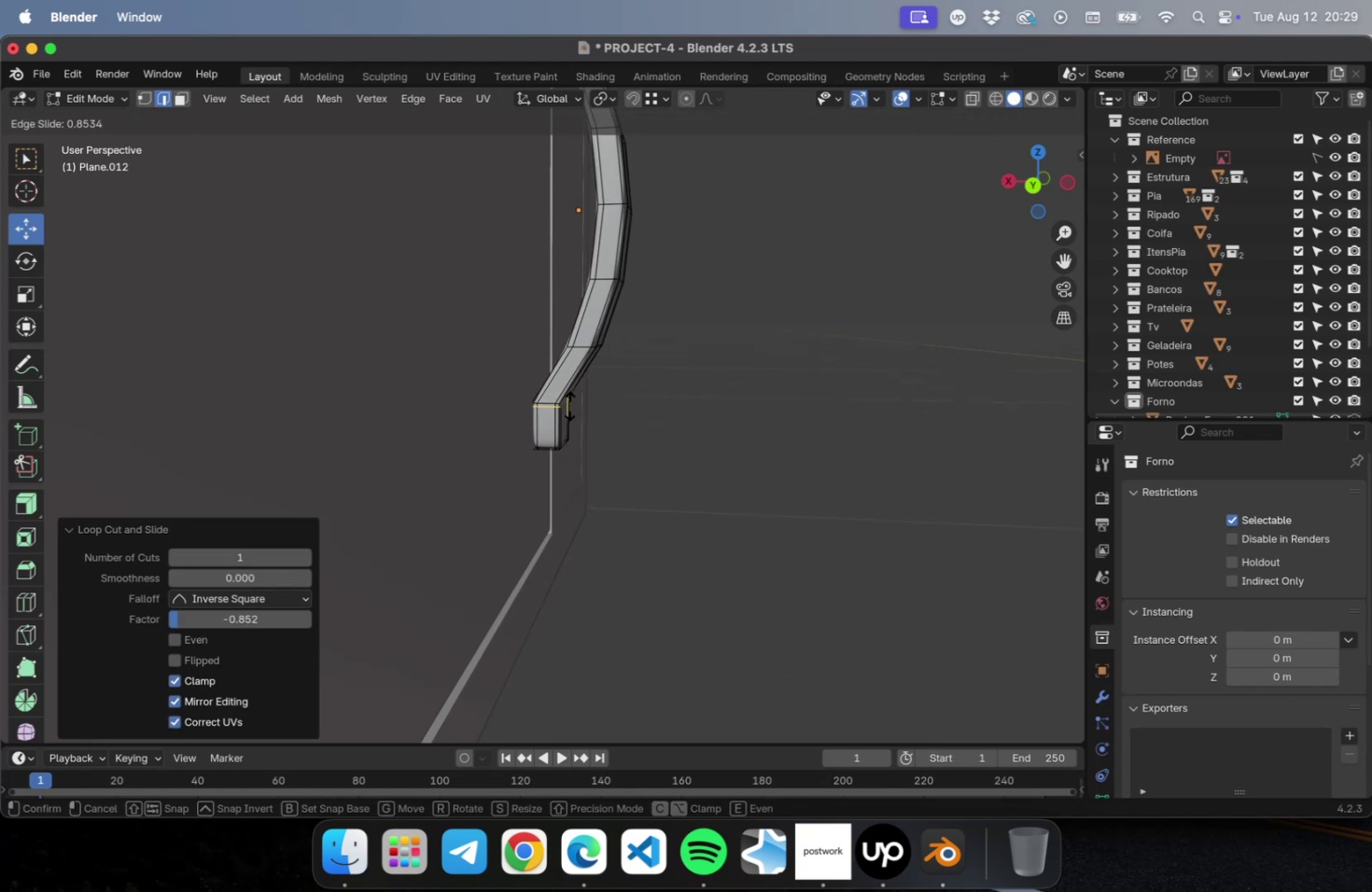 
left_click([569, 405])
 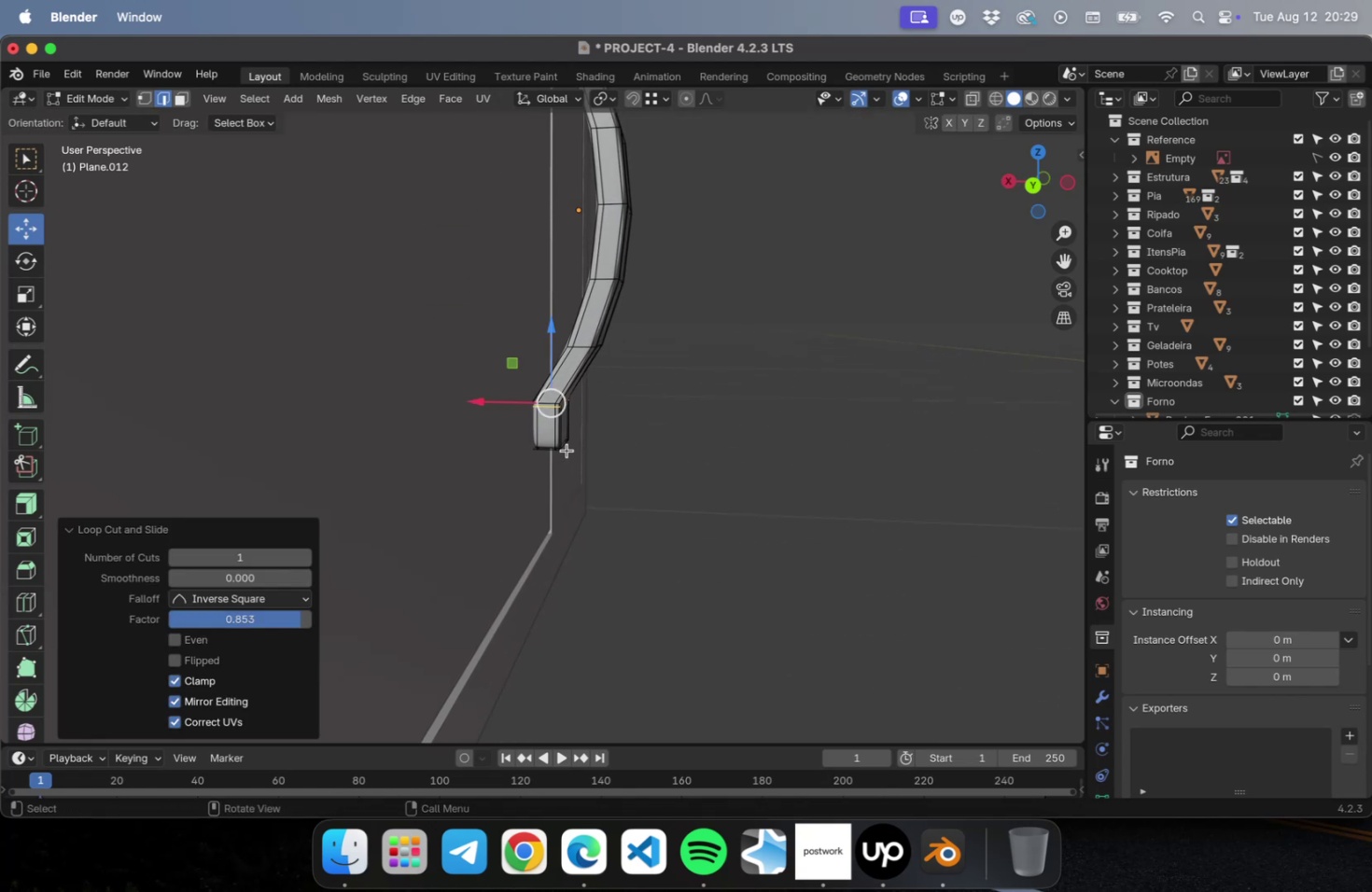 
key(Meta+CommandLeft)
 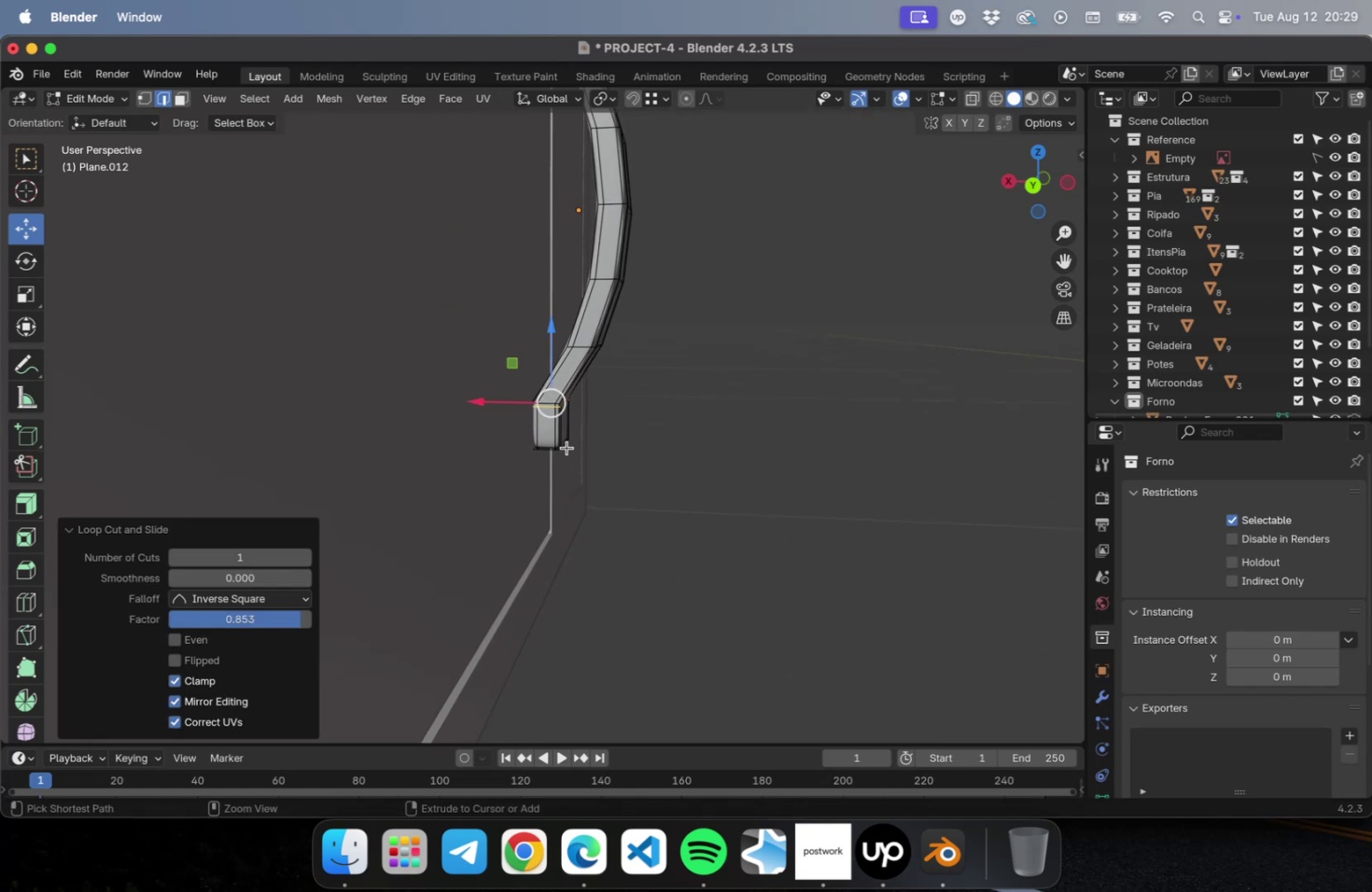 
key(Meta+R)
 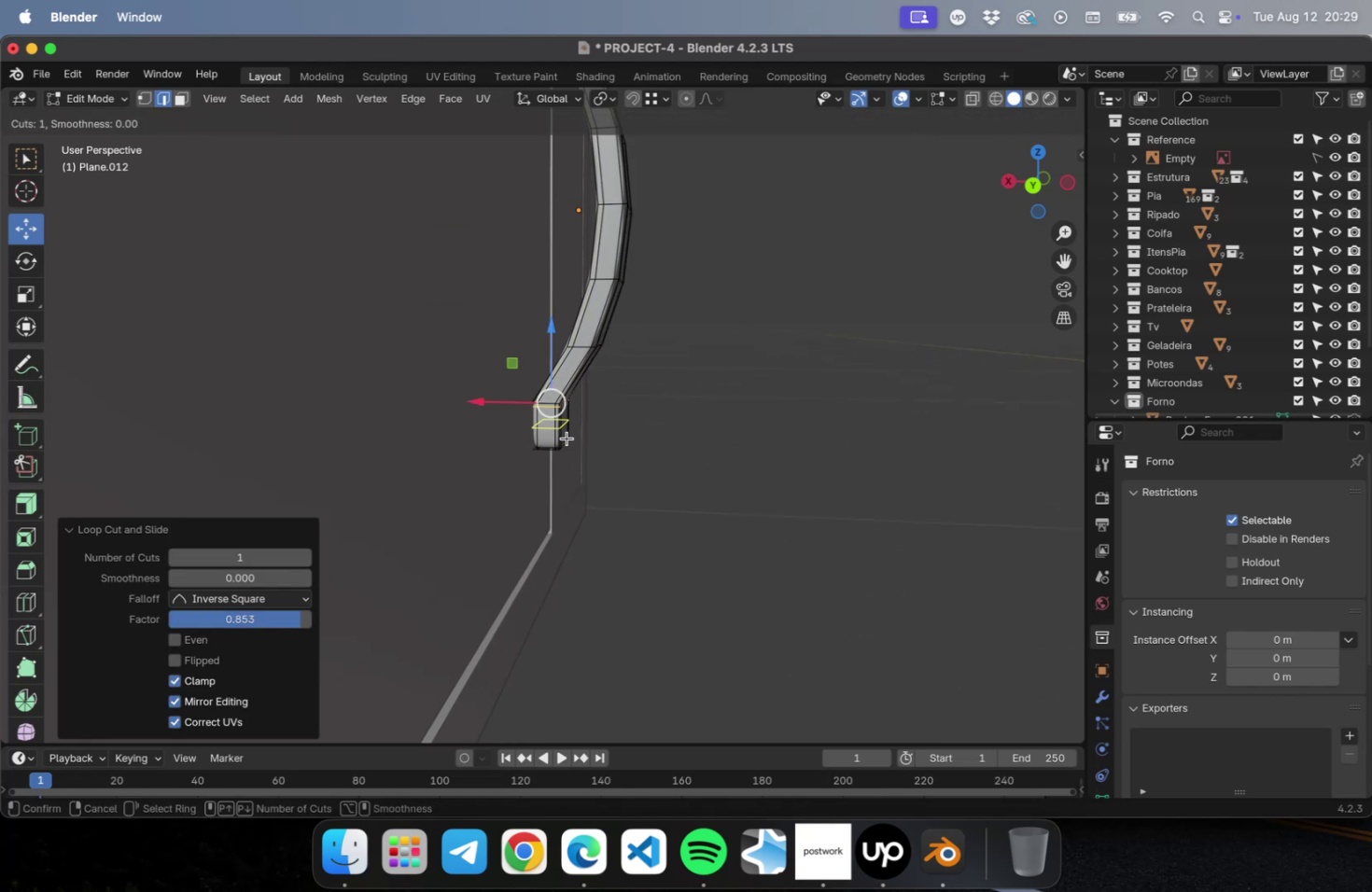 
left_click([567, 438])
 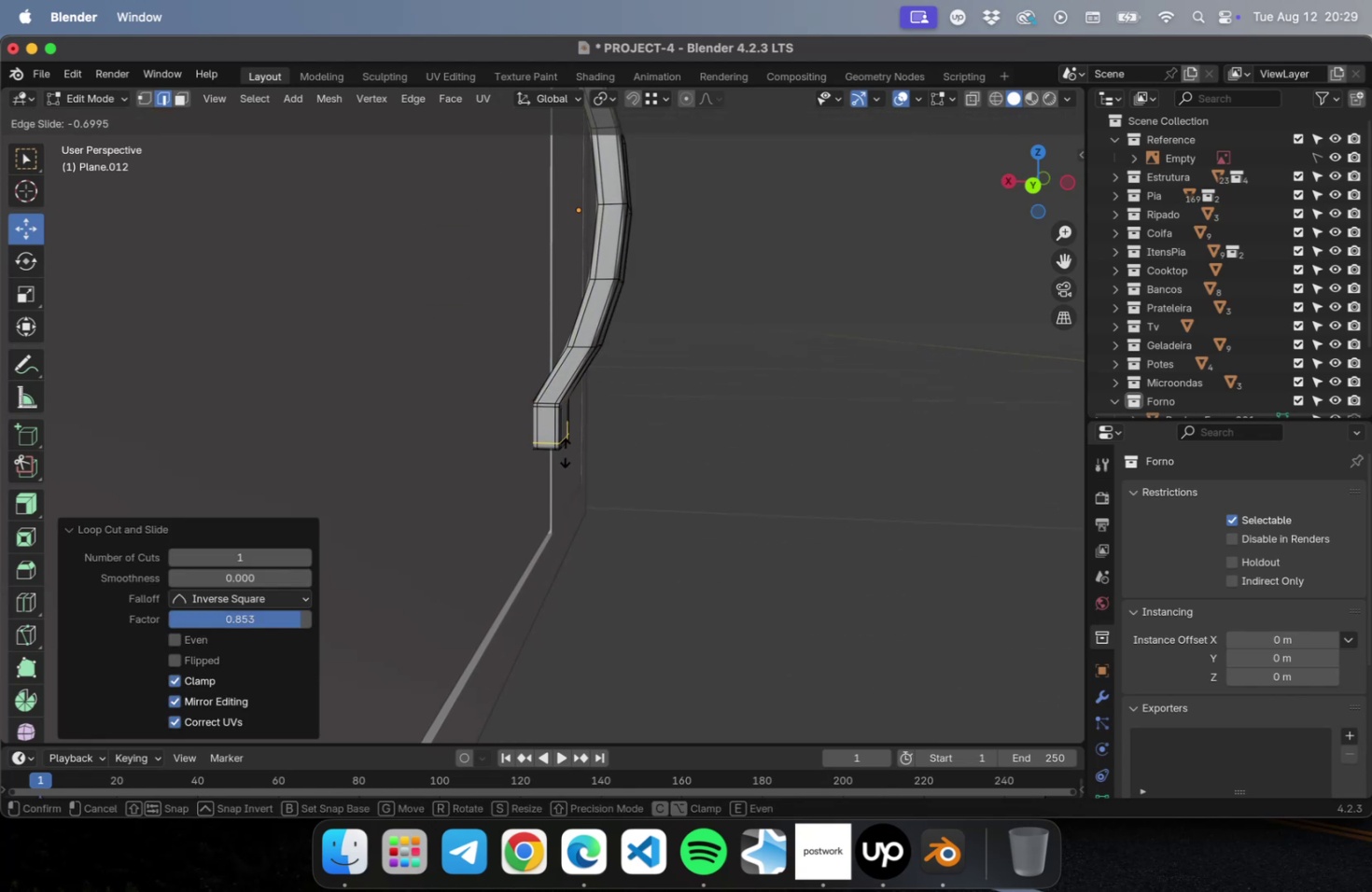 
left_click([565, 453])
 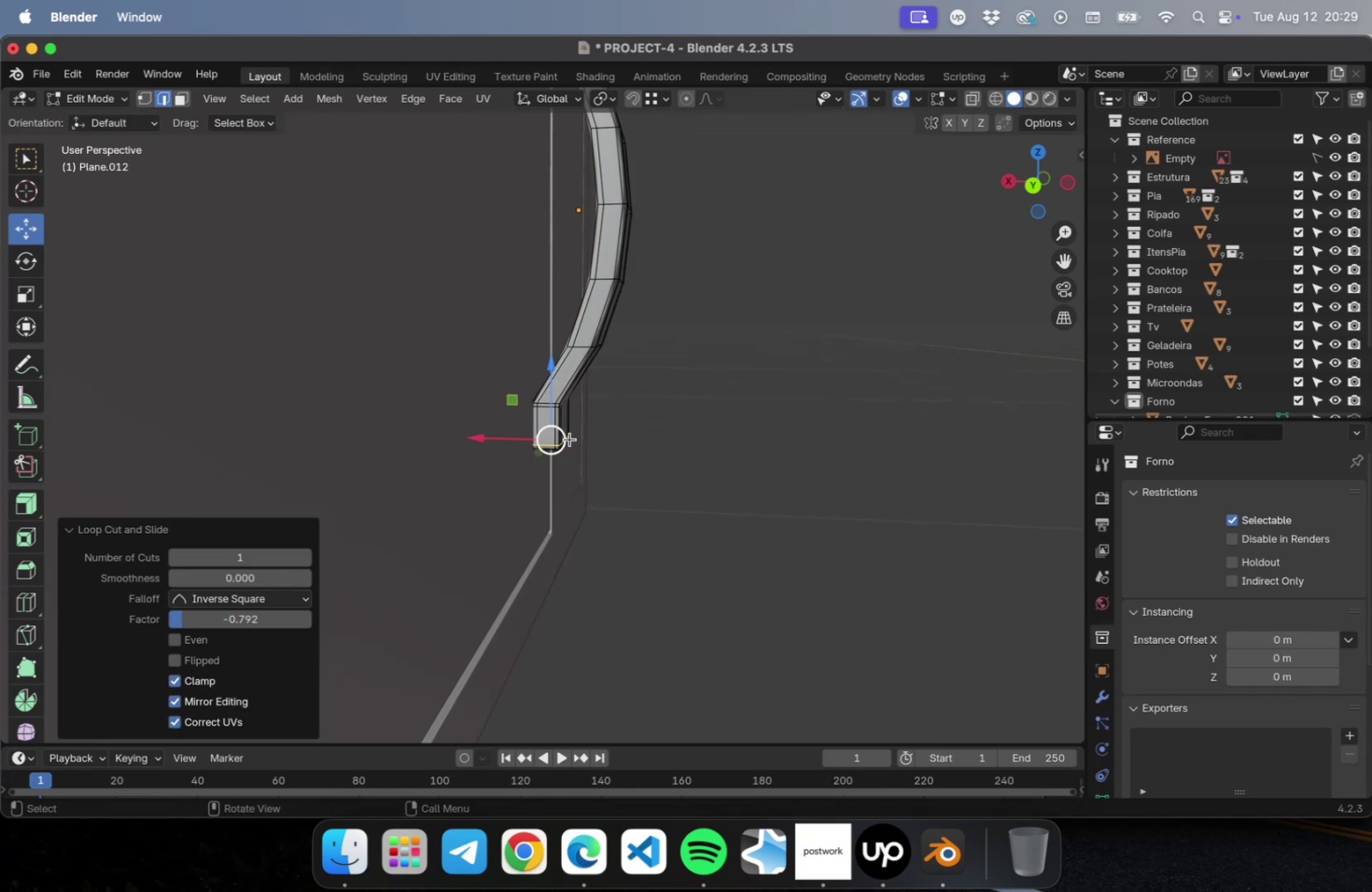 
hold_key(key=ShiftLeft, duration=0.69)
 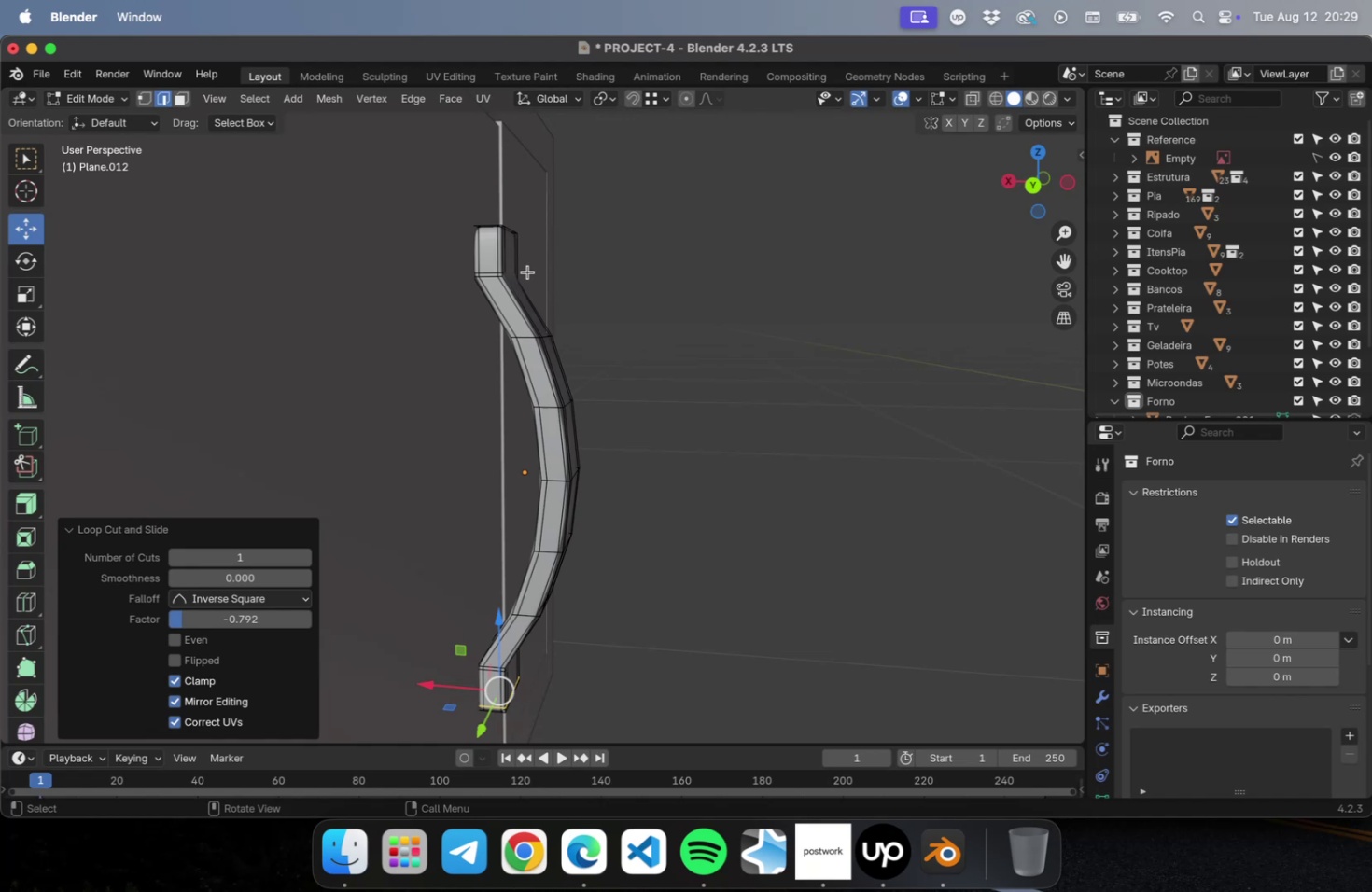 
key(Meta+R)
 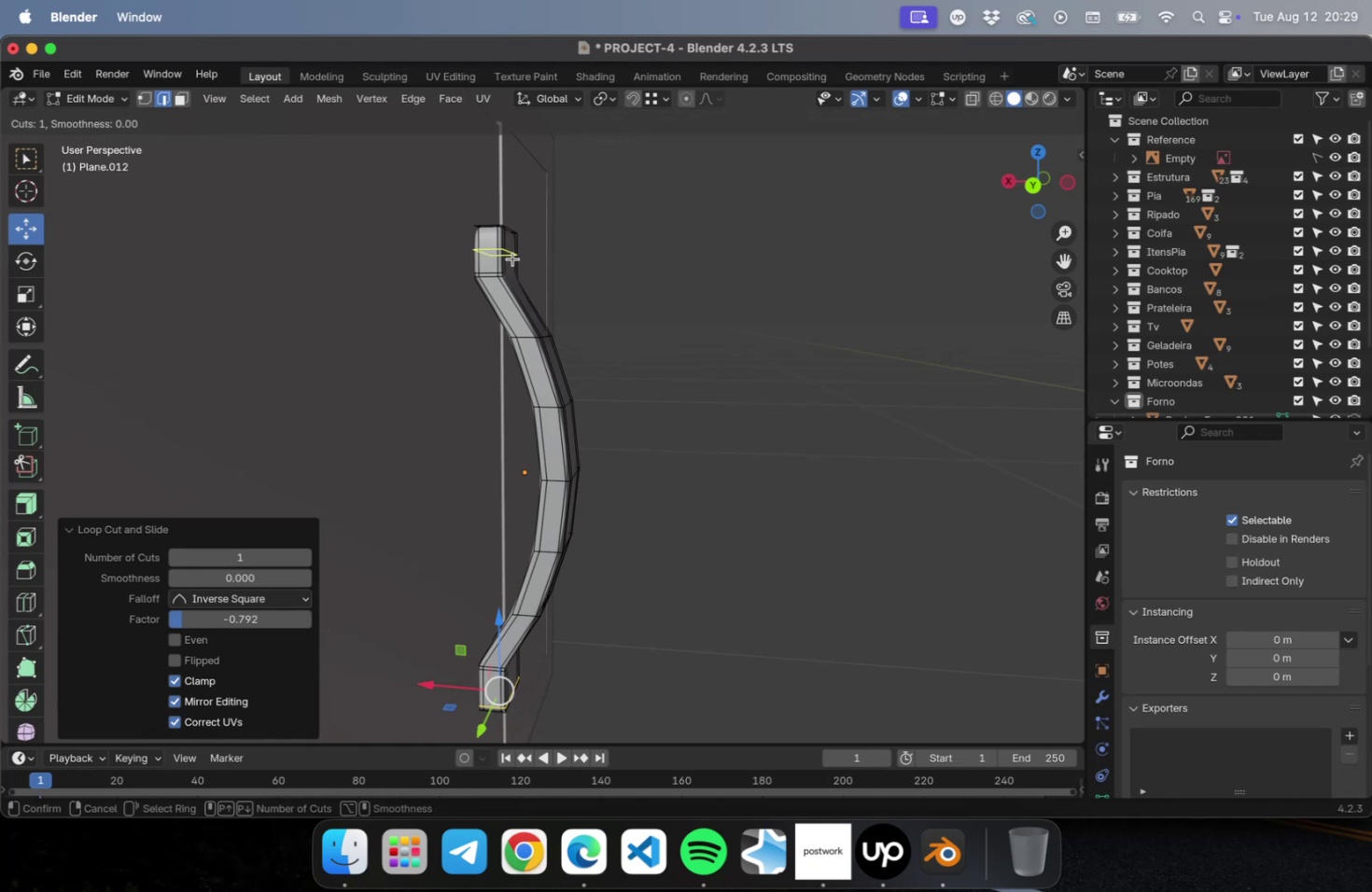 
left_click([512, 258])
 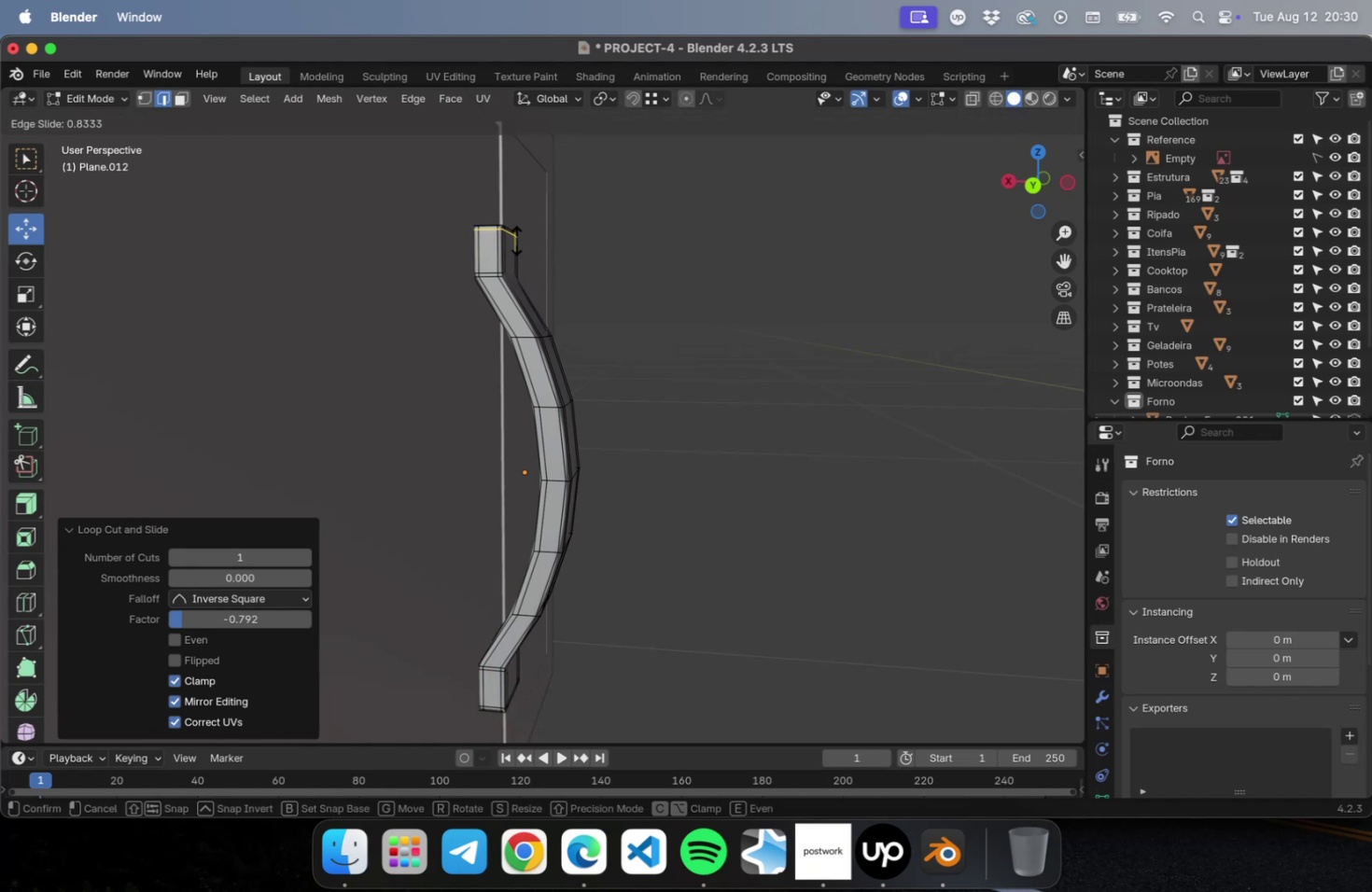 
left_click([516, 240])
 